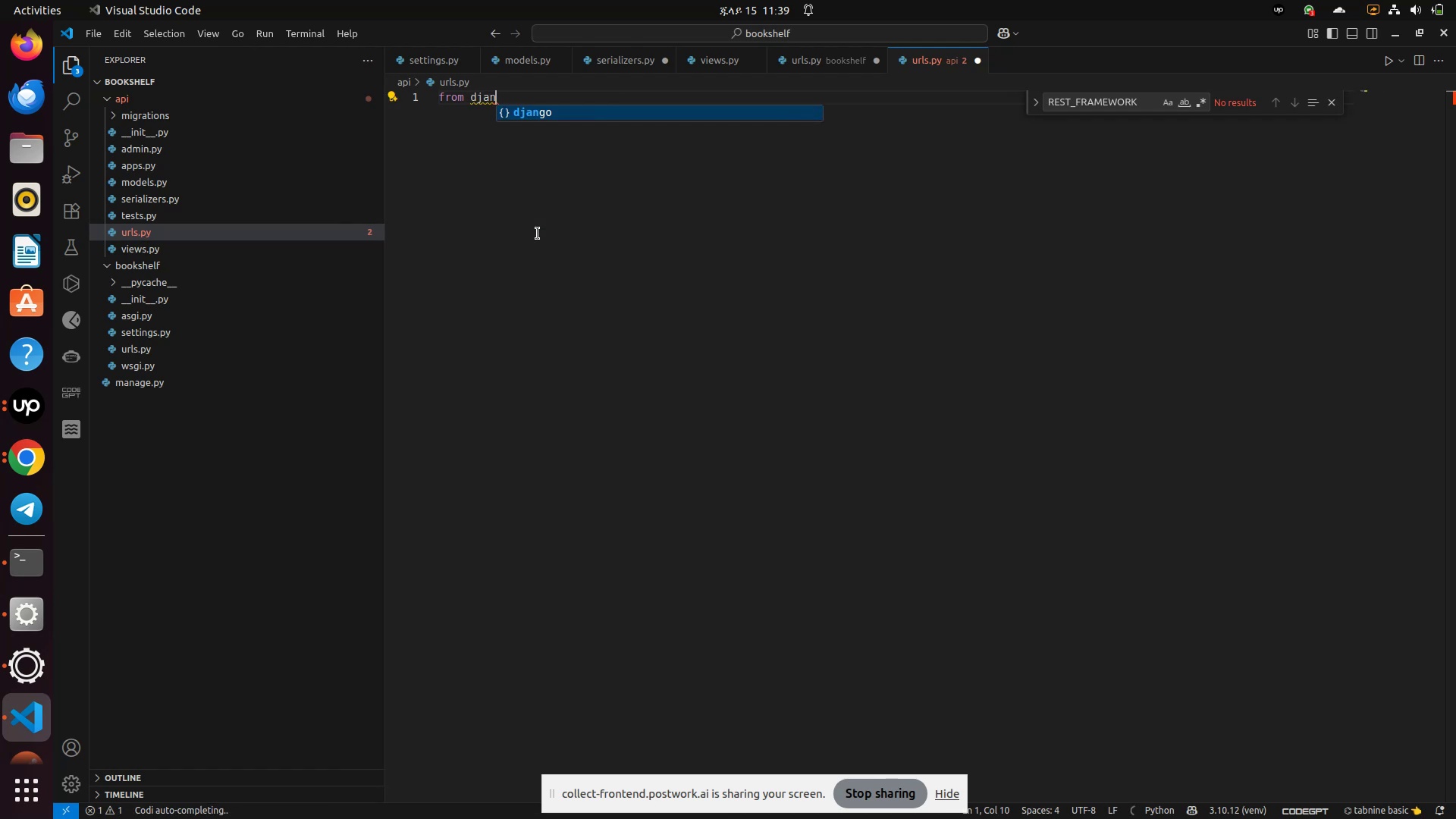 
key(Enter)
 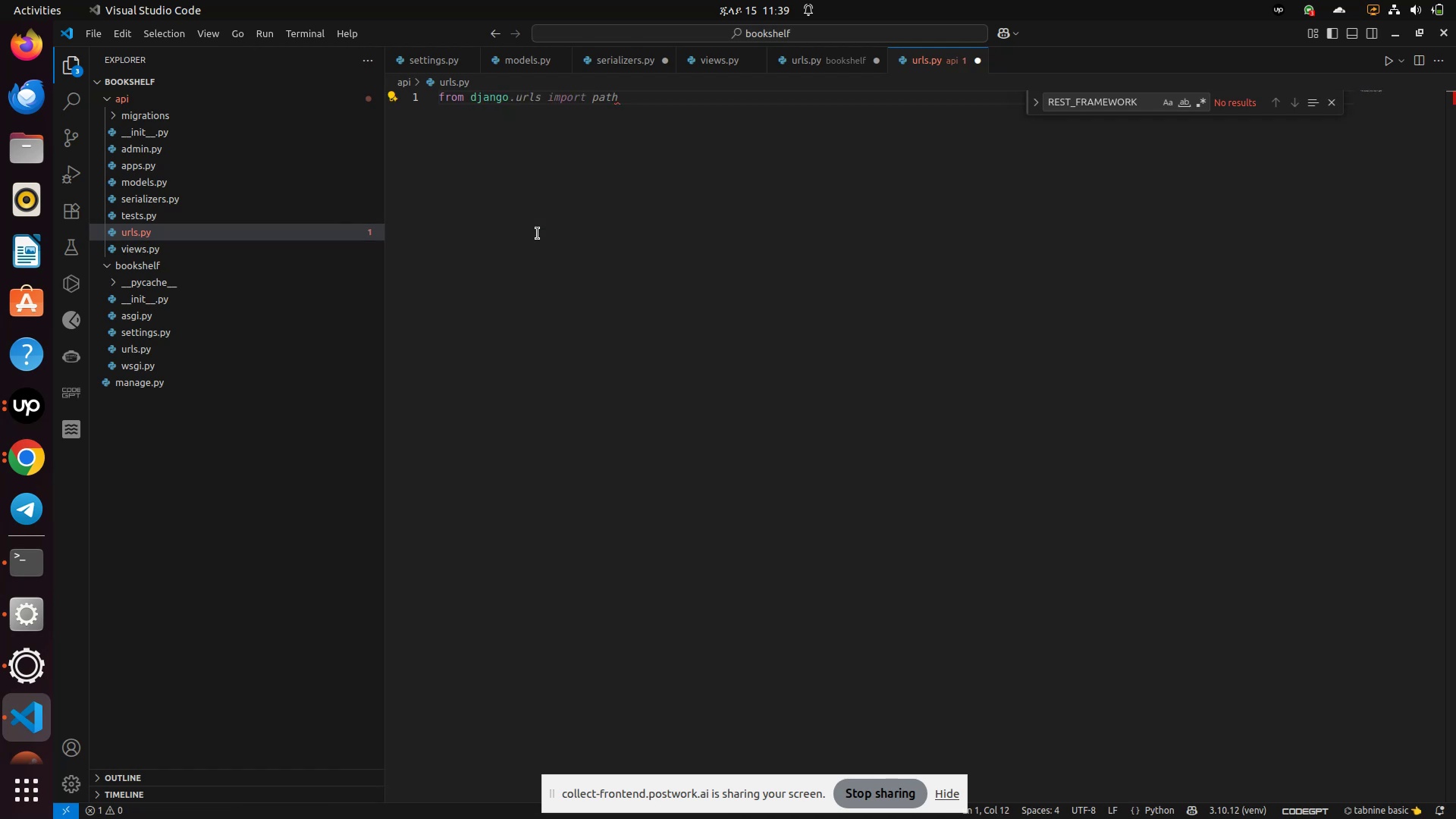 
key(Period)
 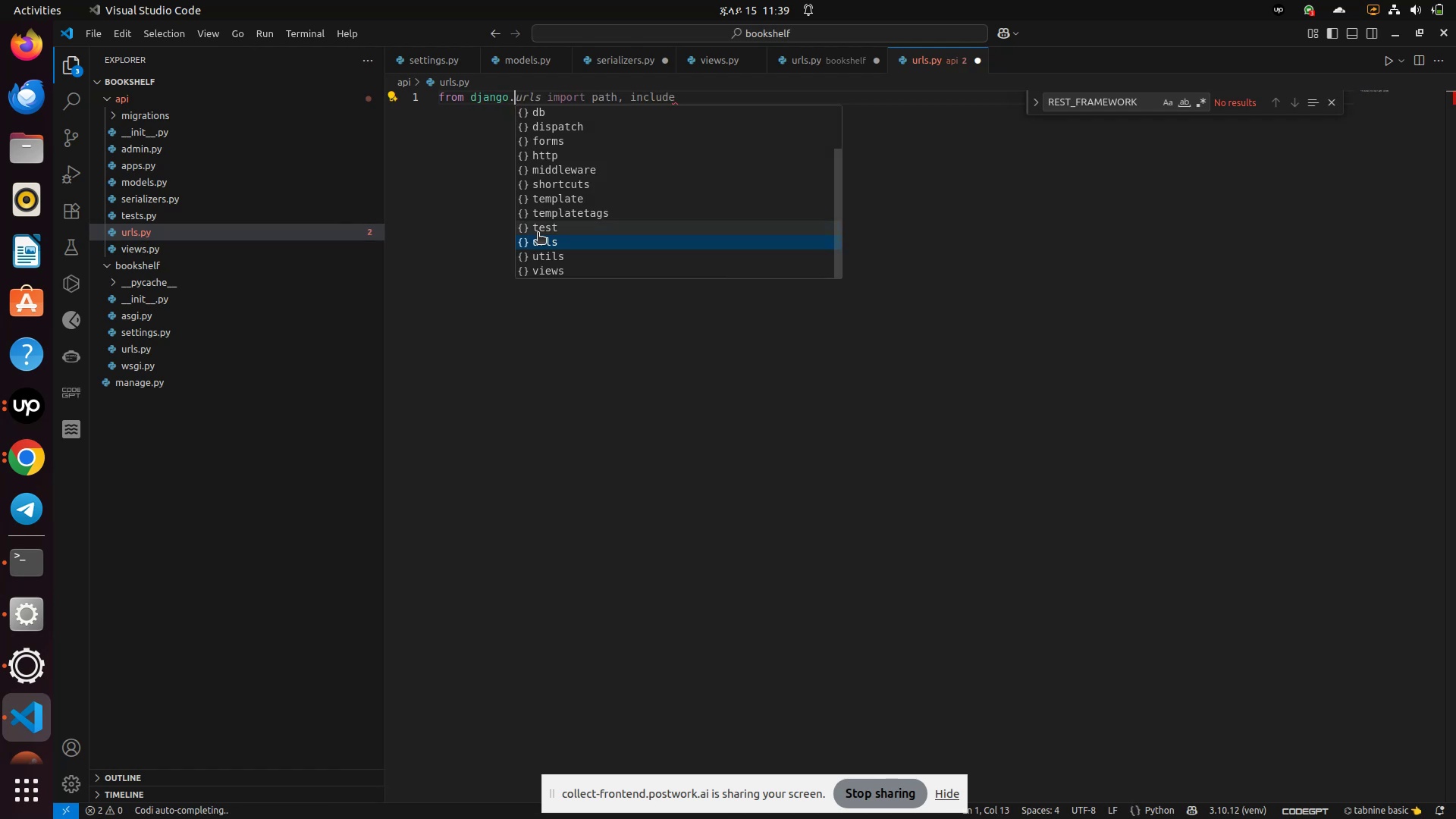 
key(U)
 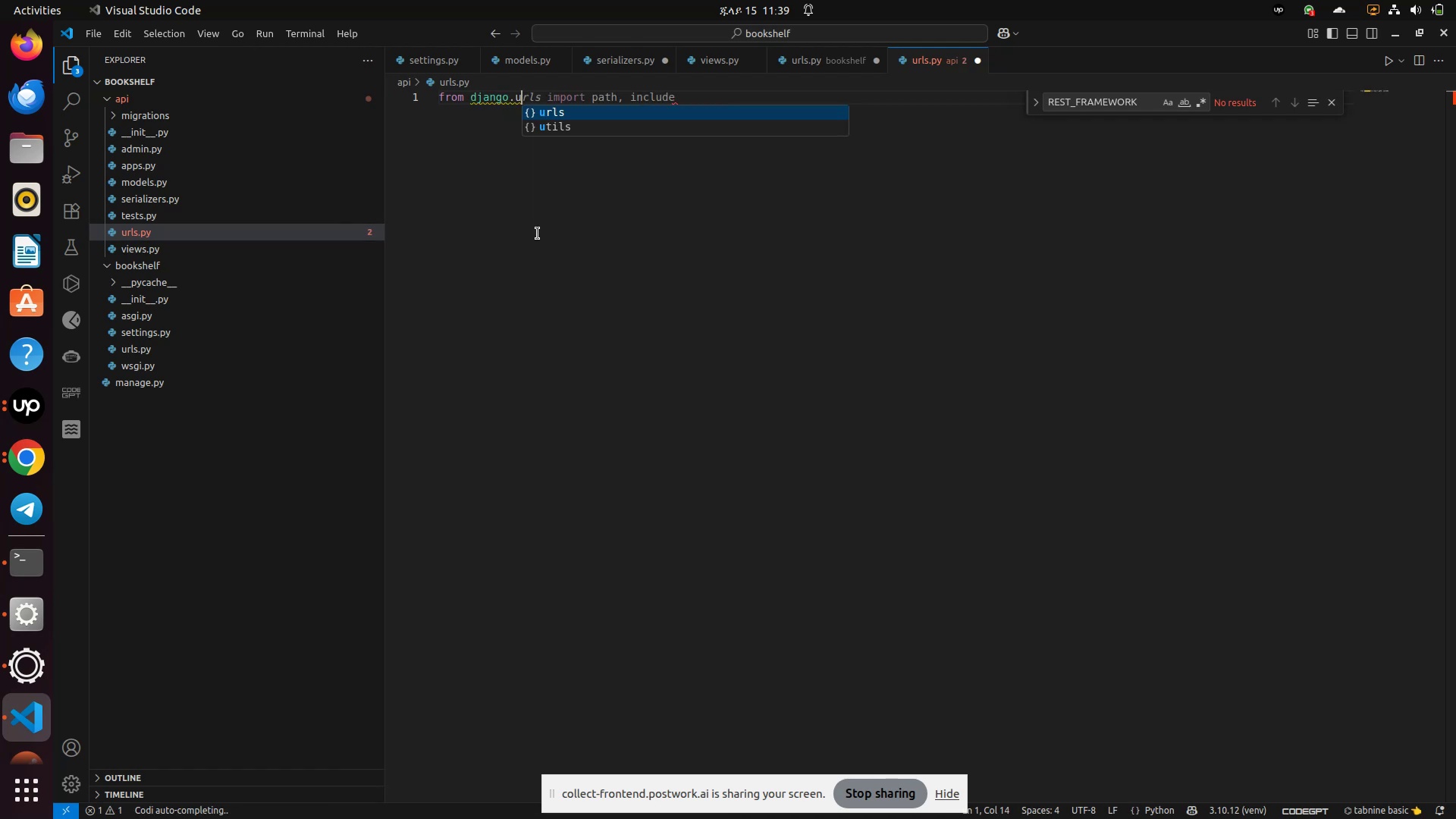 
key(Tab)
 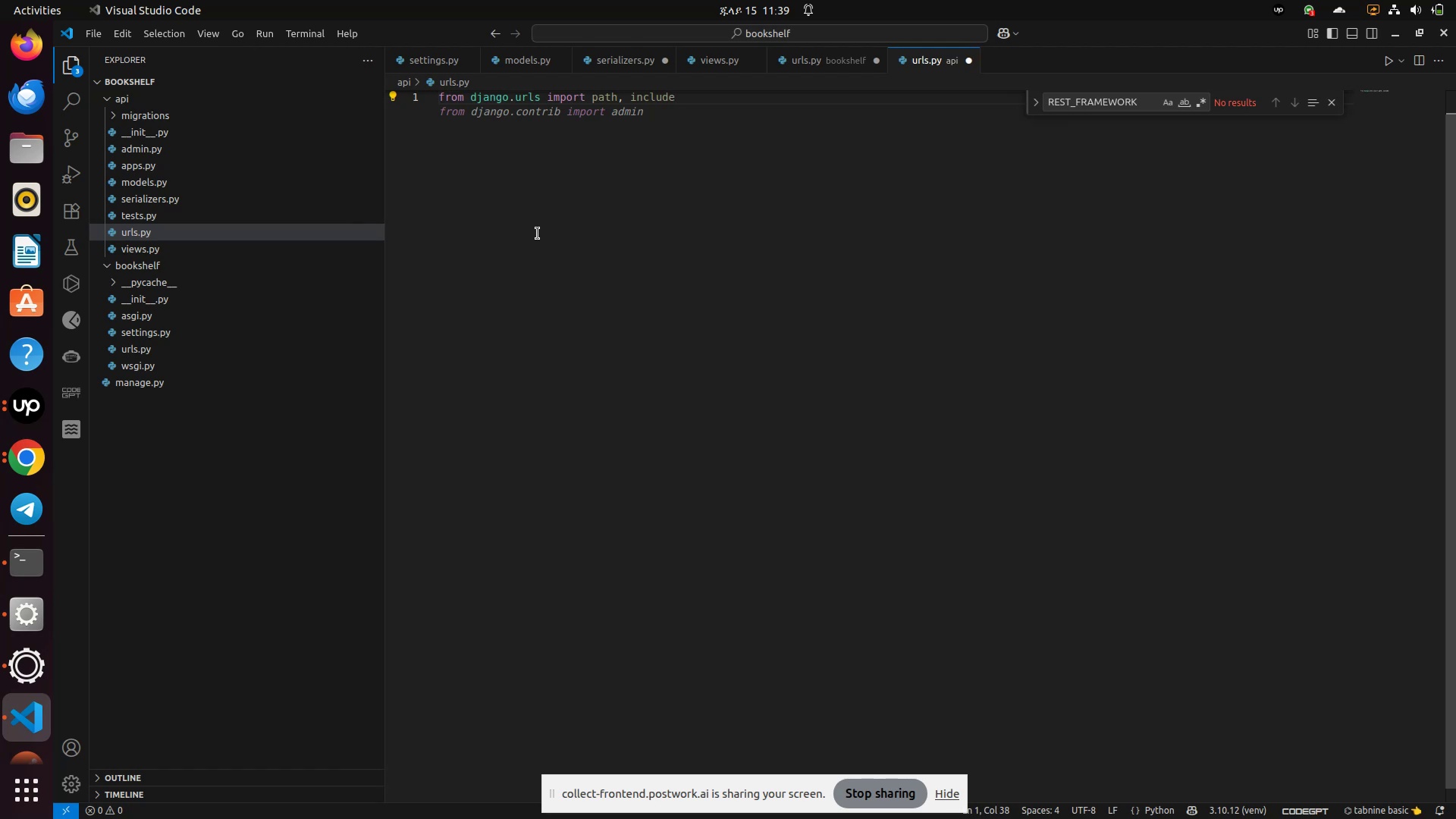 
wait(7.76)
 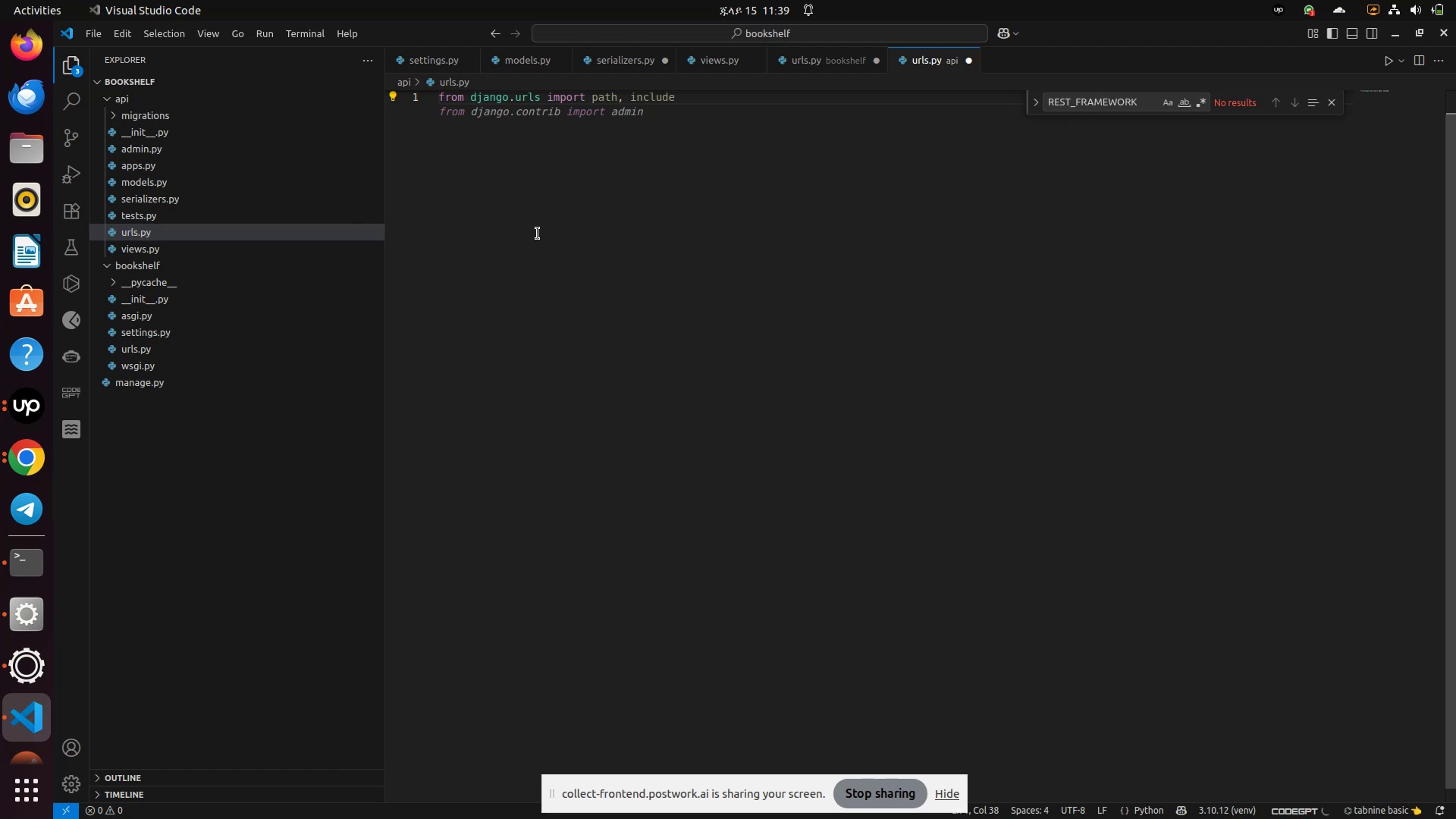 
key(Enter)
 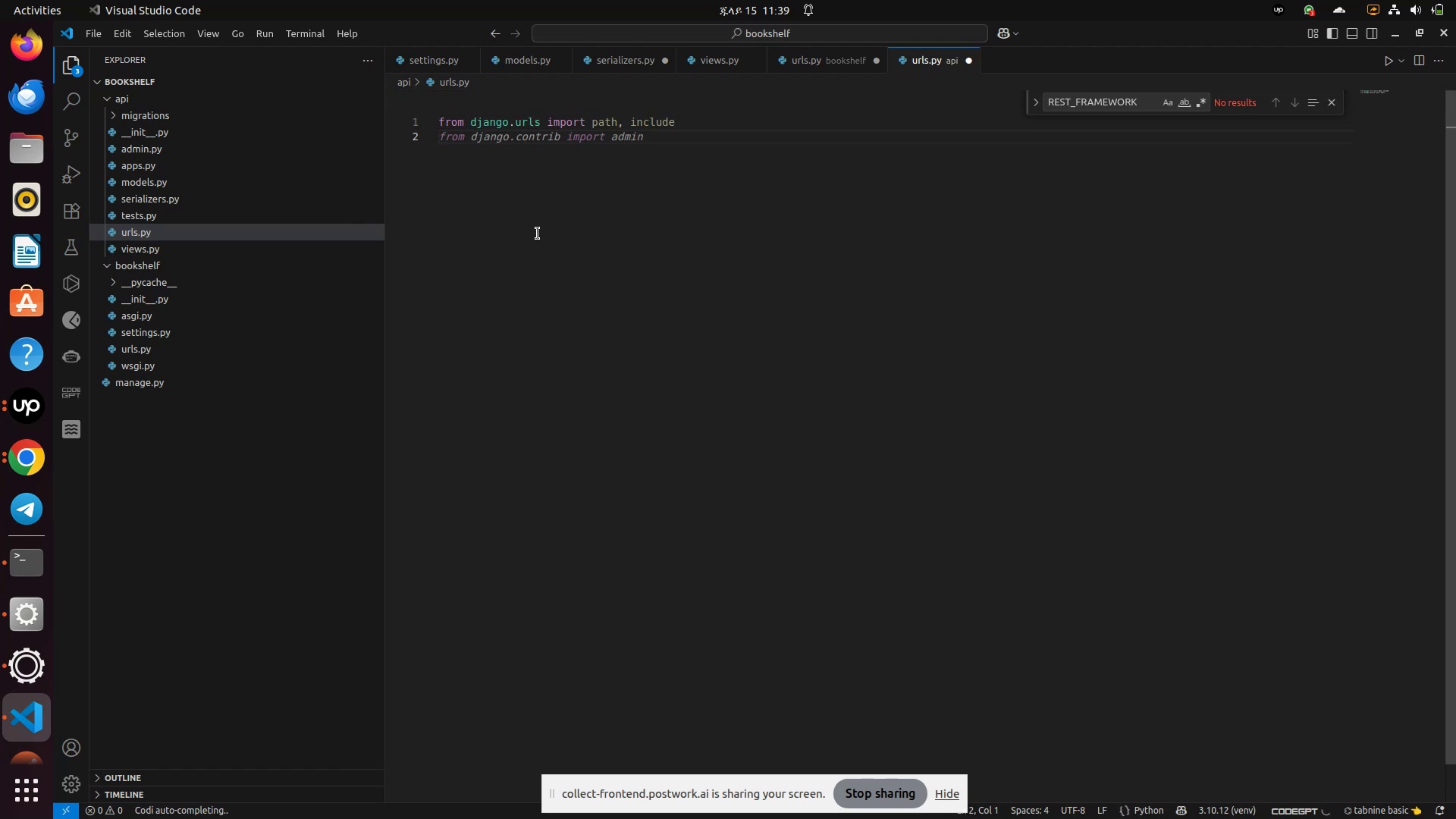 
key(Enter)
 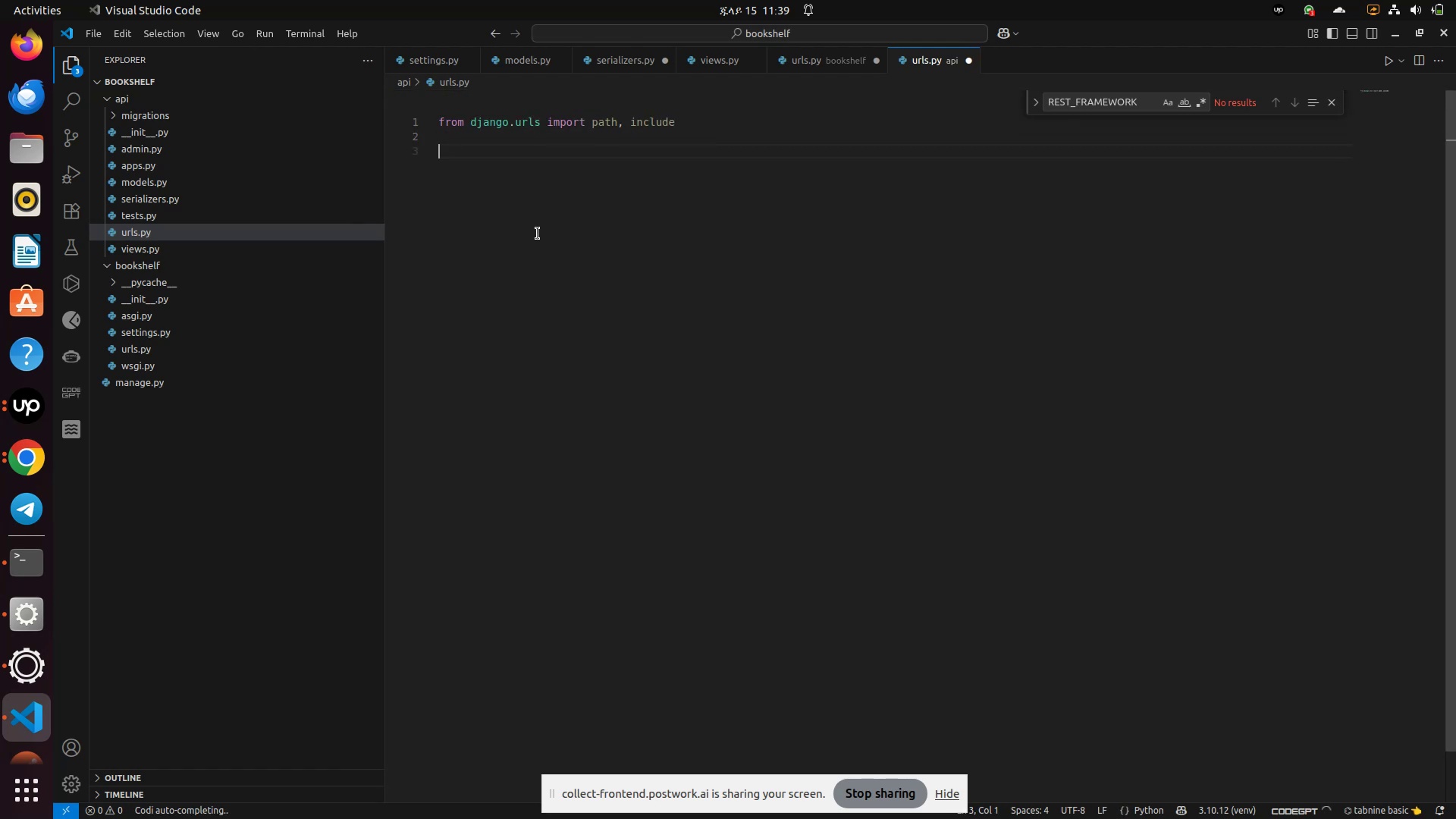 
key(Enter)
 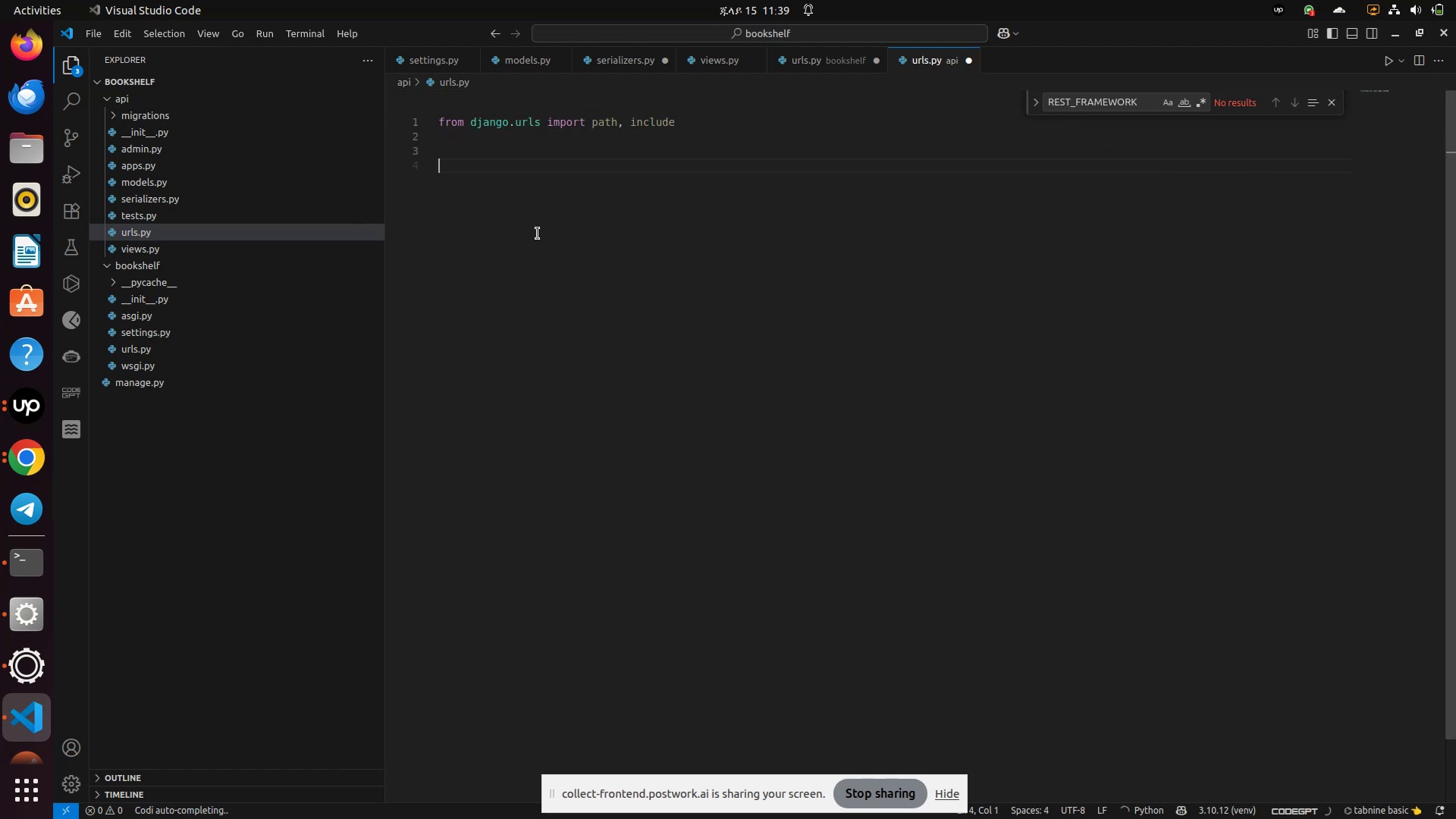 
key(Enter)
 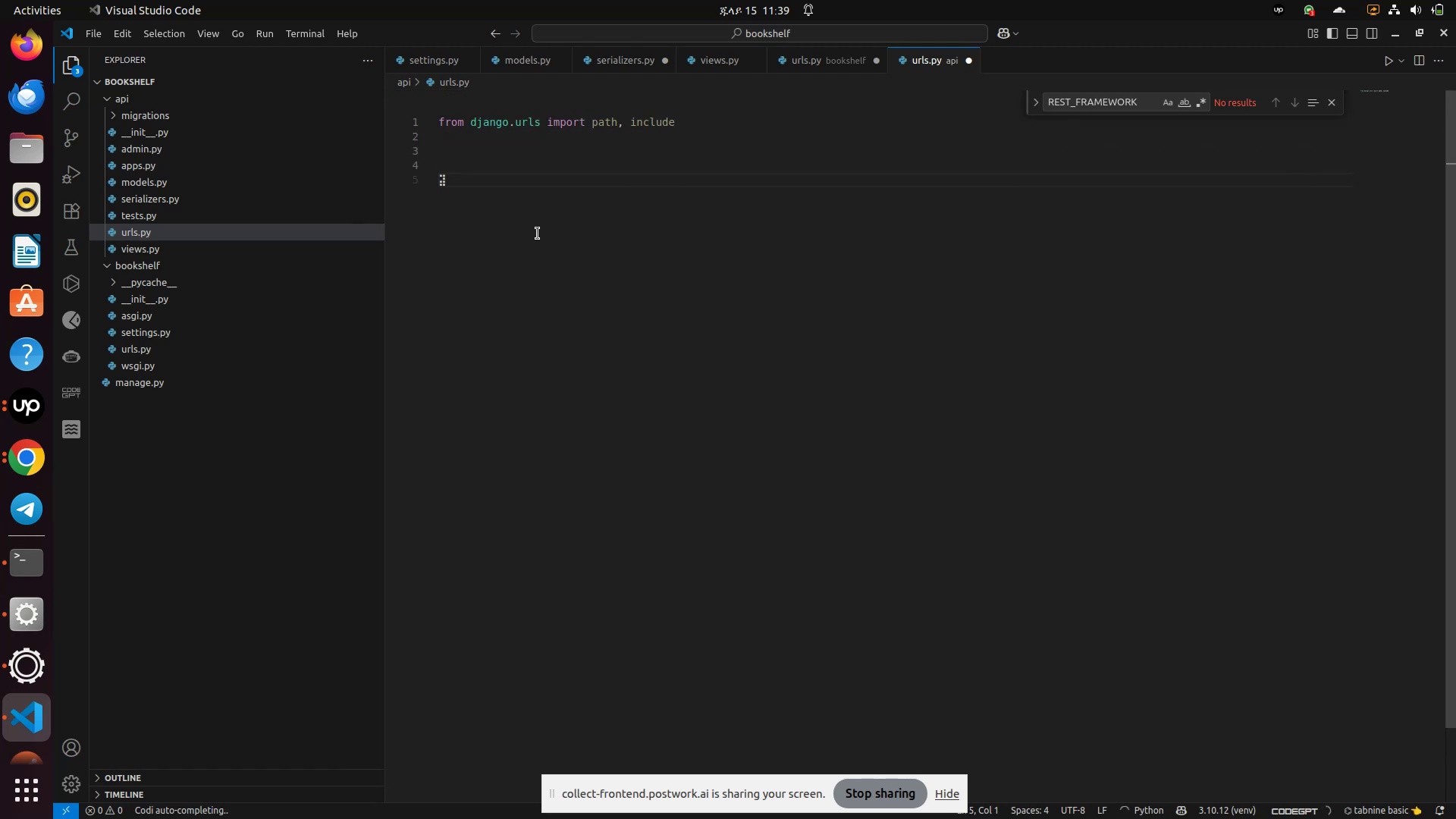 
type(urlpatterns = [\)
key(Backspace)
 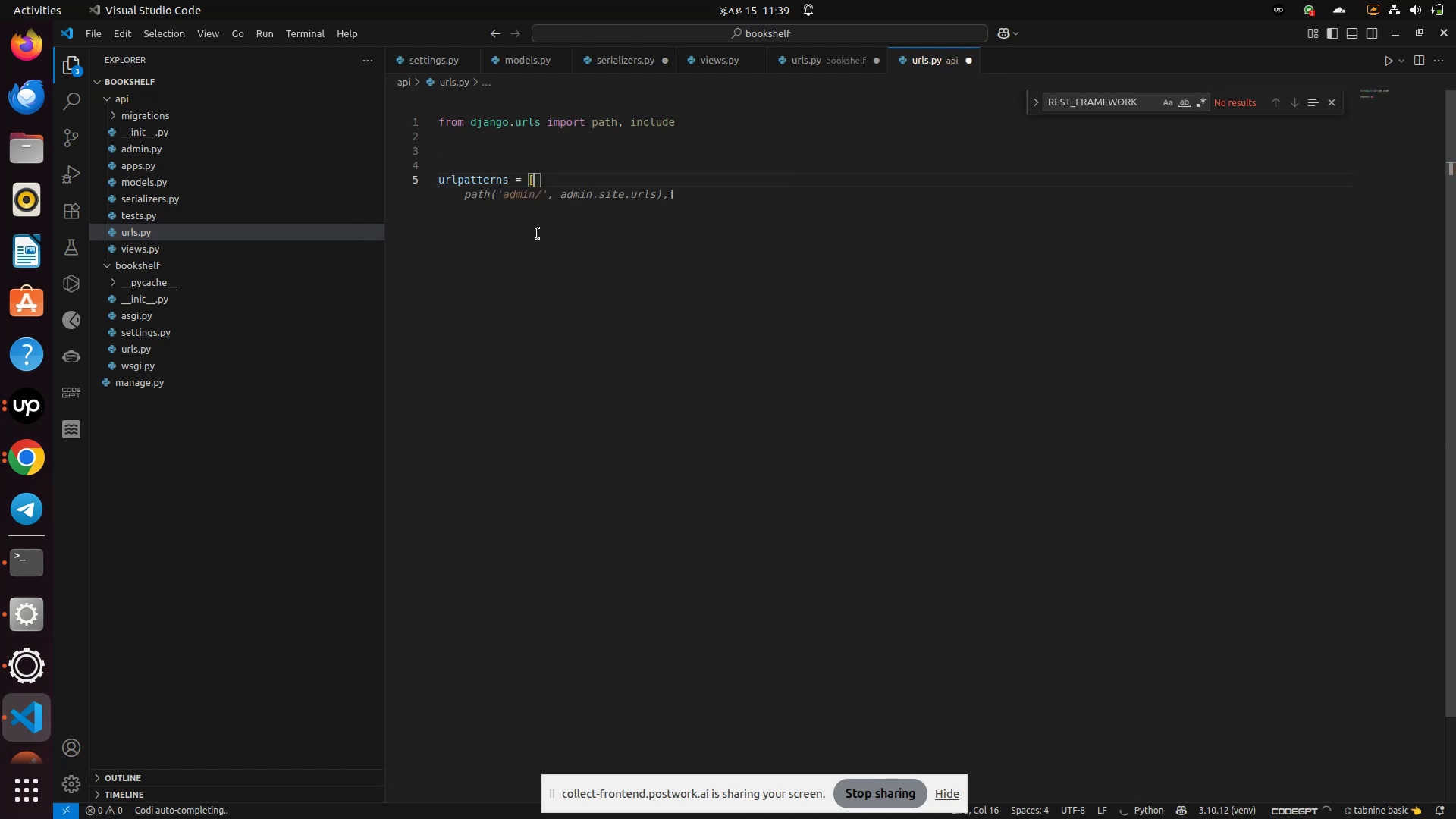 
key(Enter)
 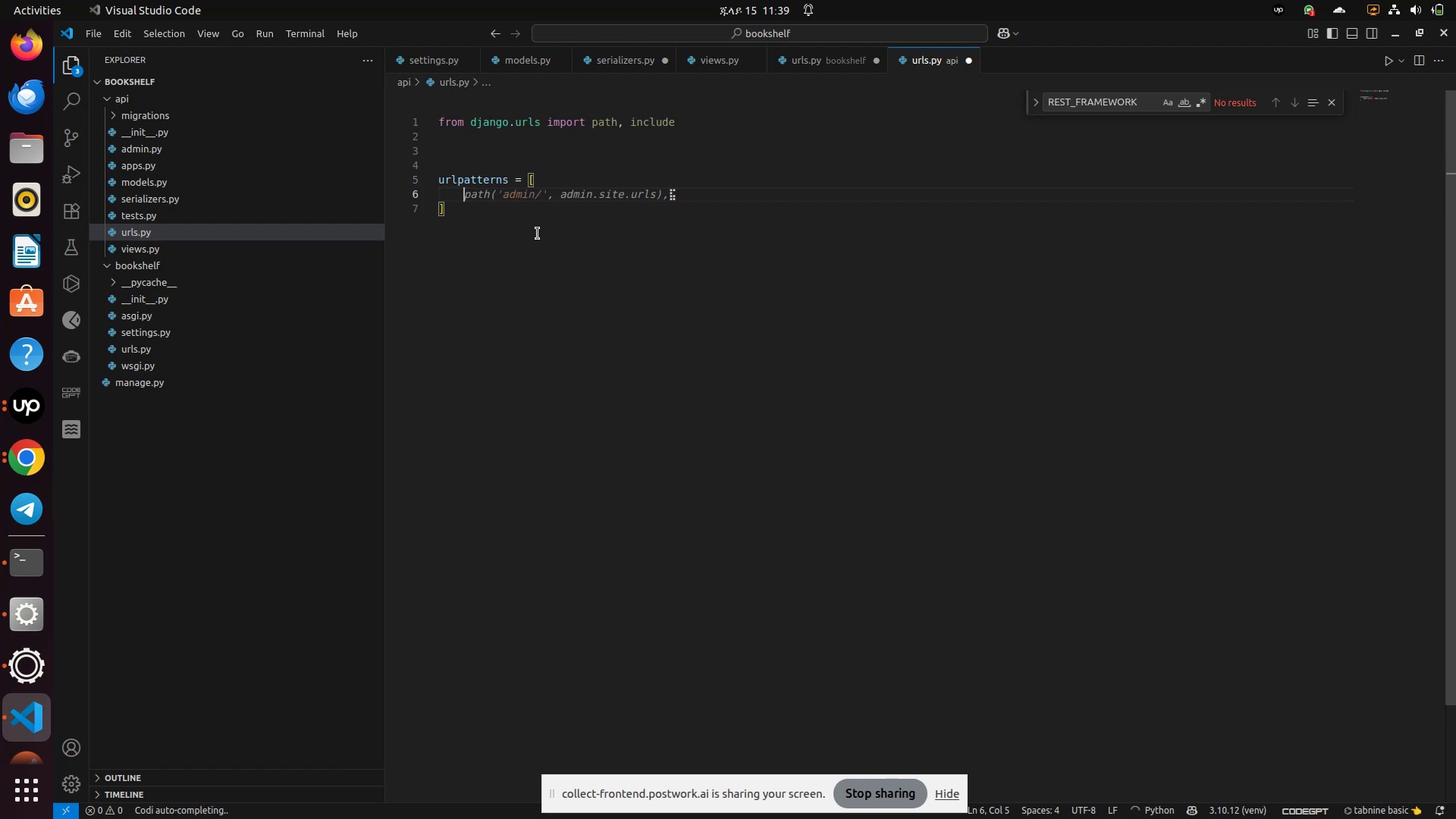 
type(pathe)
key(Backspace)
type(('registo)
key(Backspace)
key(Tab)
key(Tab)
 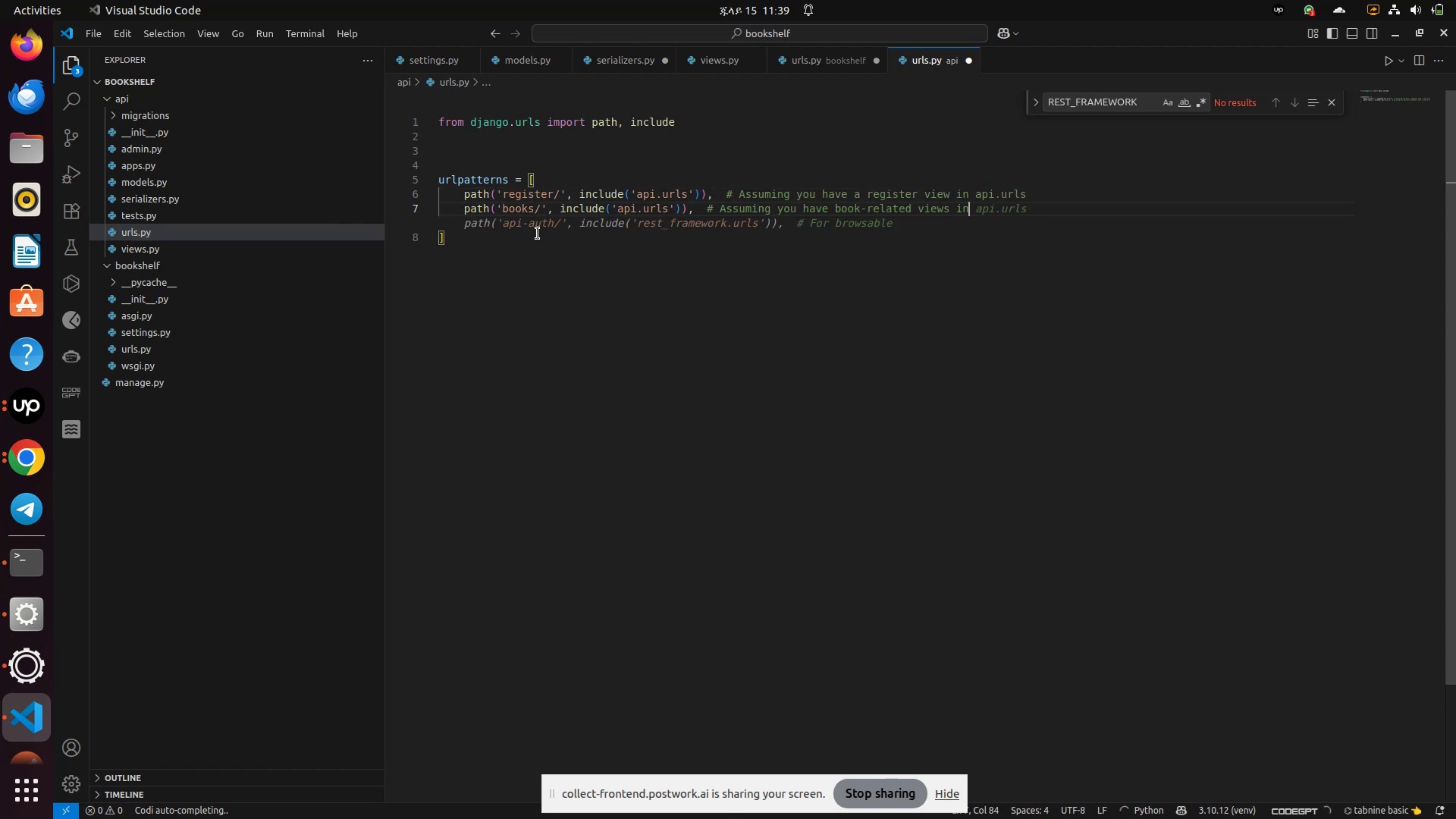 
left_click([921, 225])
 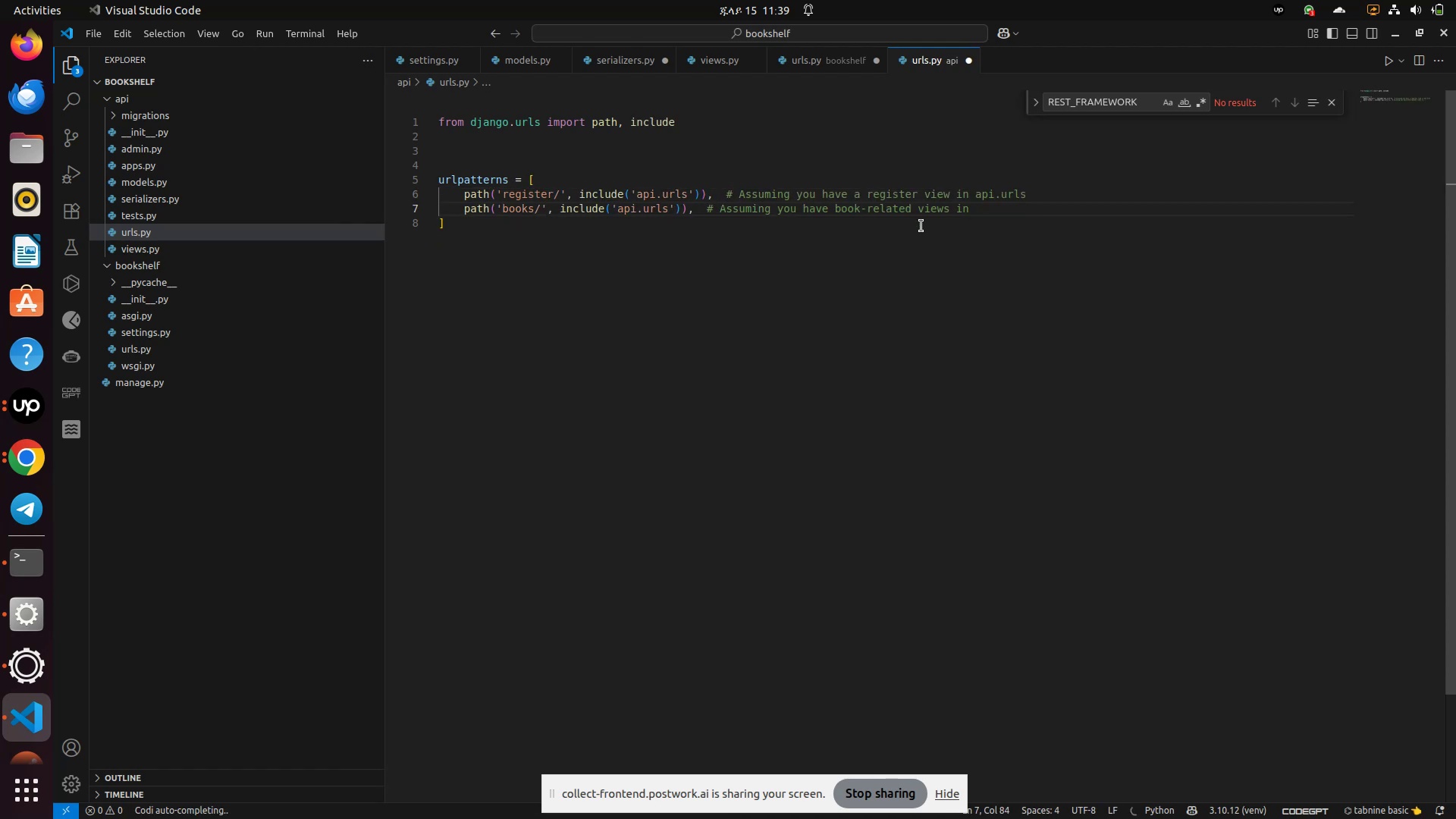 
hold_key(key=Backspace, duration=1.02)
 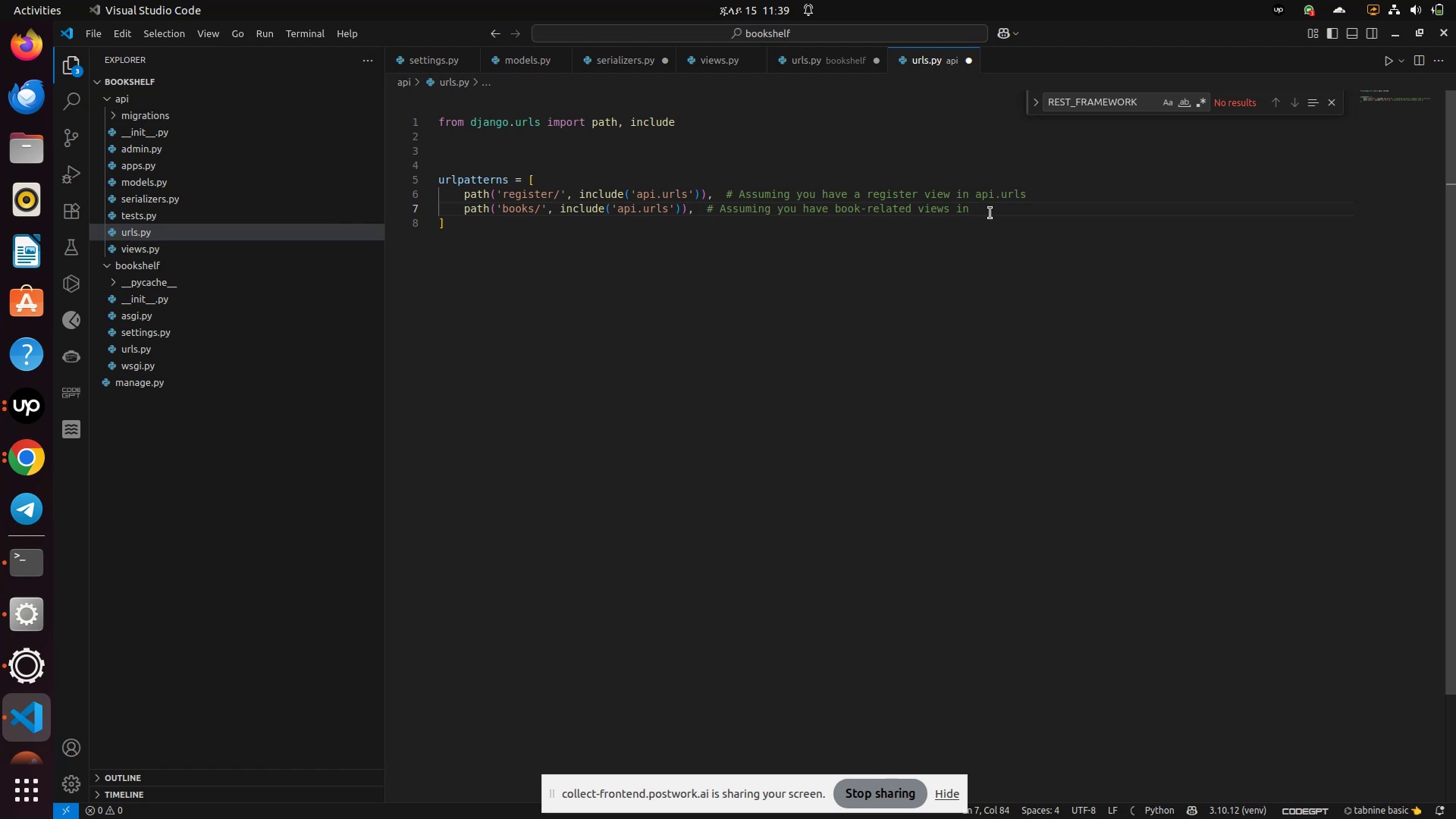 
left_click([990, 212])
 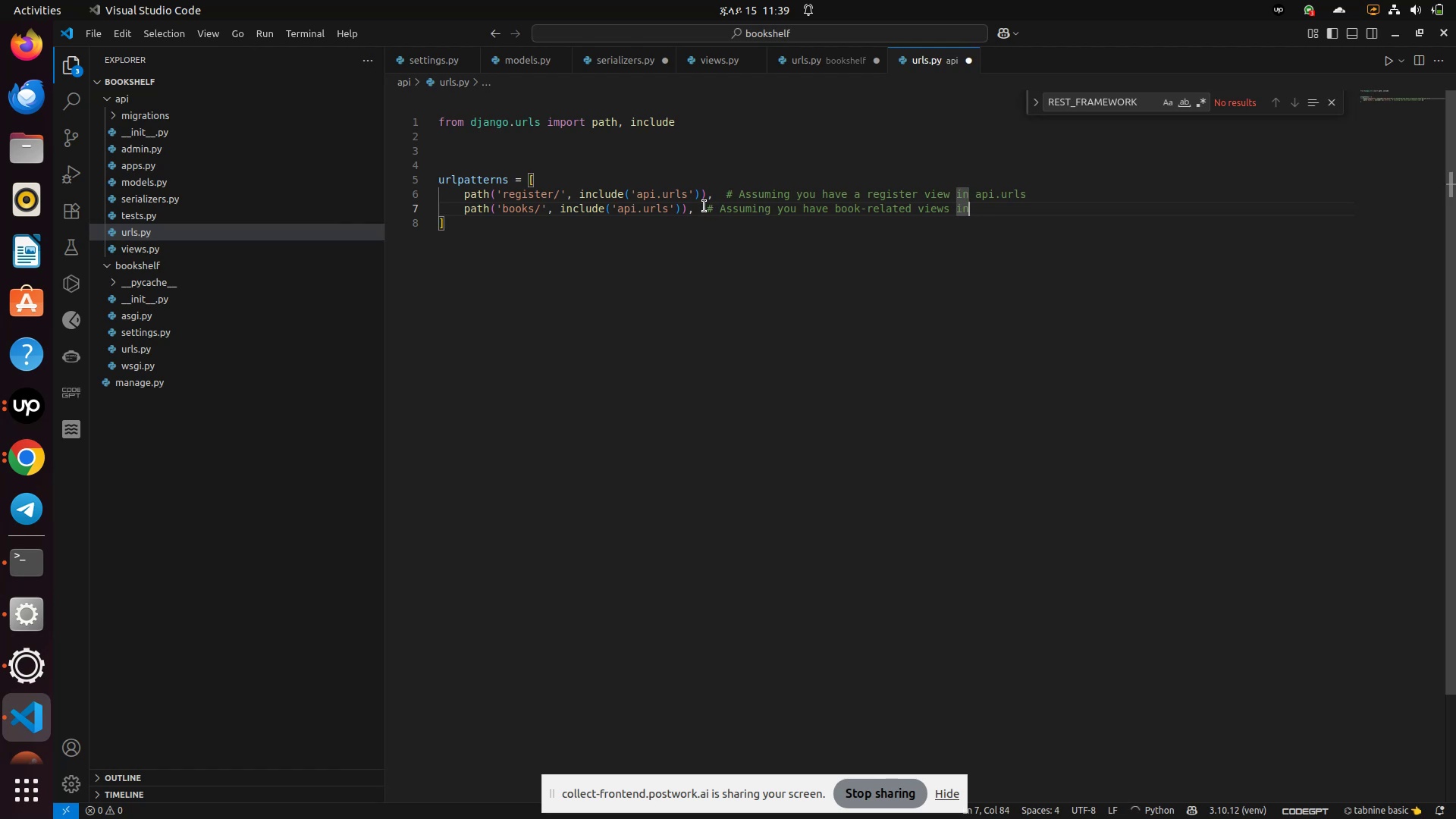 
left_click([704, 206])
 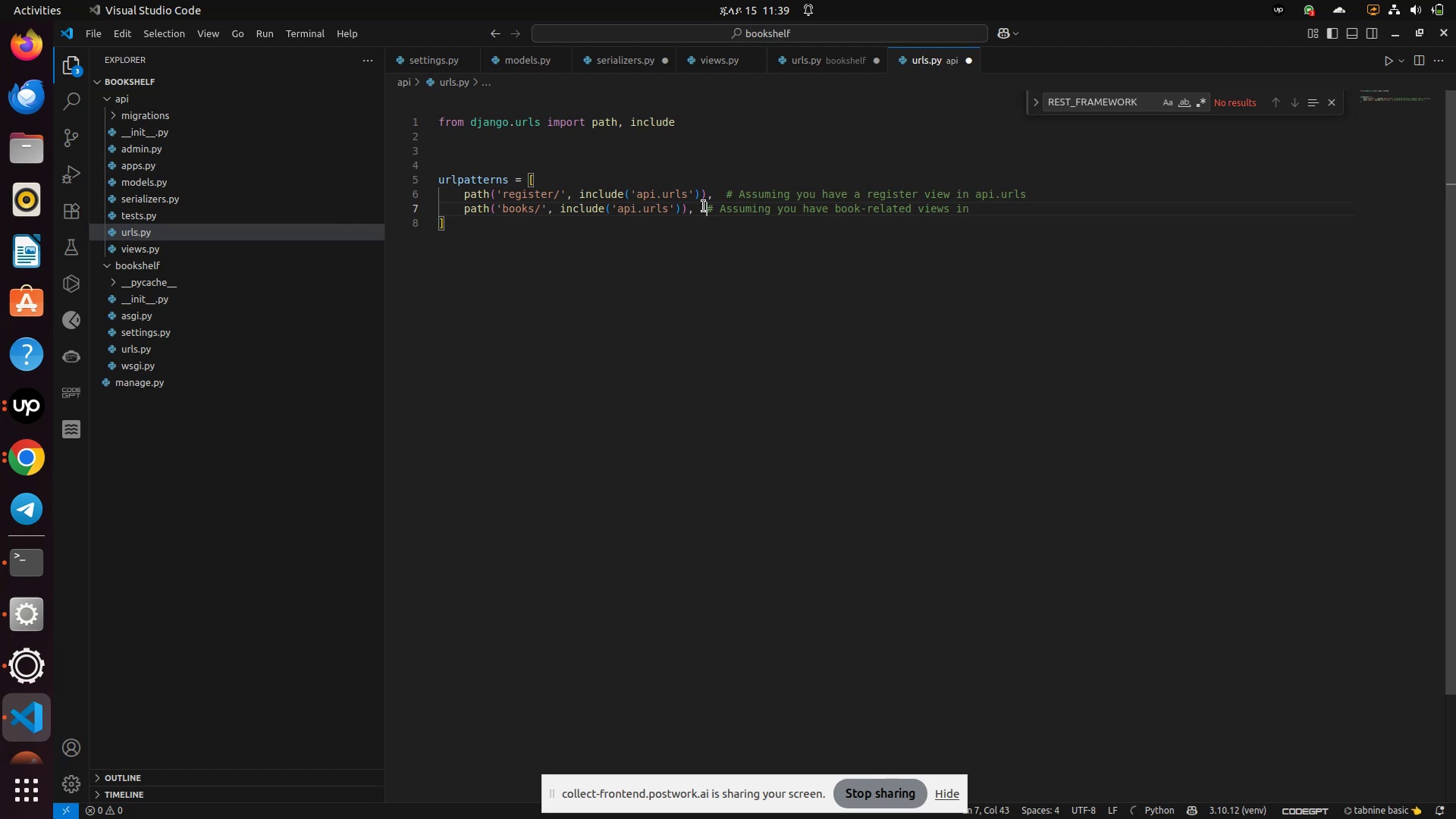 
hold_key(key=Backspace, duration=1.51)
 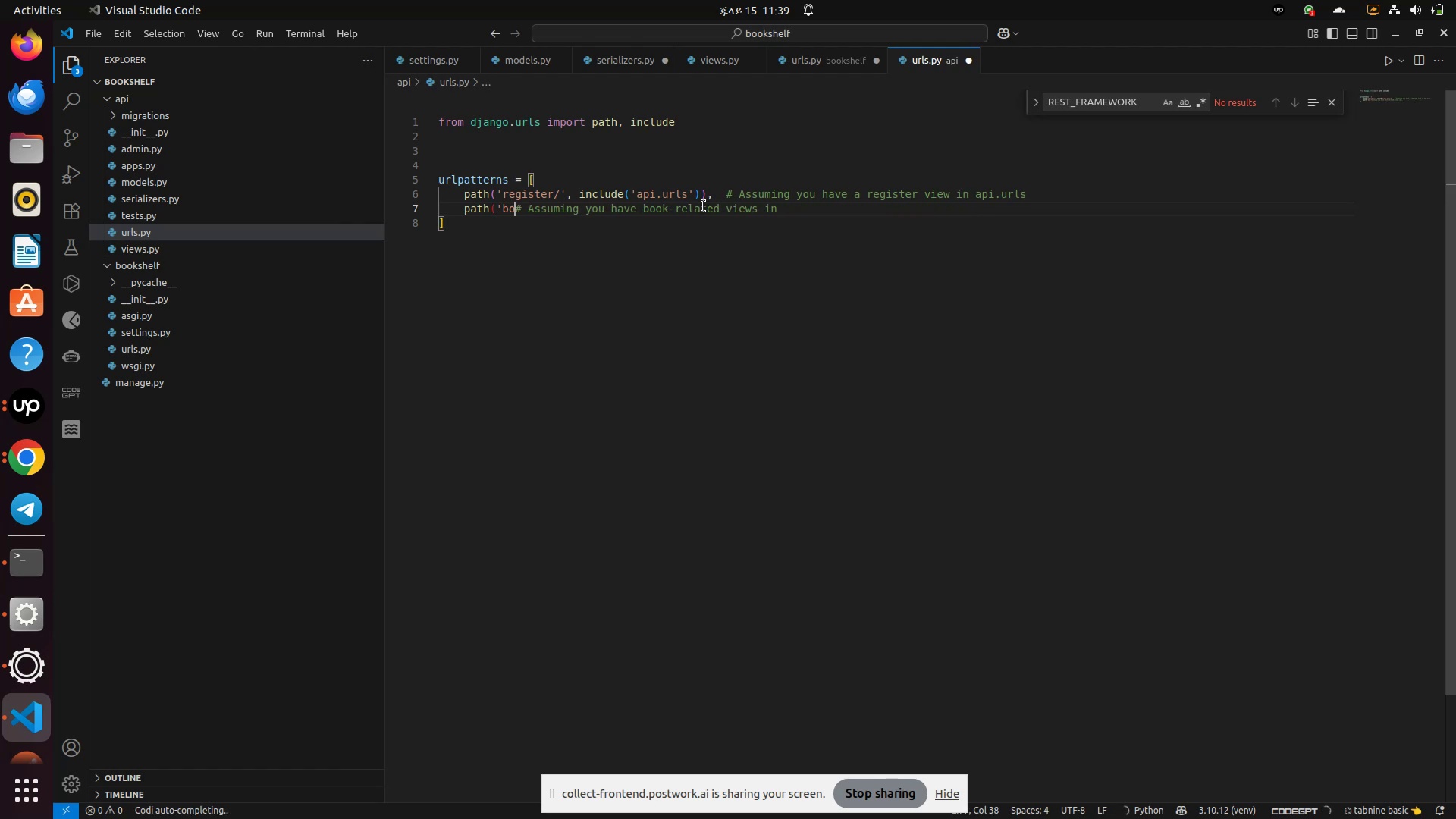 
key(Backspace)
 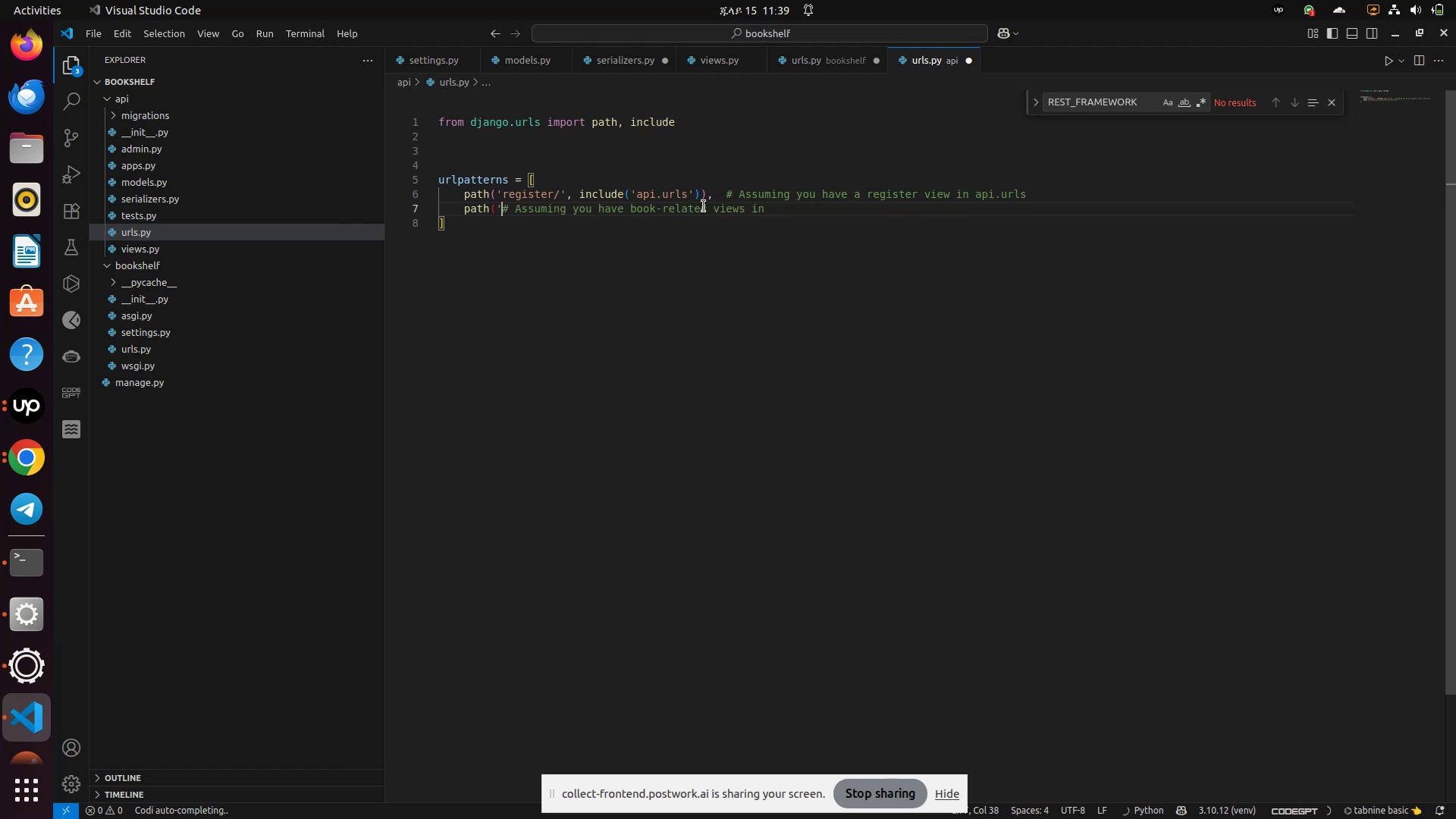 
key(Backspace)
 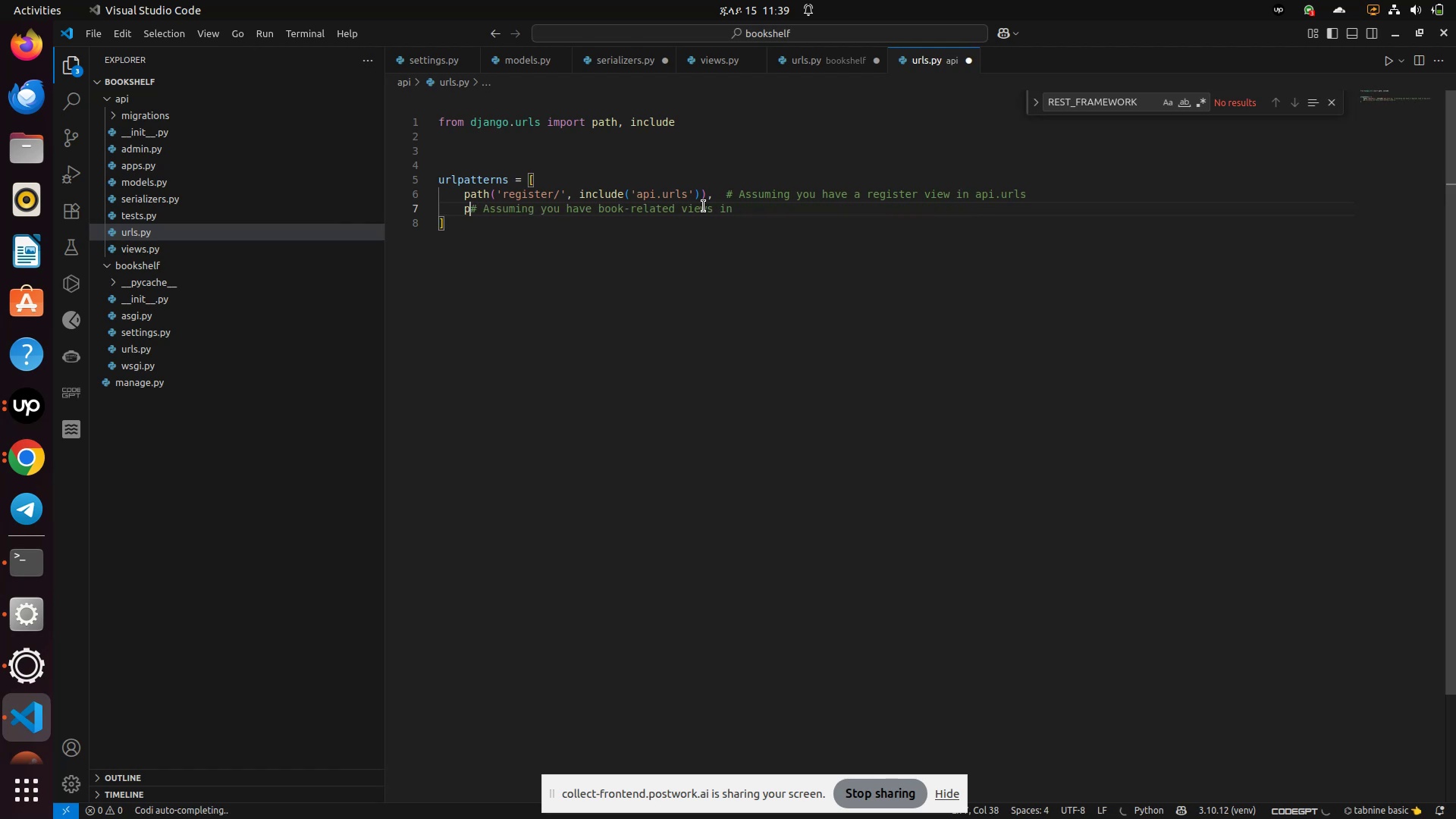 
key(Backspace)
 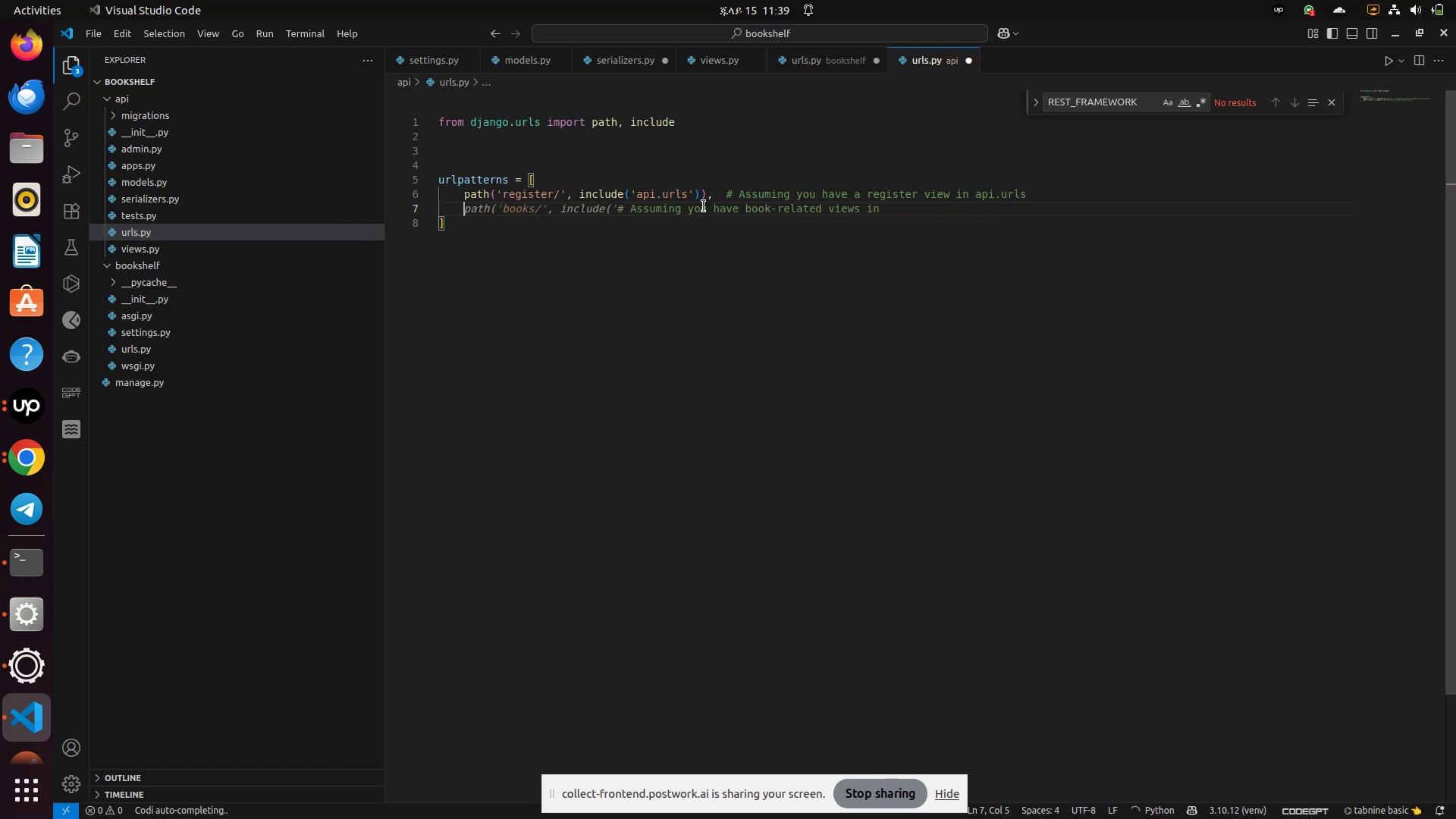 
wait(9.48)
 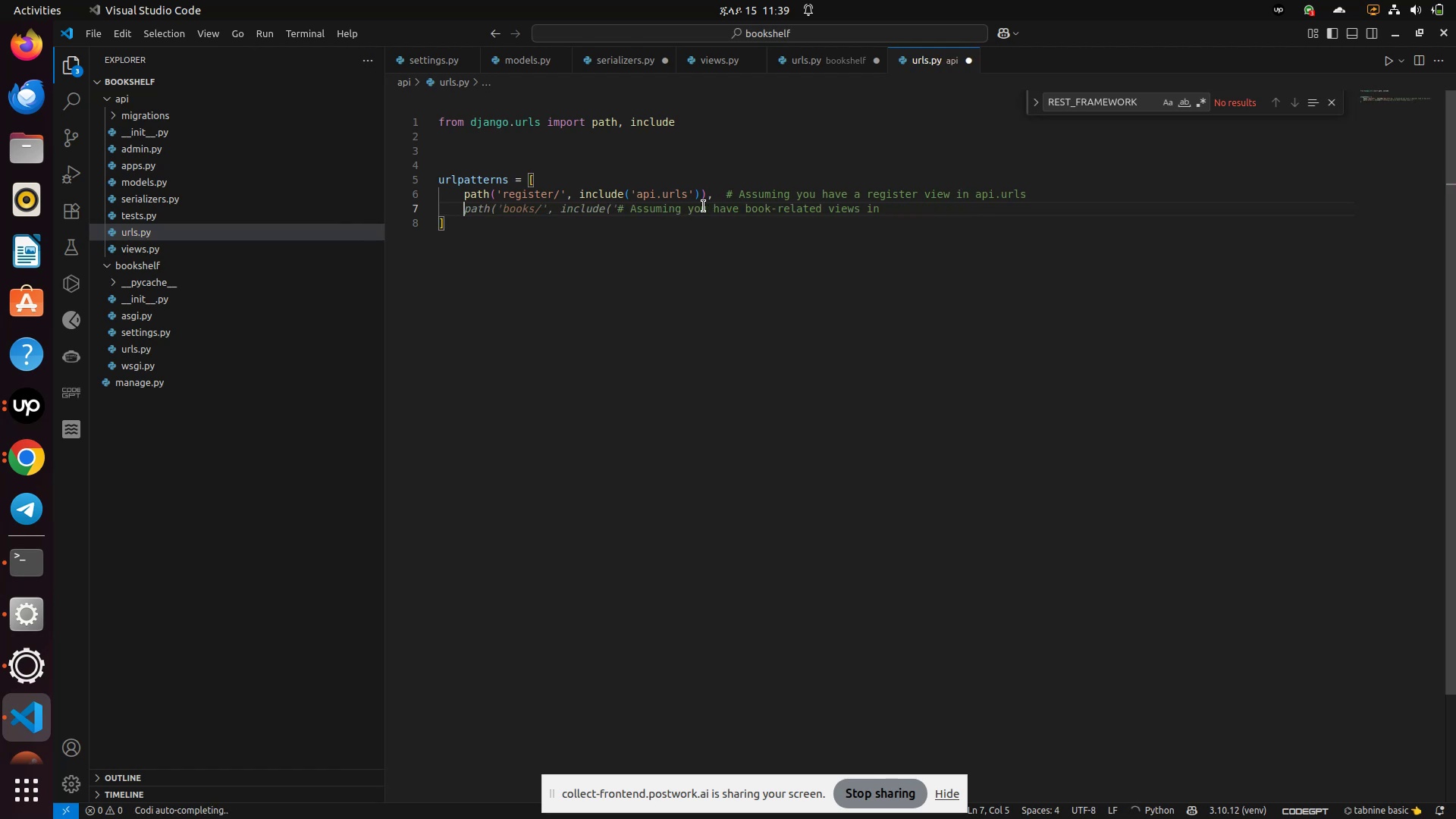 
left_click([694, 191])
 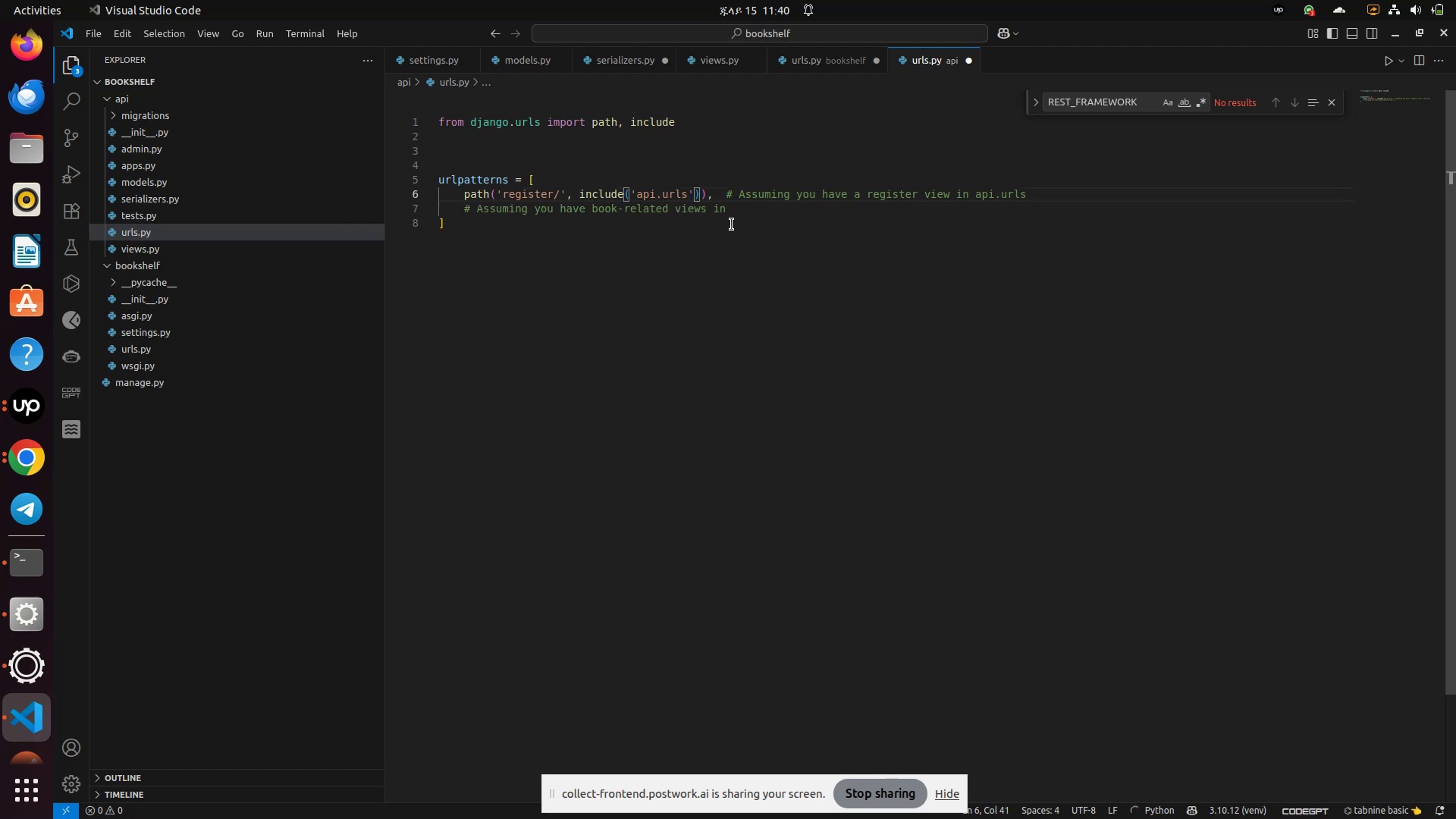 
key(Unknown)
 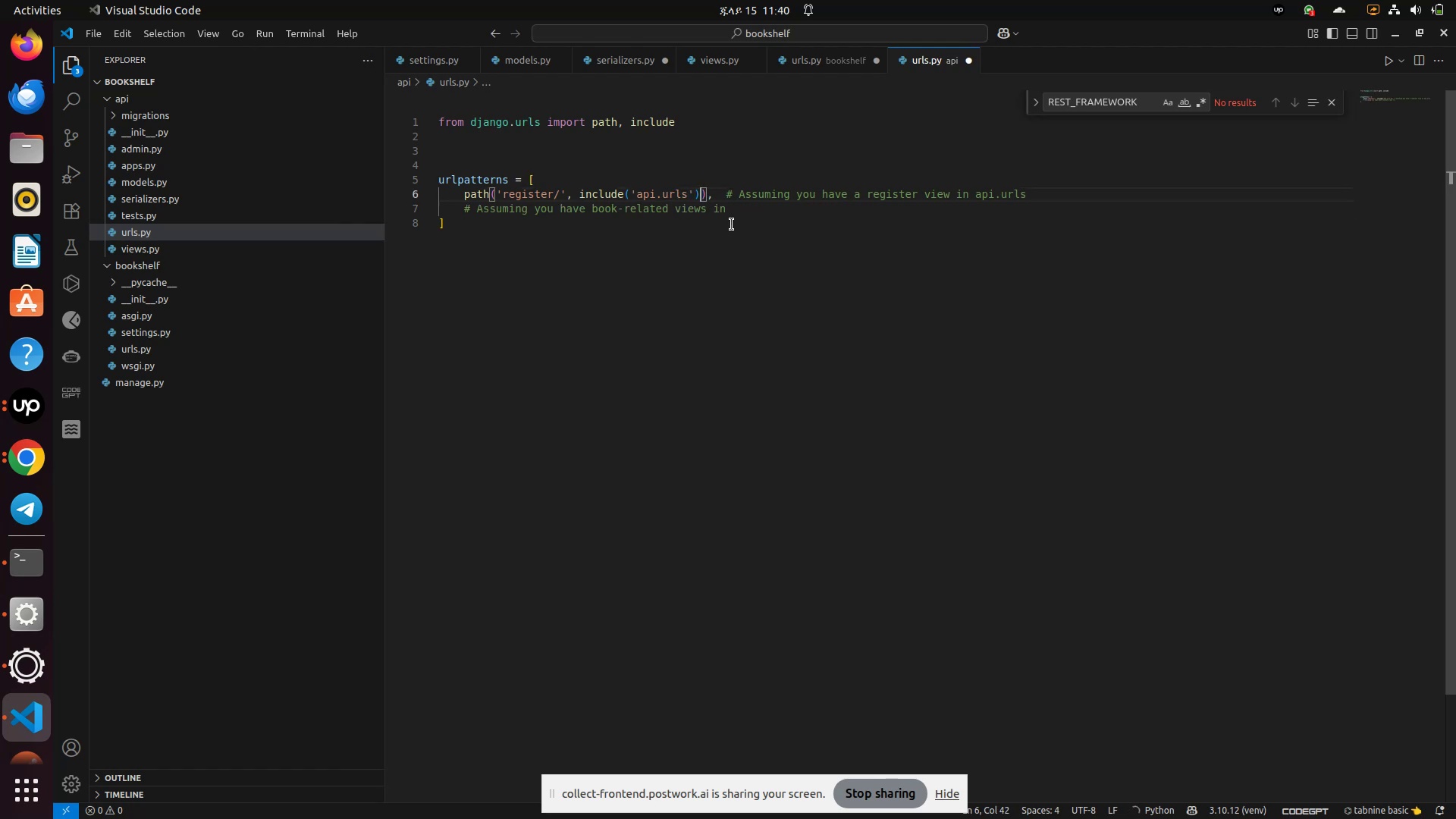 
hold_key(key=Backspace, duration=0.85)
 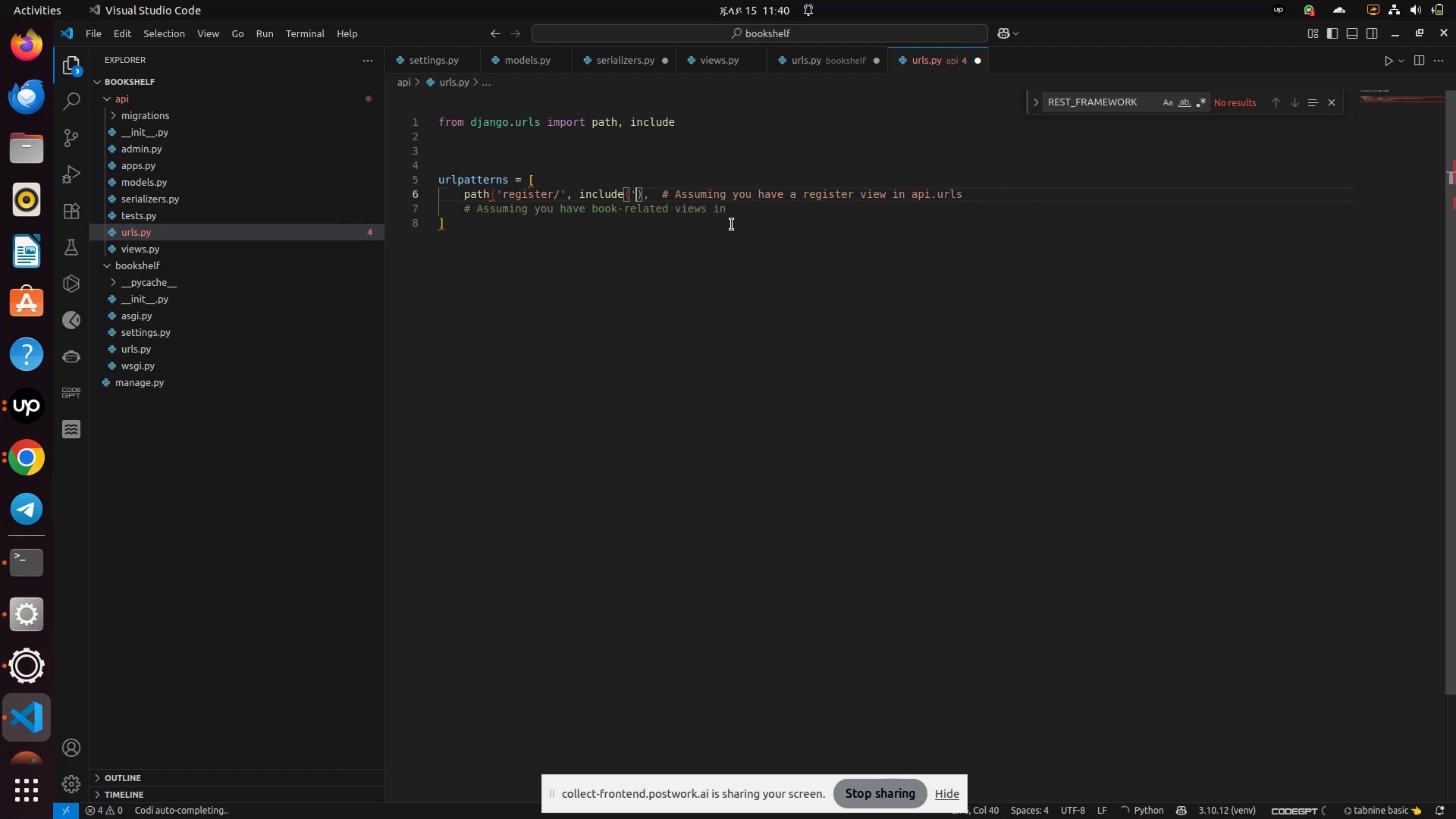 
hold_key(key=Backspace, duration=0.32)
 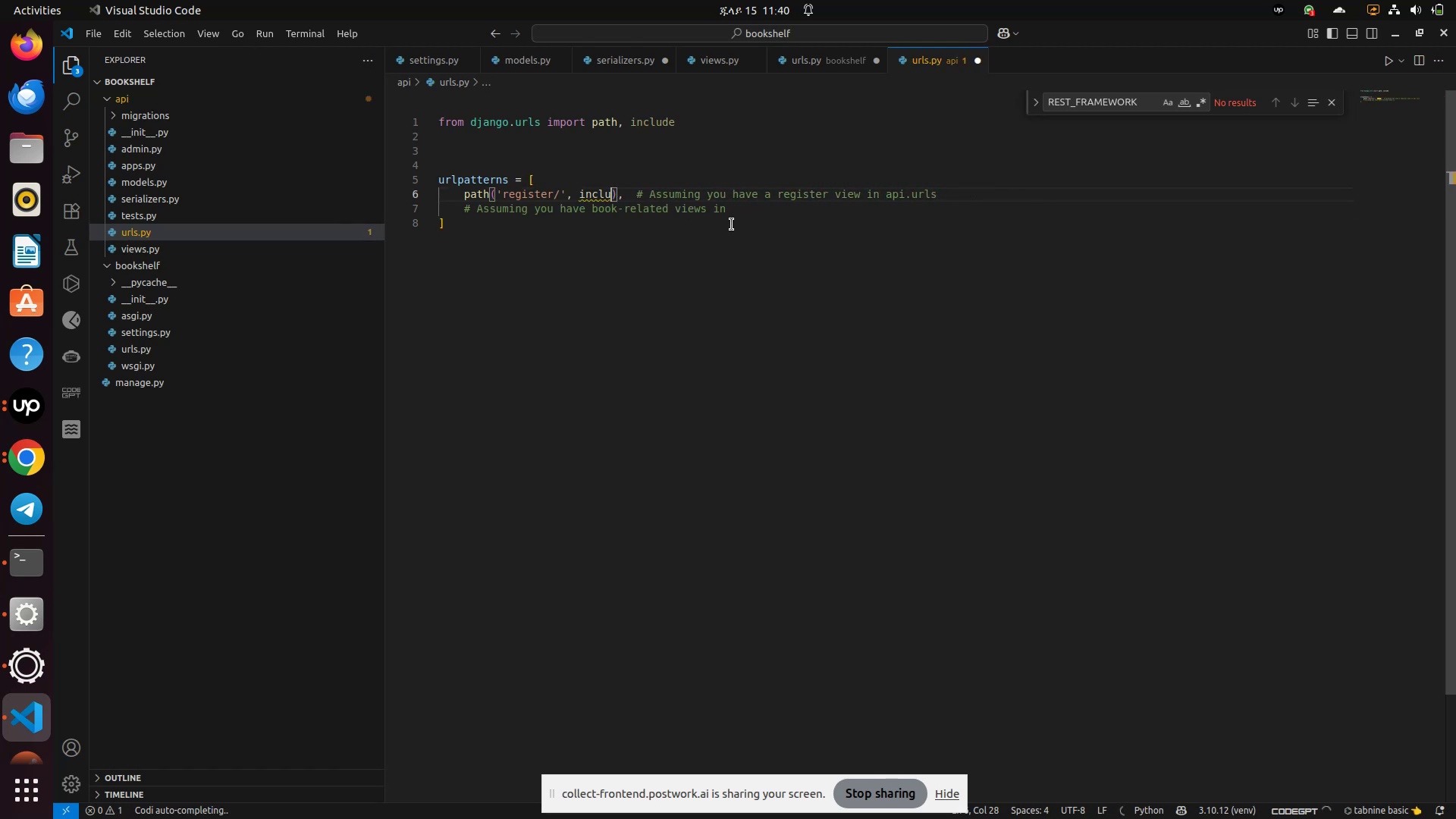 
key(Backspace)
key(Backspace)
key(Backspace)
key(Backspace)
key(Backspace)
type(Regis)
key(Backspace)
key(Backspace)
key(Backspace)
key(Backspace)
type(egisterView.as_view())
 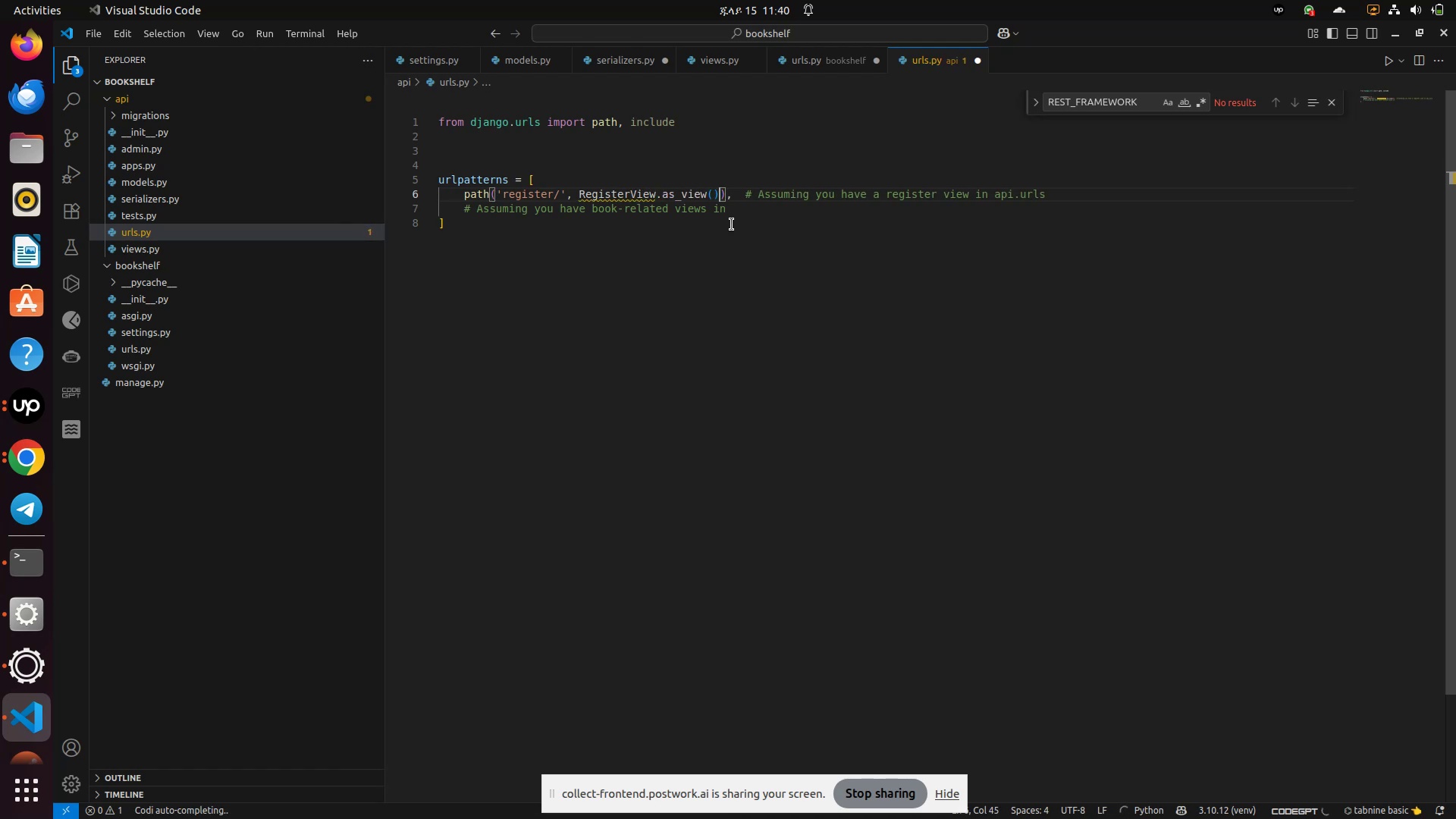 
wait(6.06)
 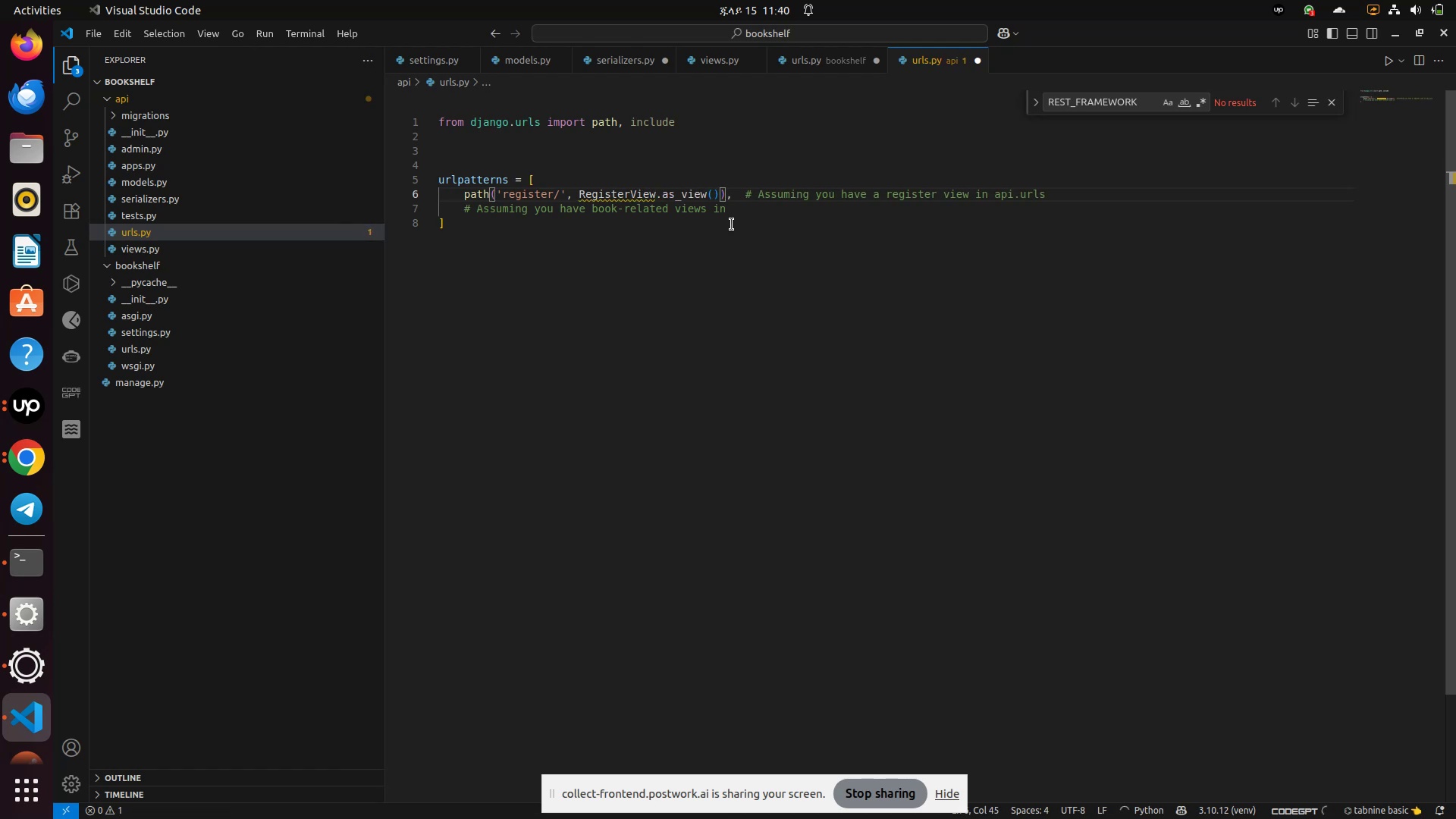 
left_click([710, 184])
 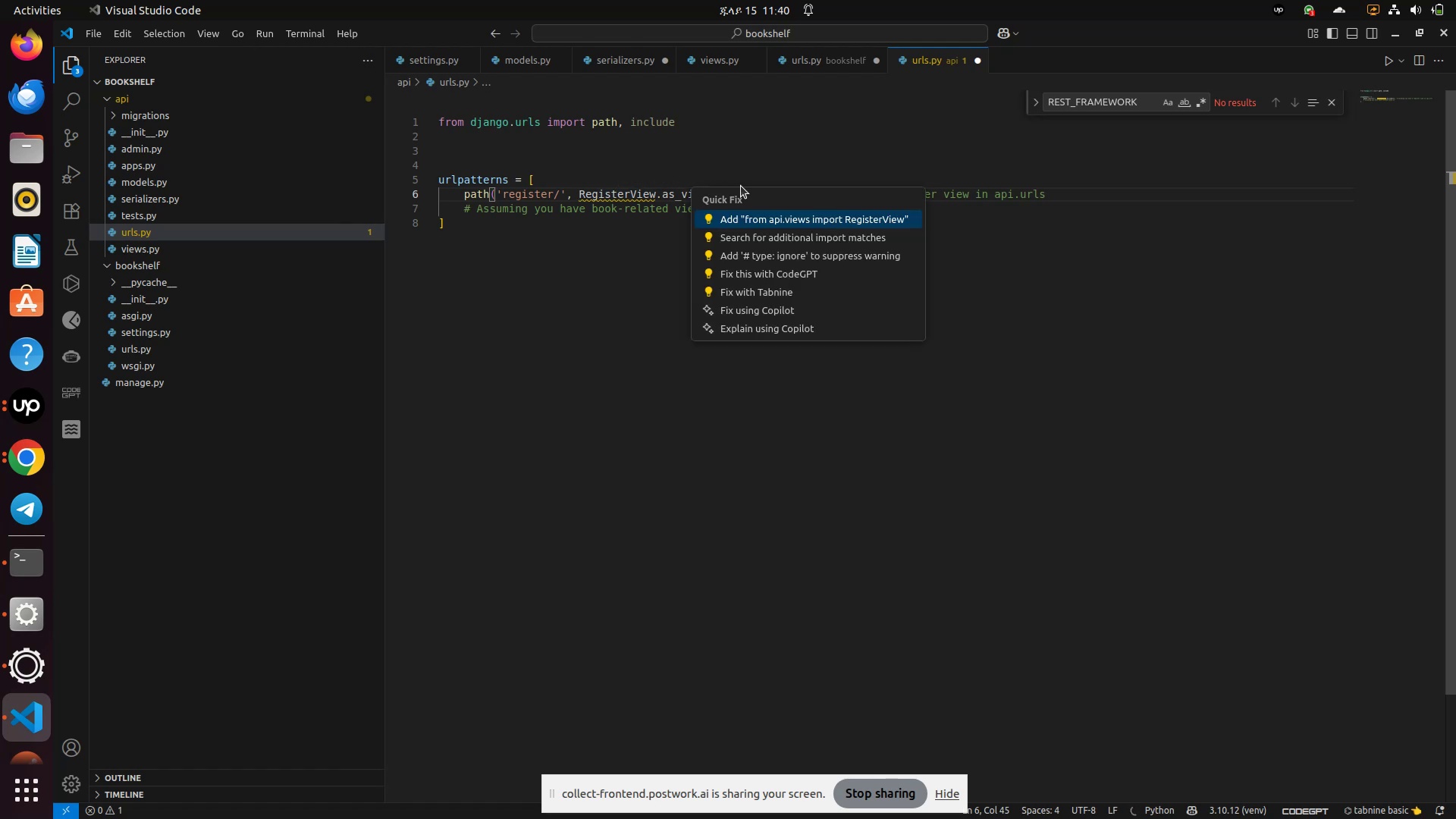 
left_click([774, 218])
 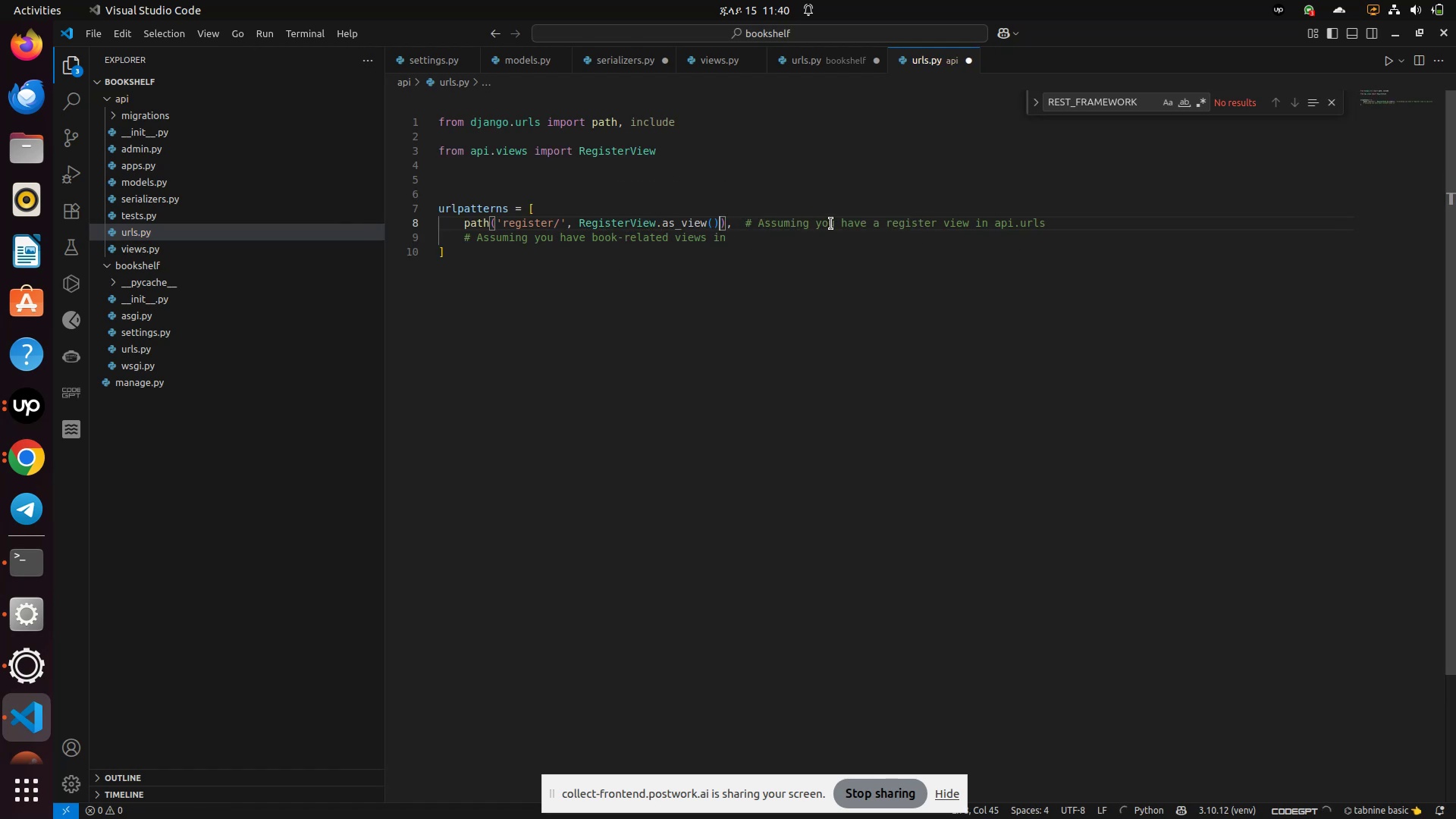 
left_click_drag(start_coordinate=[1067, 224], to_coordinate=[754, 222])
 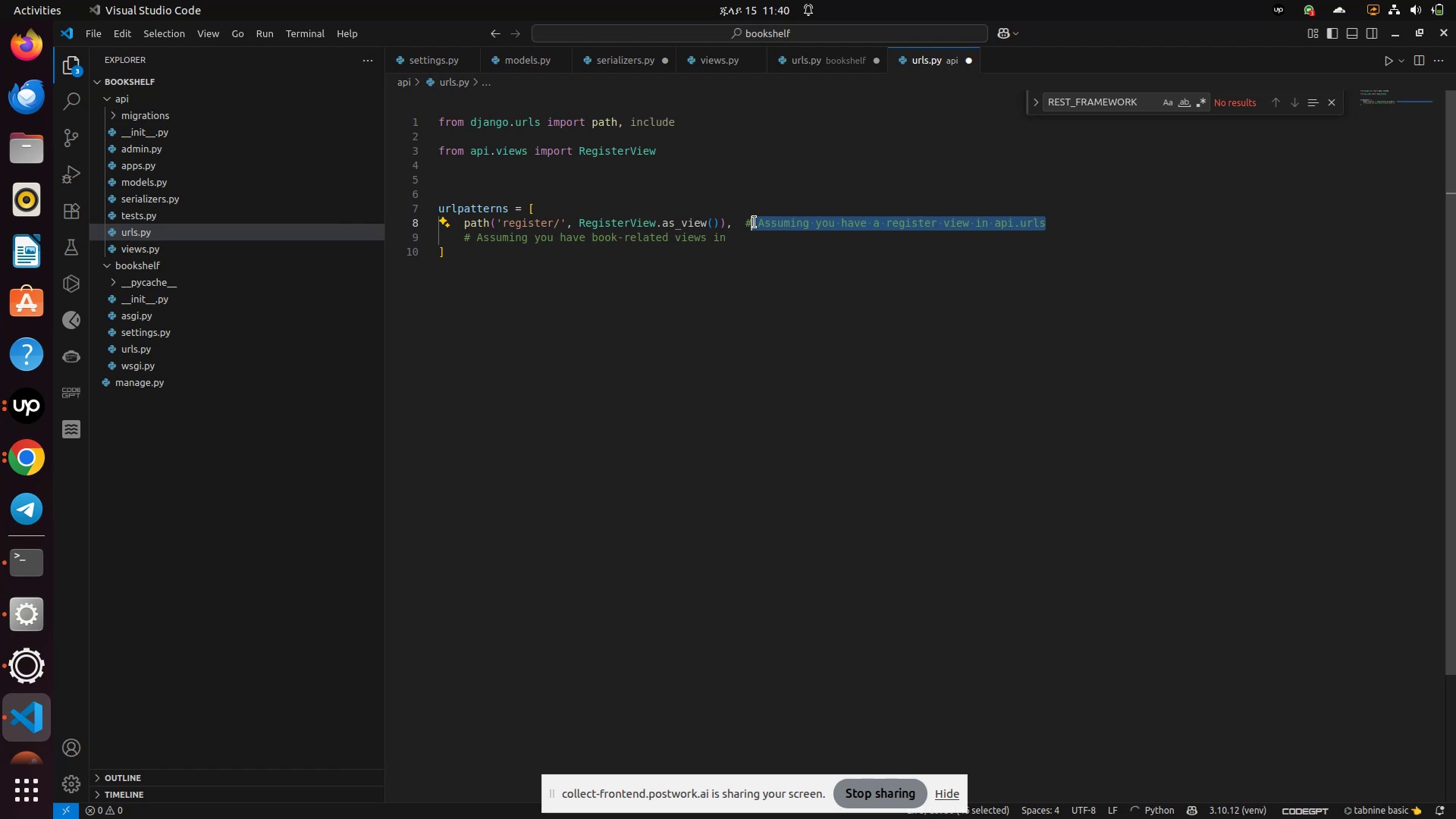 
key(Backspace)
 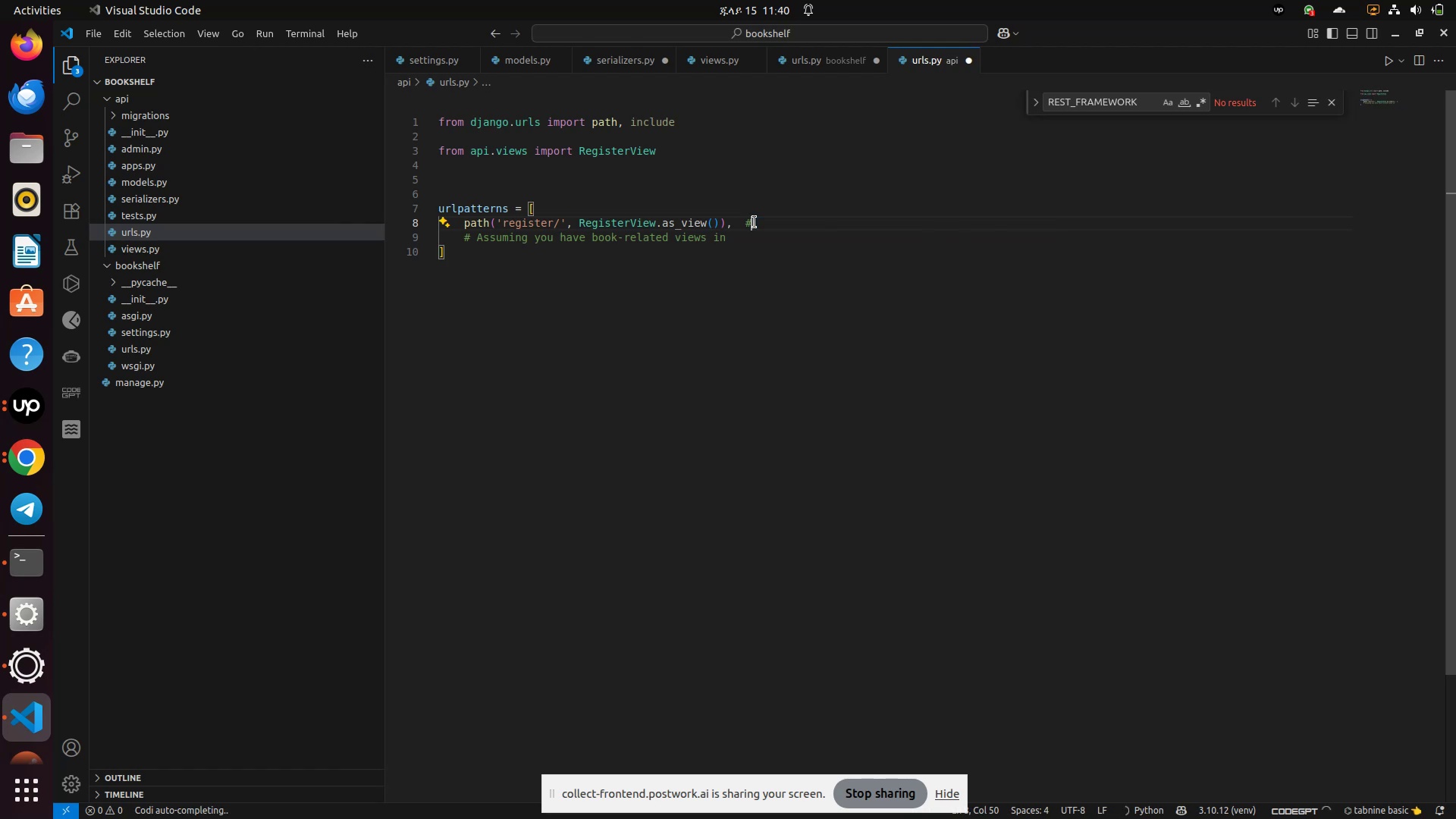 
key(Backspace)
 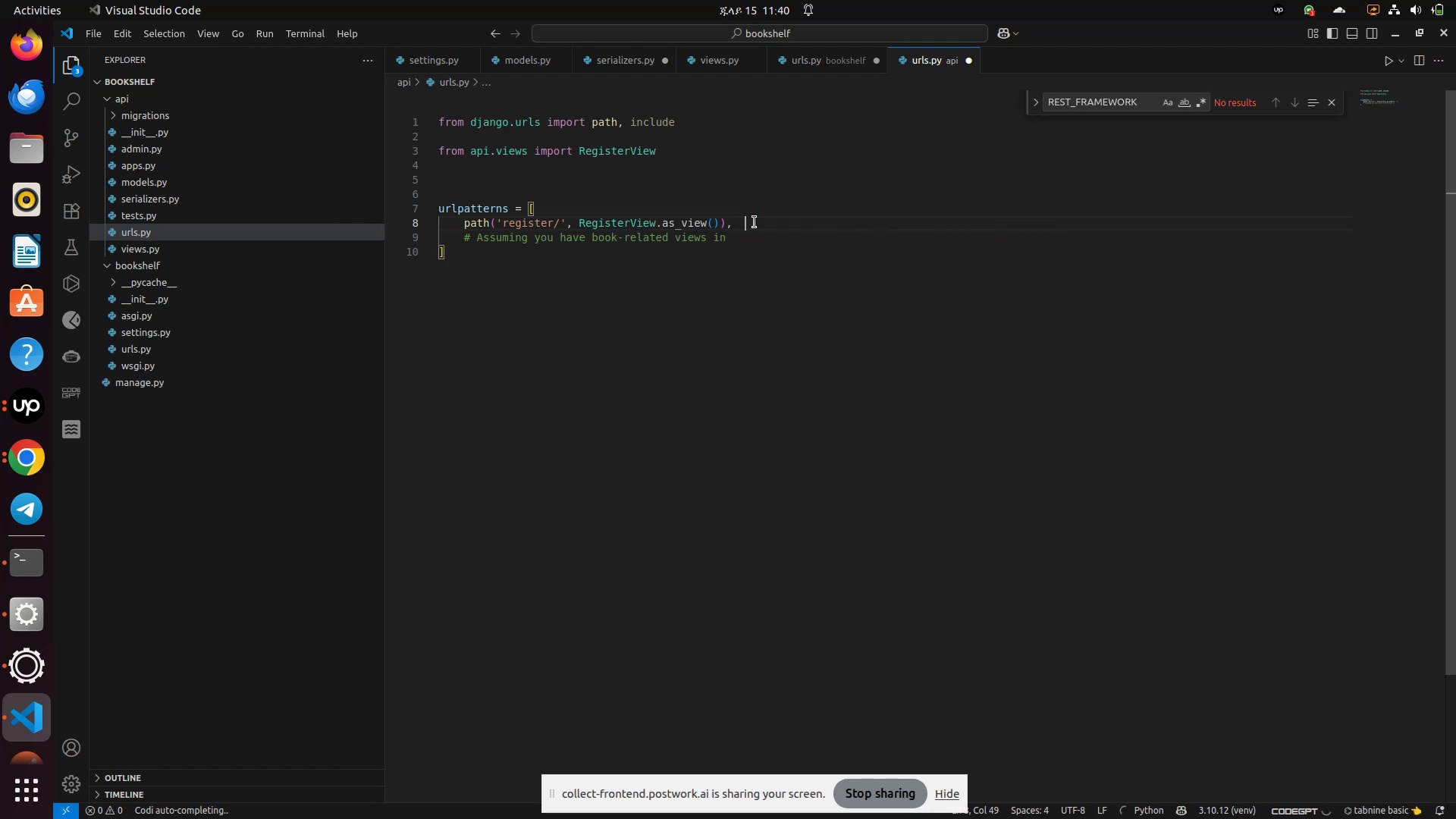 
key(Backspace)
 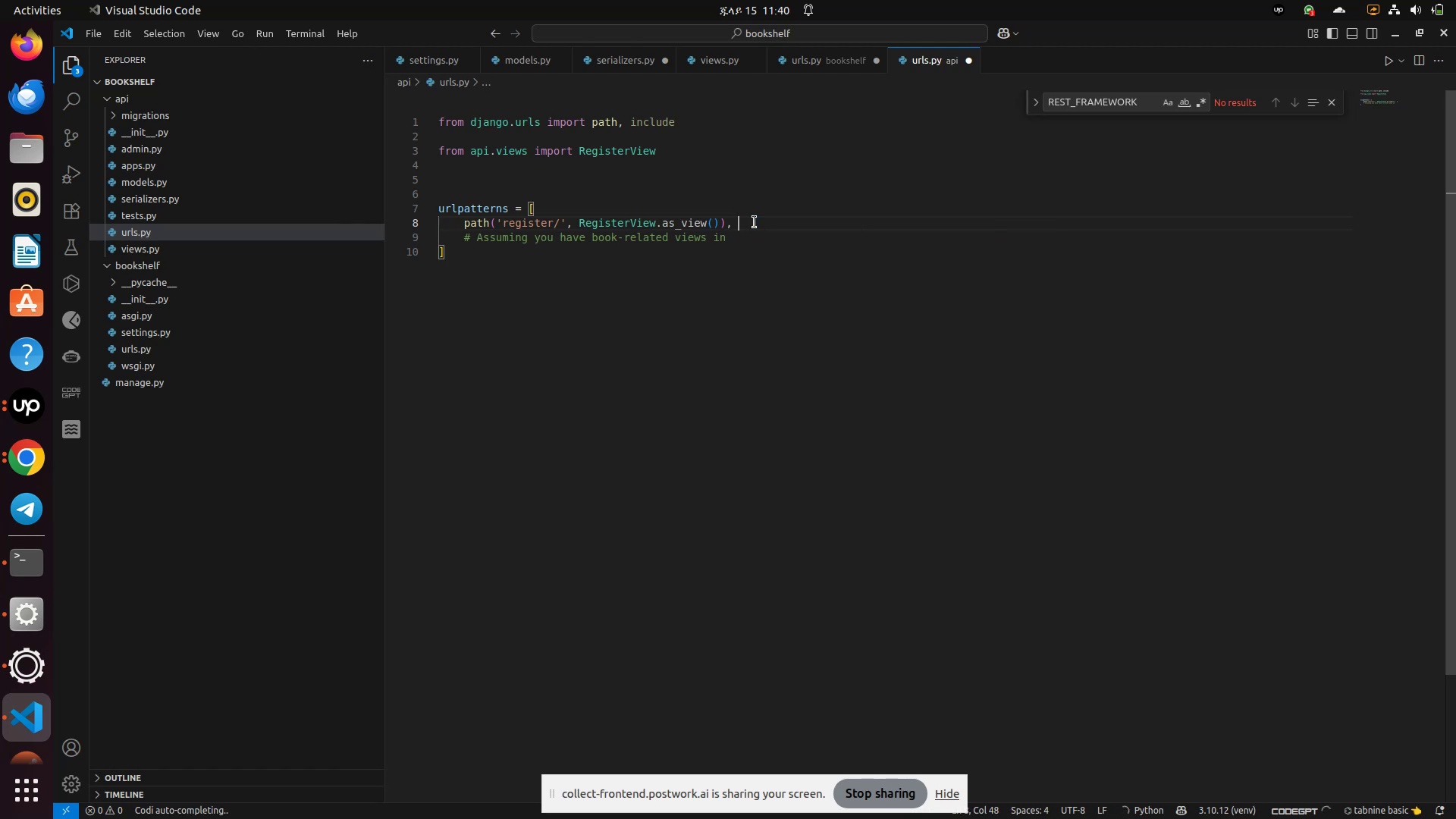 
key(BracketRight)
 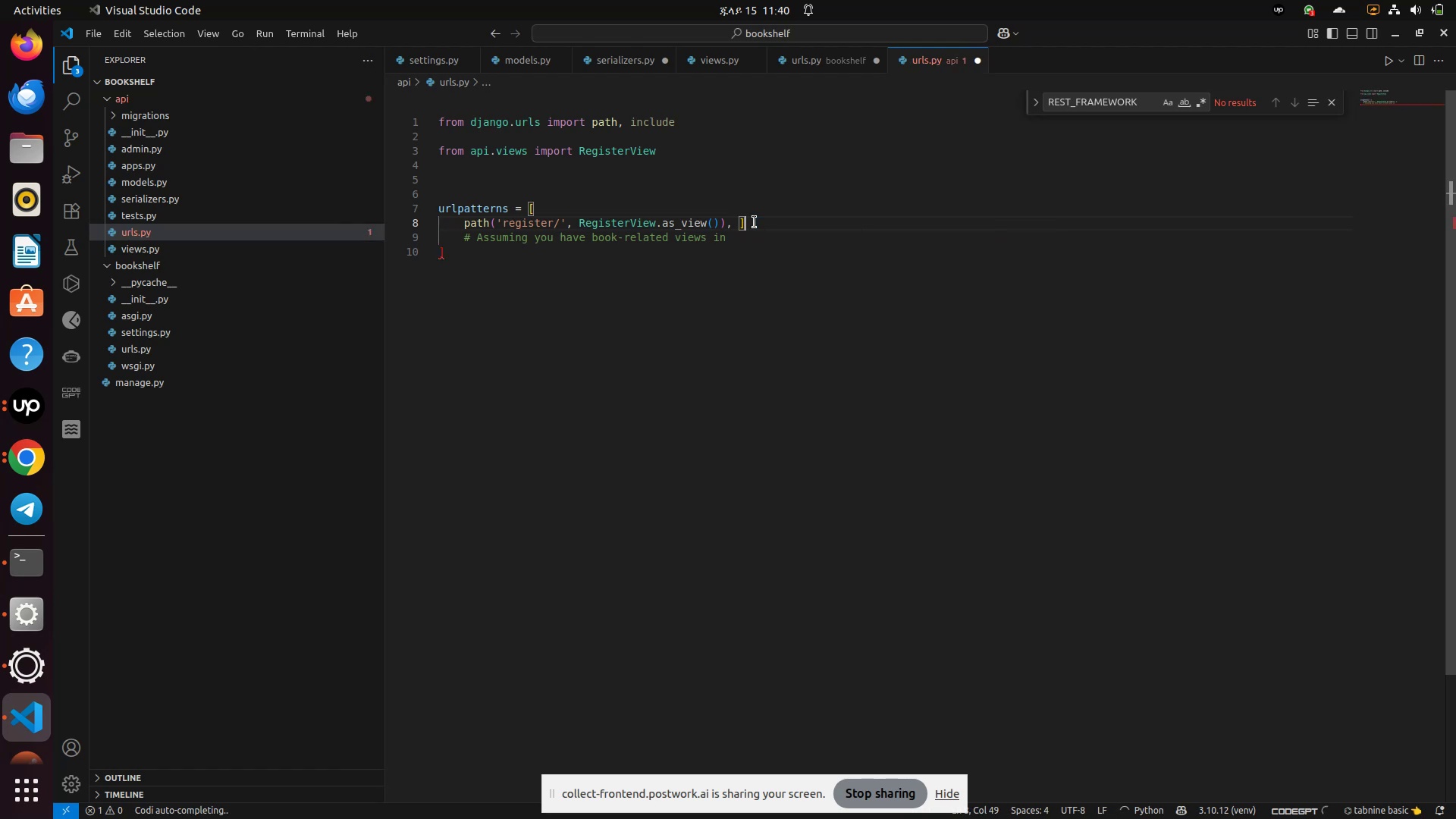 
key(Backspace)
 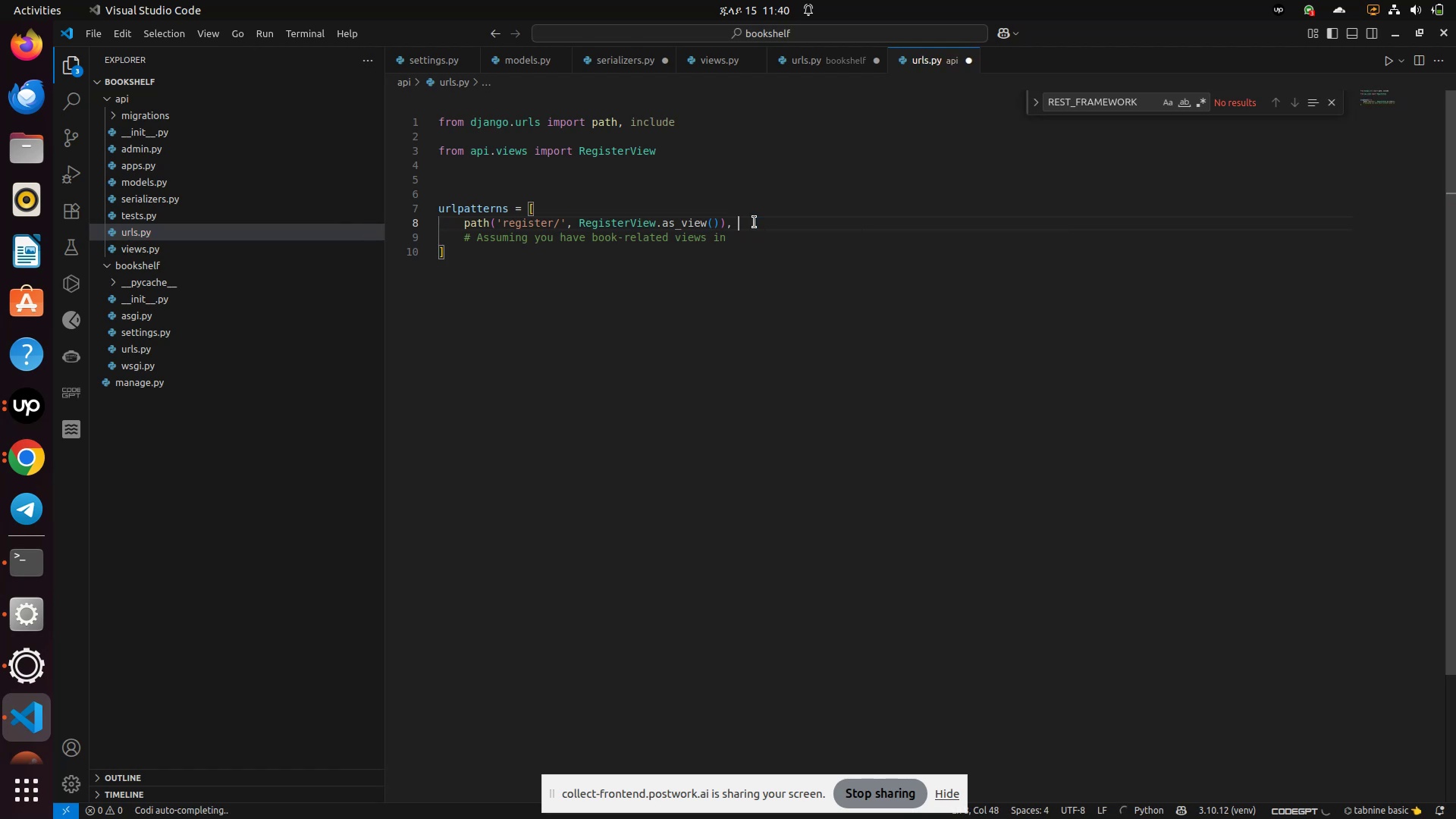 
key(Enter)
 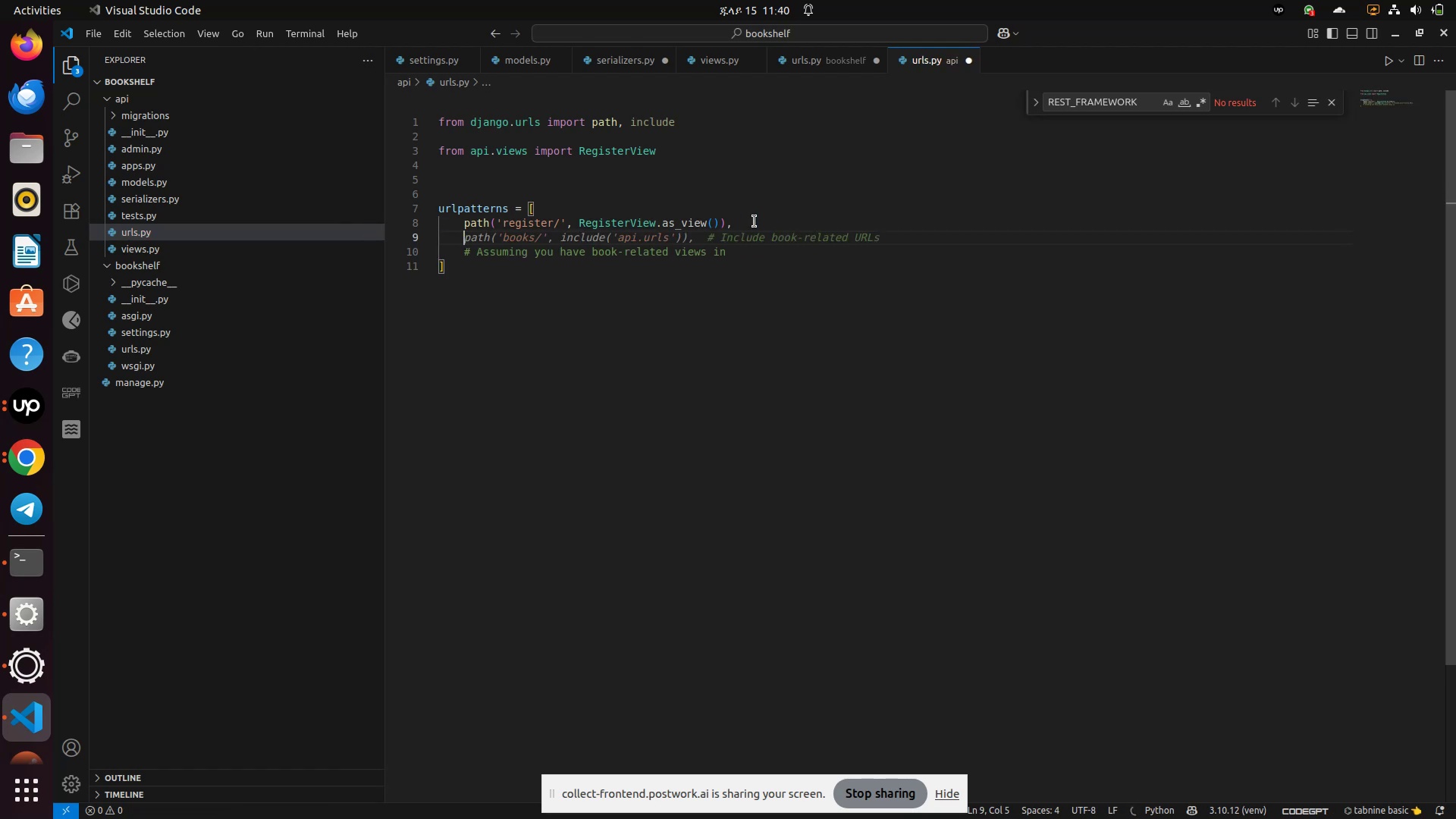 
type(path()
 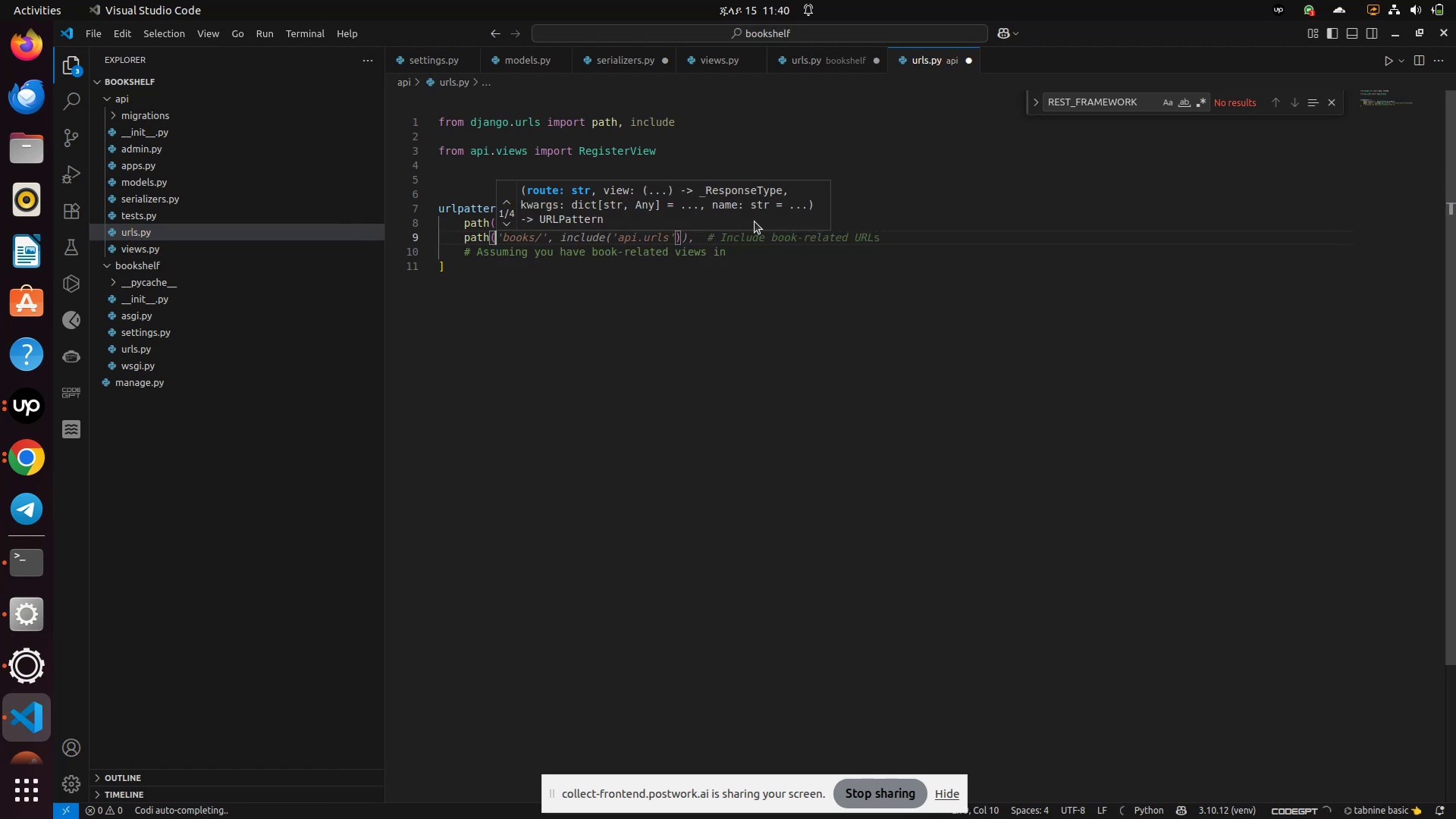 
wait(7.46)
 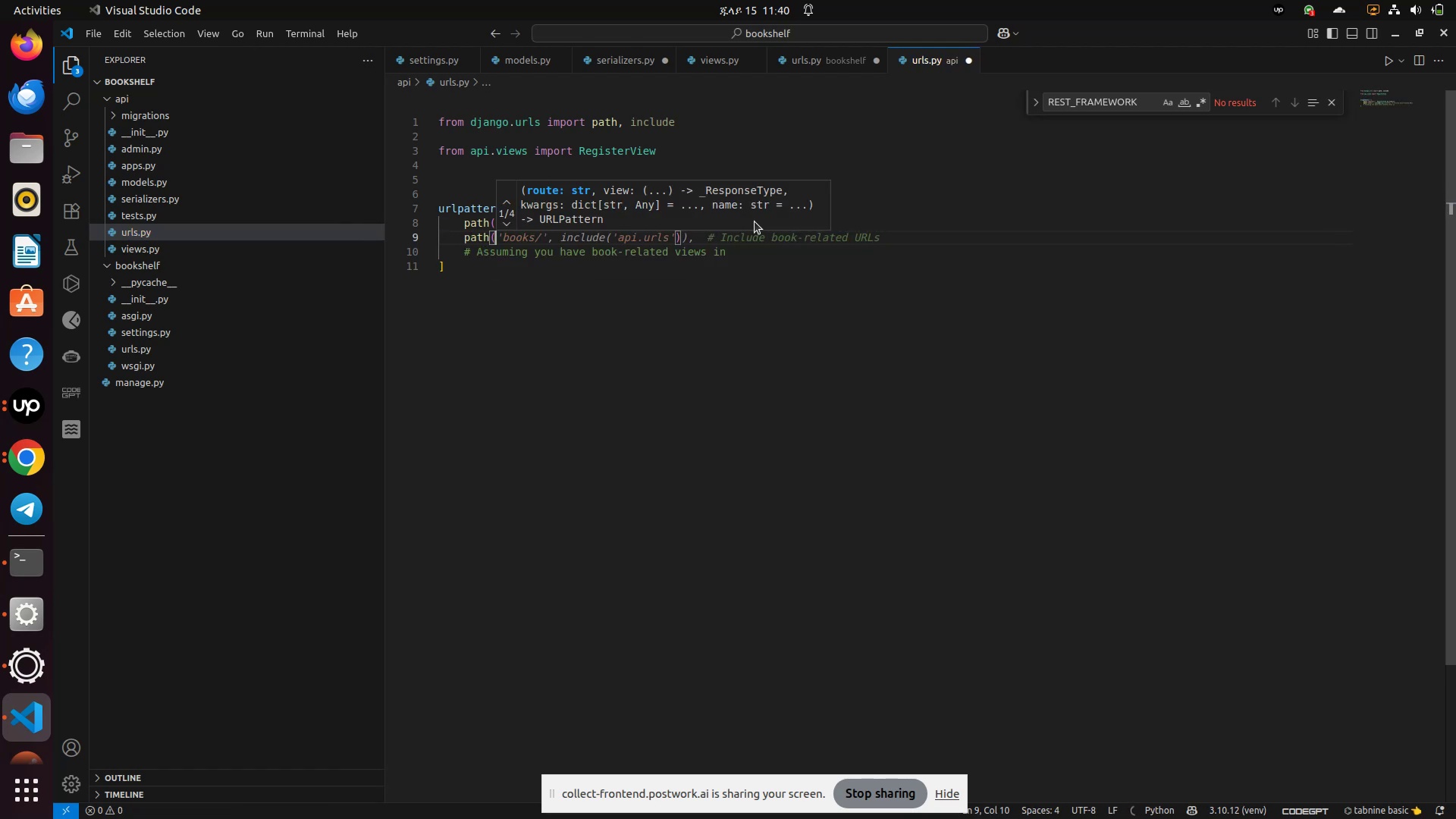 
left_click([795, 264])
 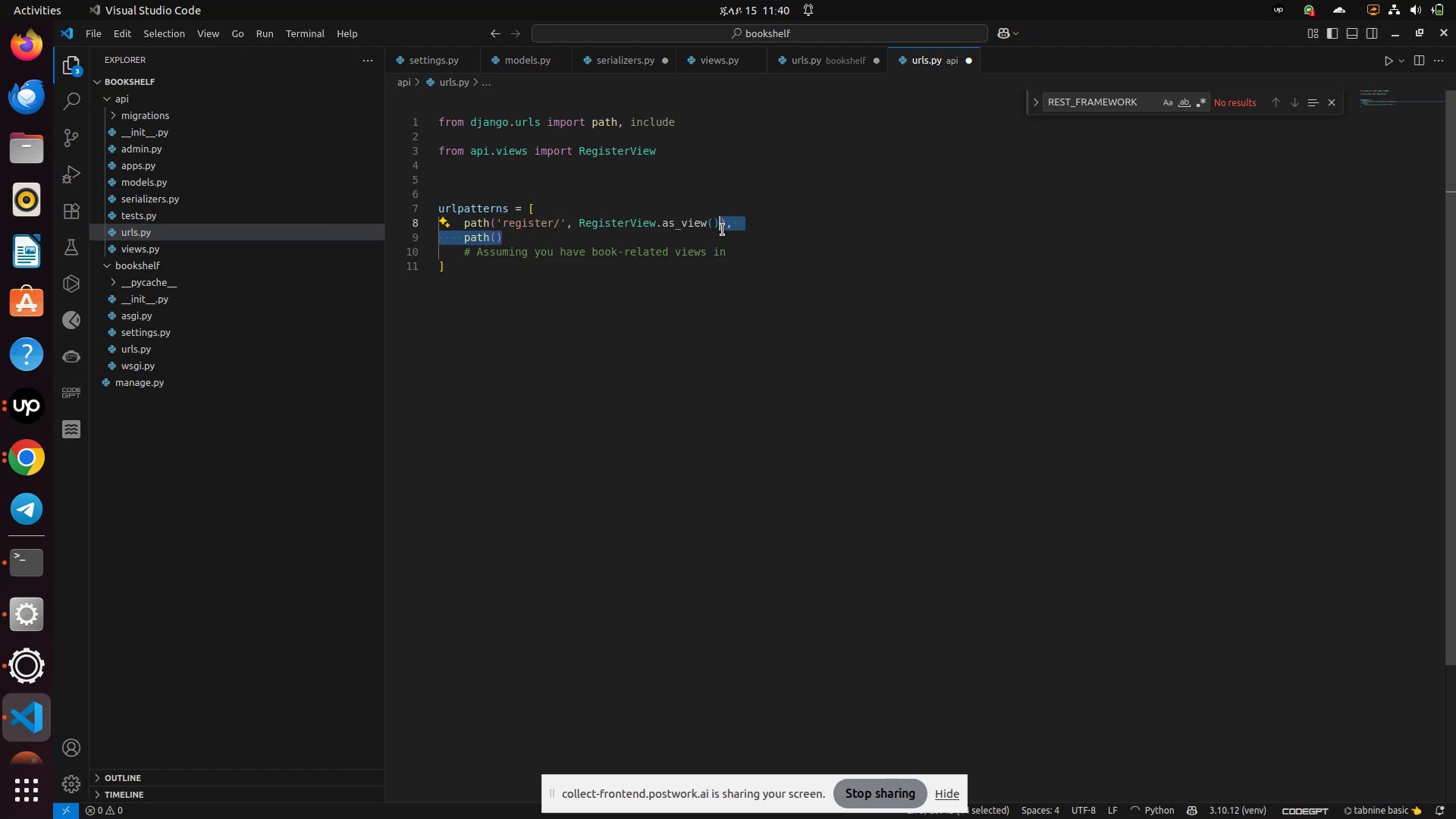 
key(Comma)
 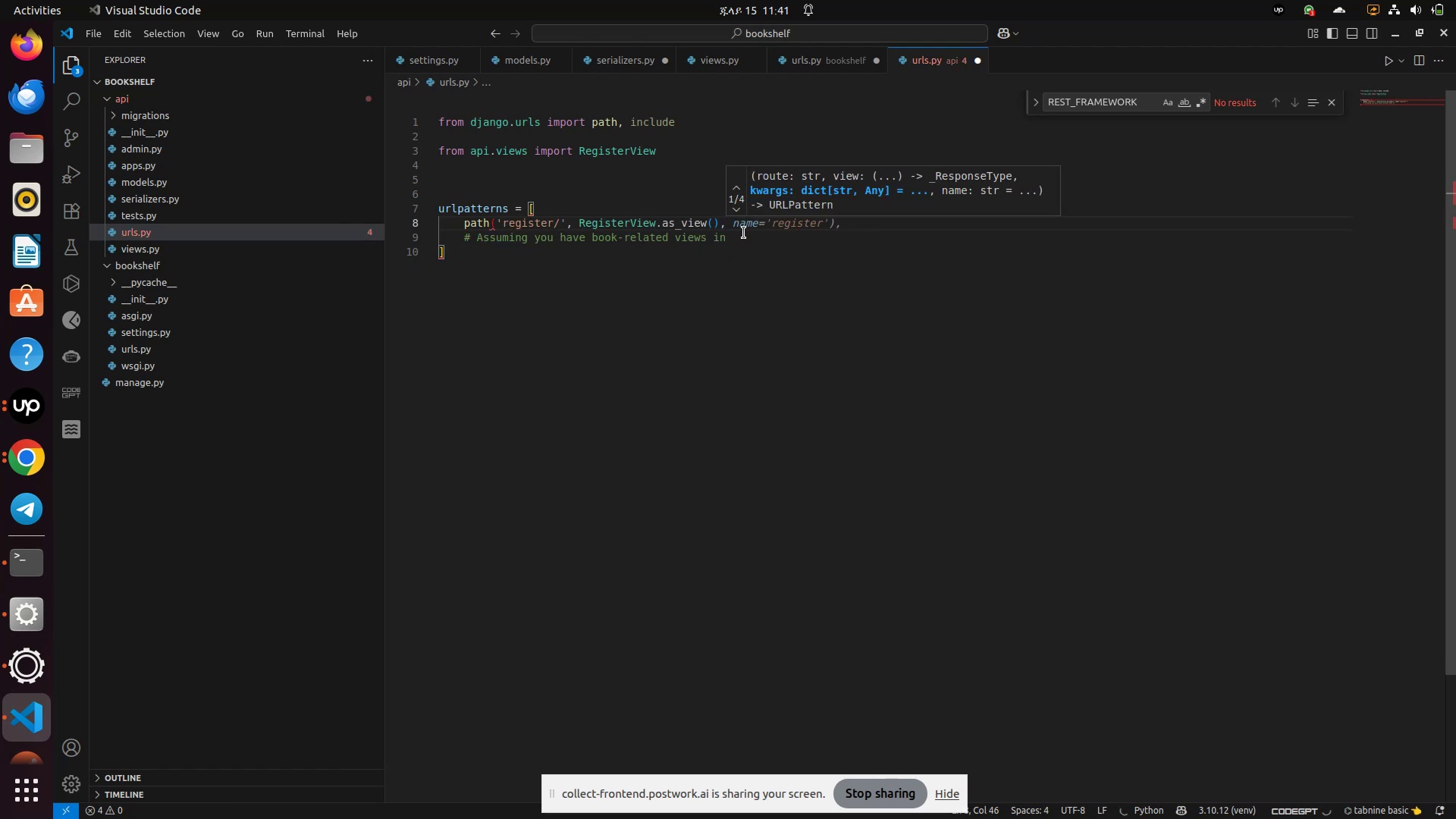 
key(Tab)
 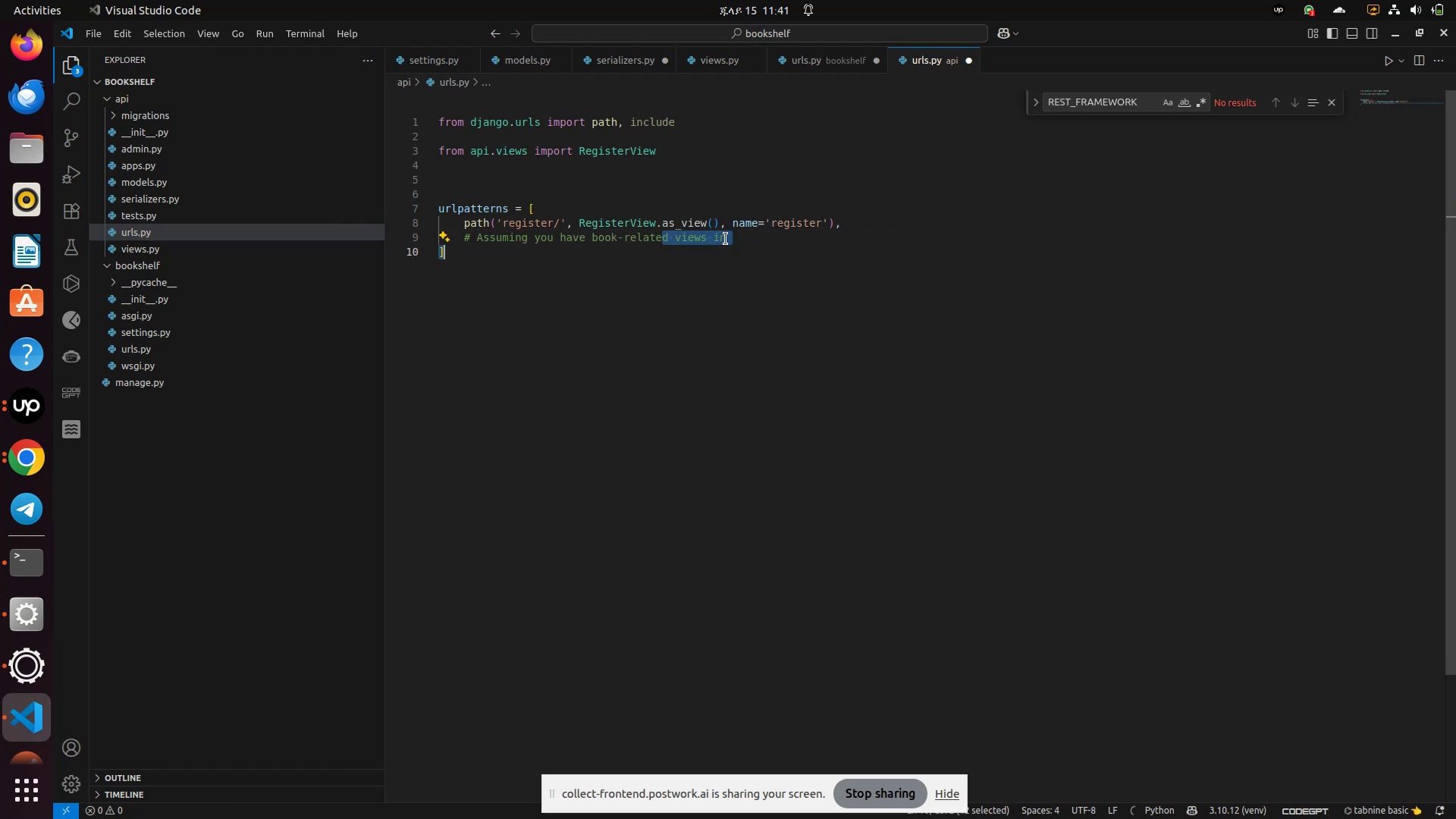 
left_click([861, 224])
 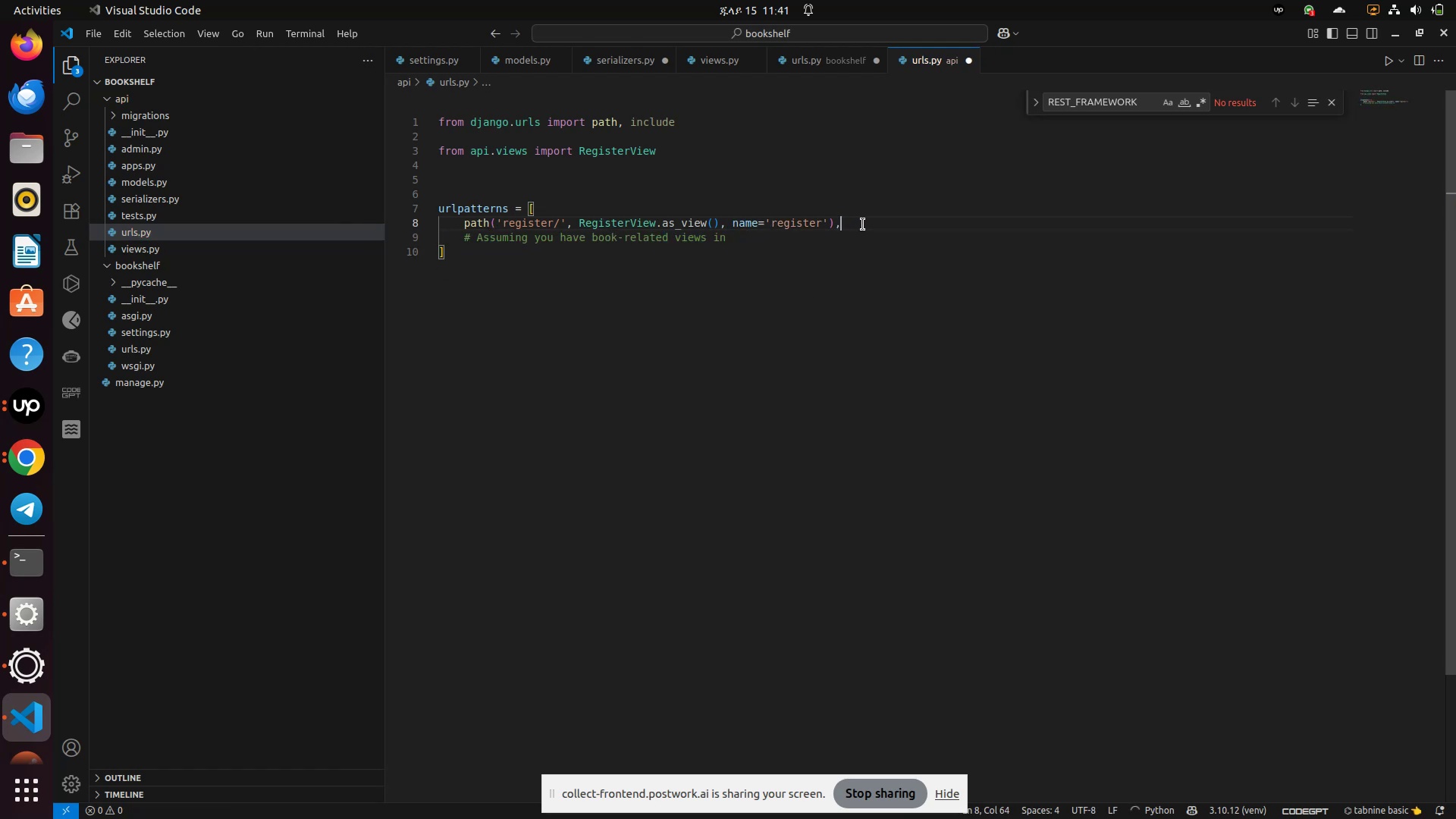 
key(Enter)
 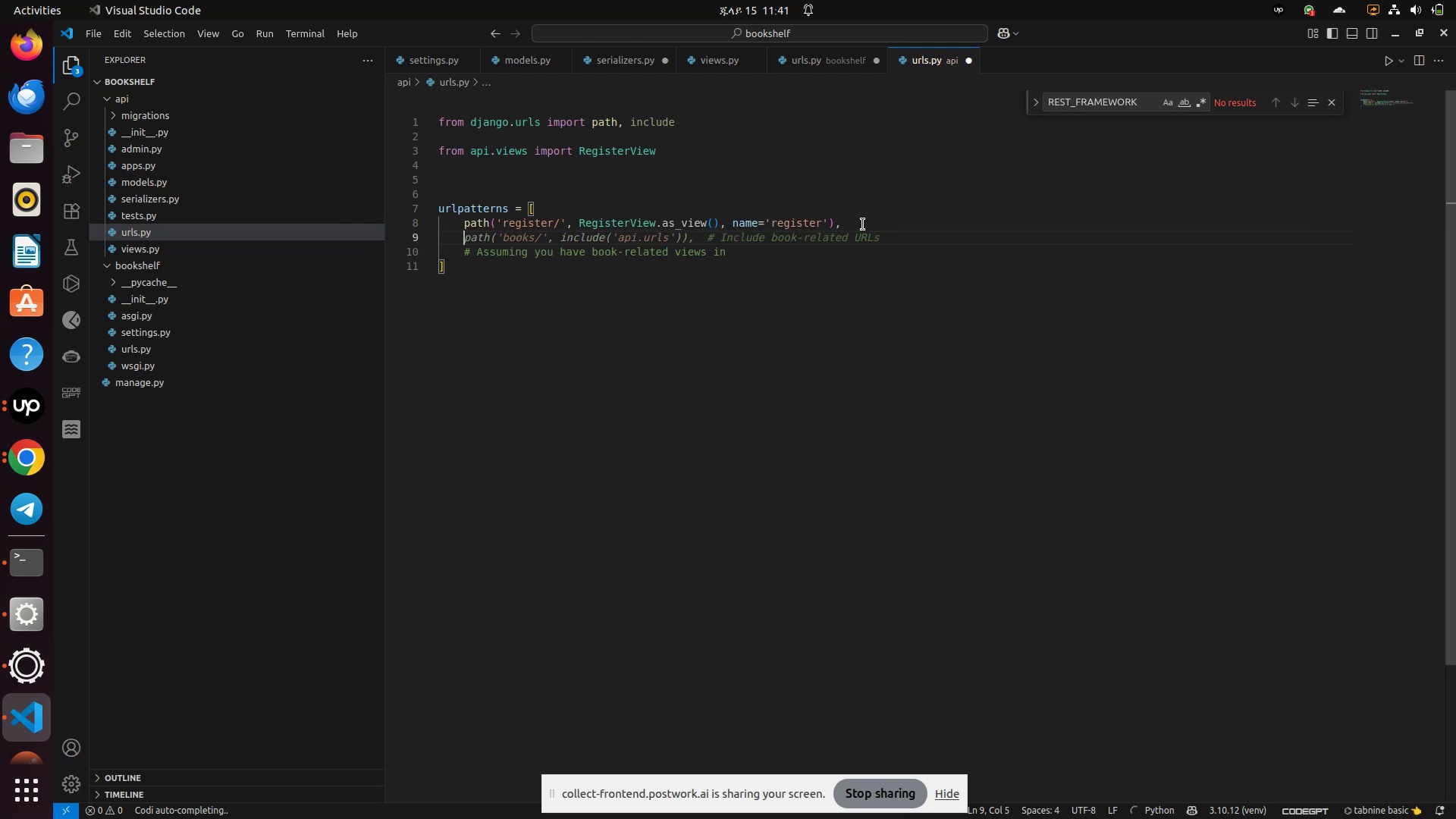 
type(path('books/',  )
 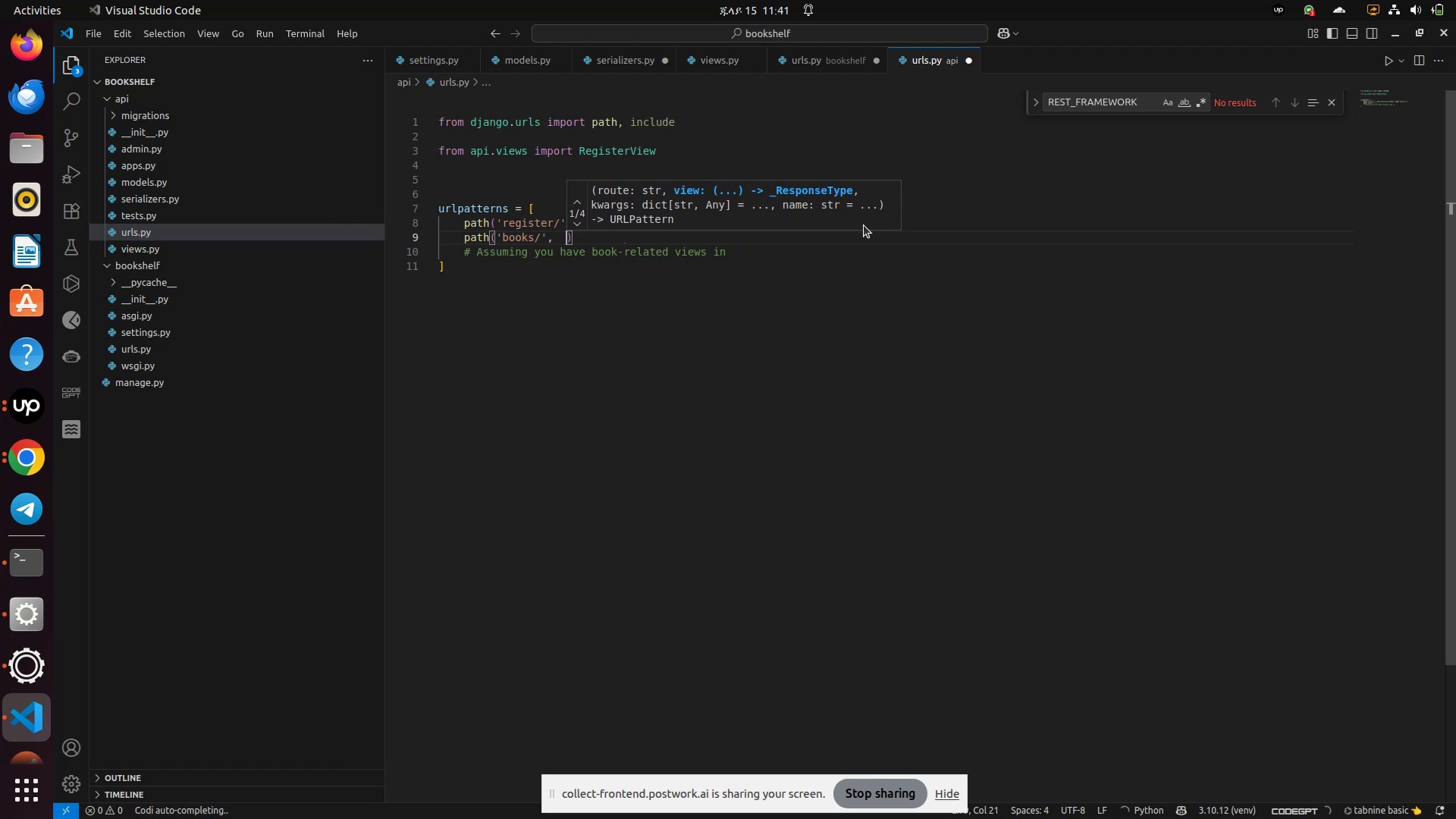 
type(BookList)
 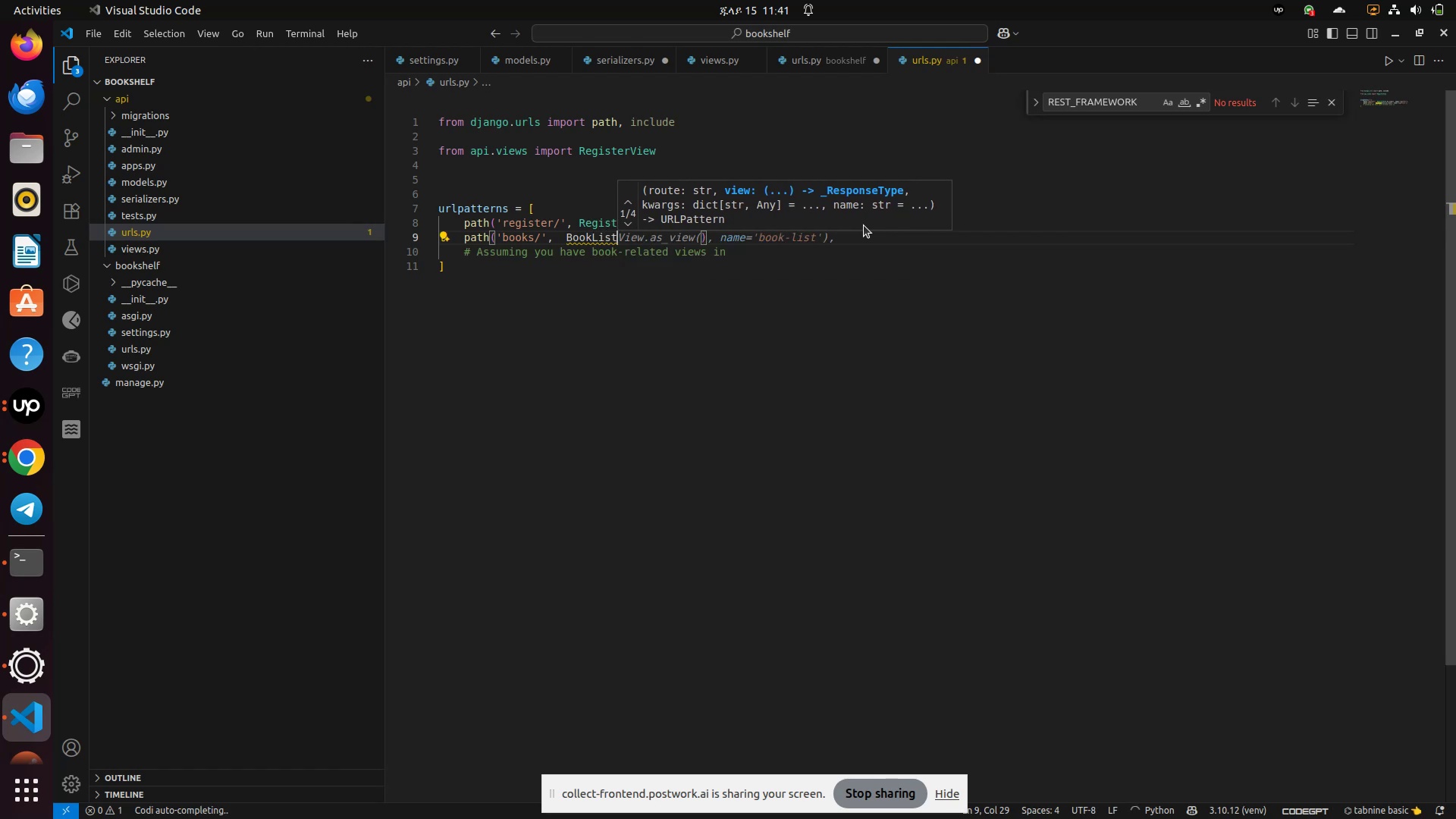 
wait(5.37)
 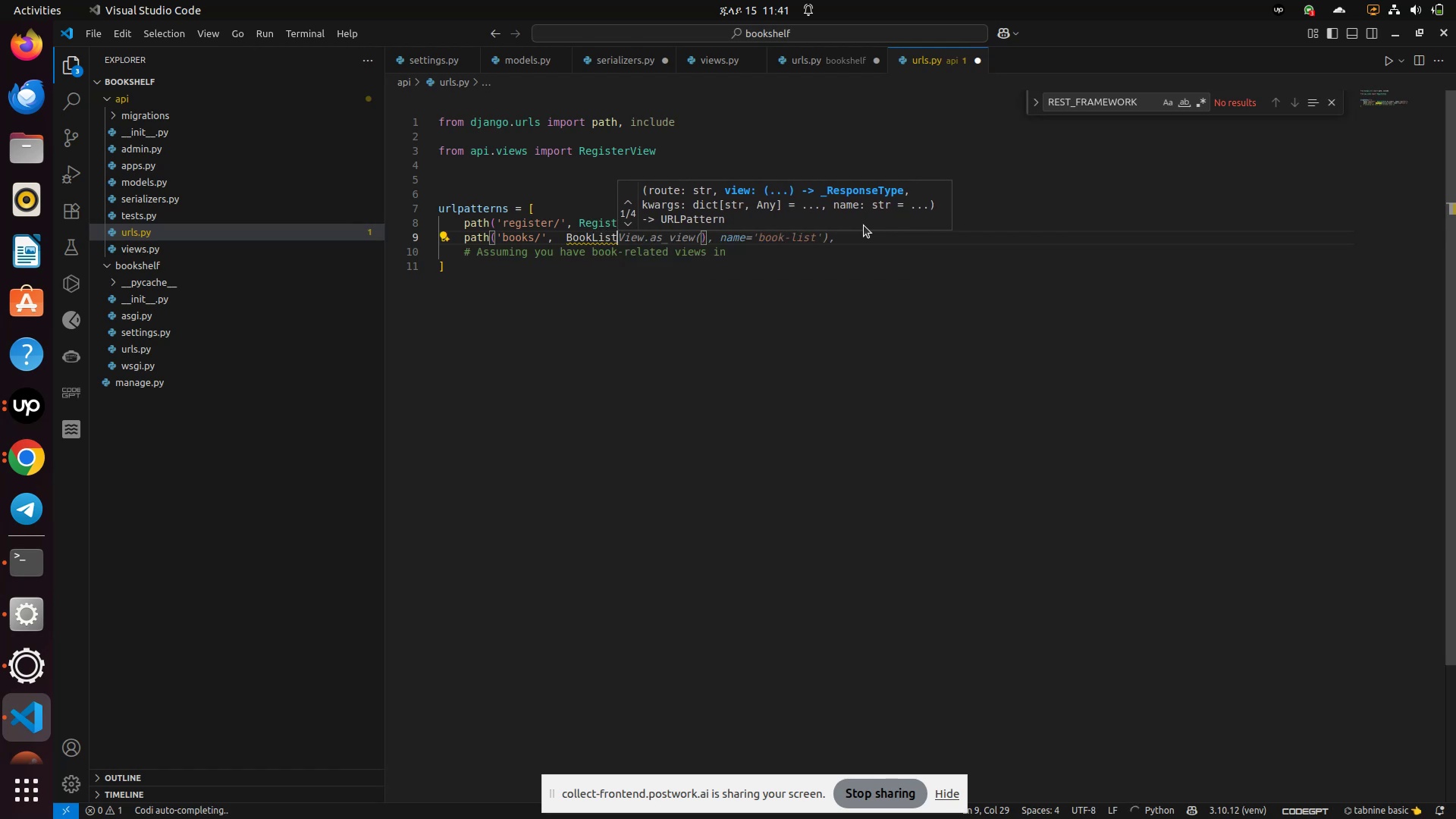 
type(View)
key(Tab)
key(Tab)
key(Tab)
key(Tab)
key(Tab)
 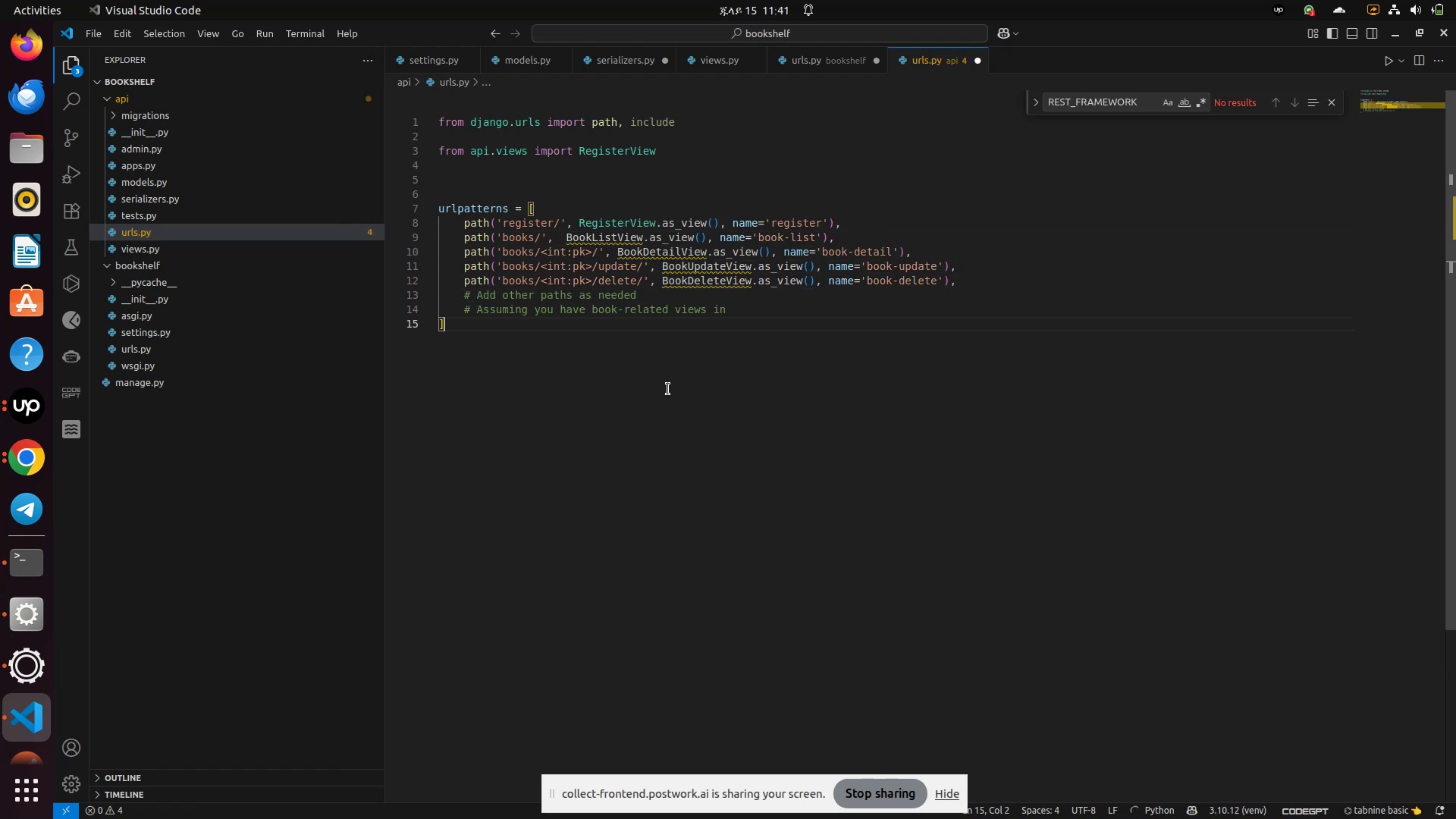 
left_click_drag(start_coordinate=[745, 309], to_coordinate=[442, 301])
 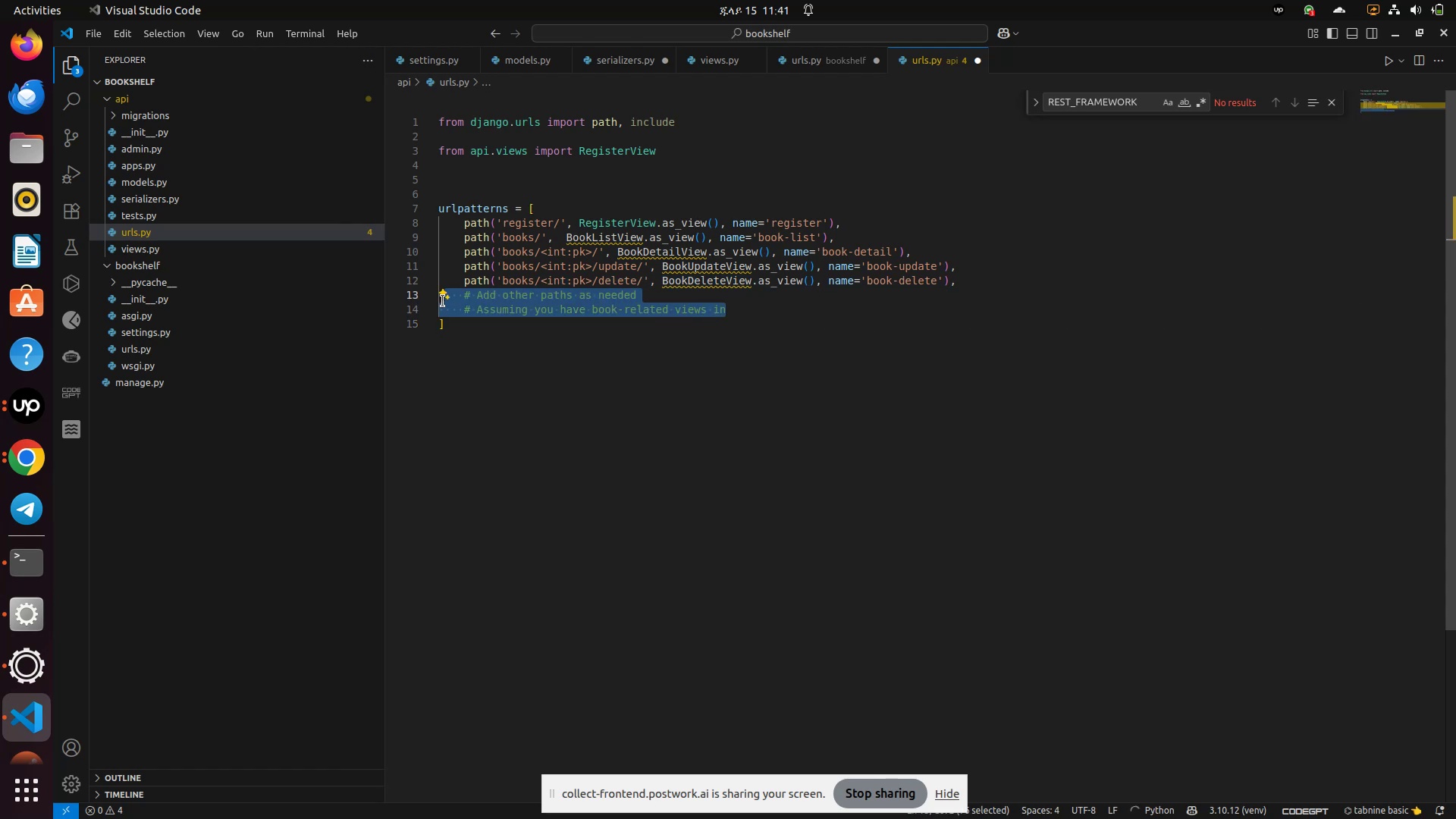 
key(Backspace)
 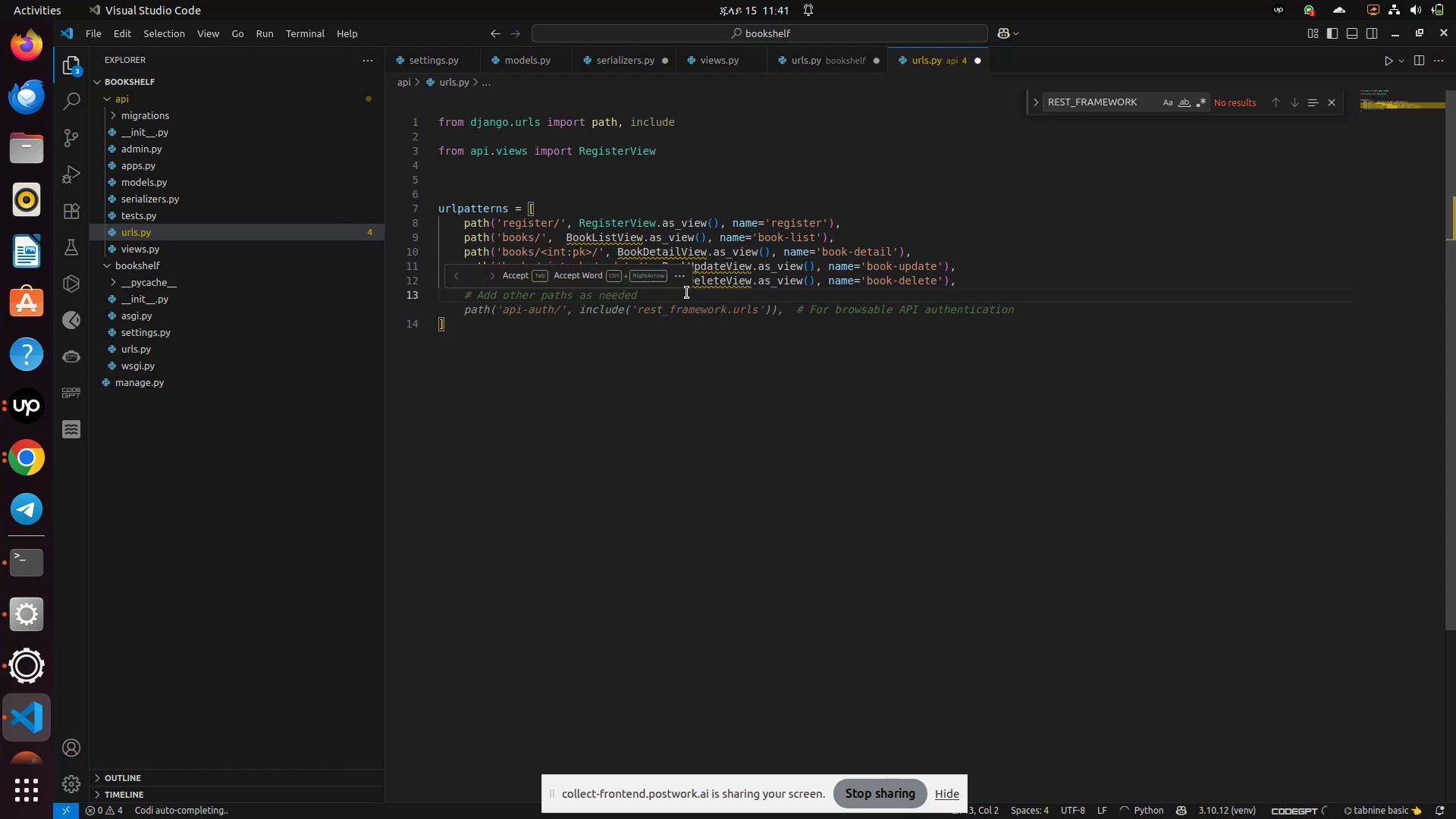 
left_click([719, 358])
 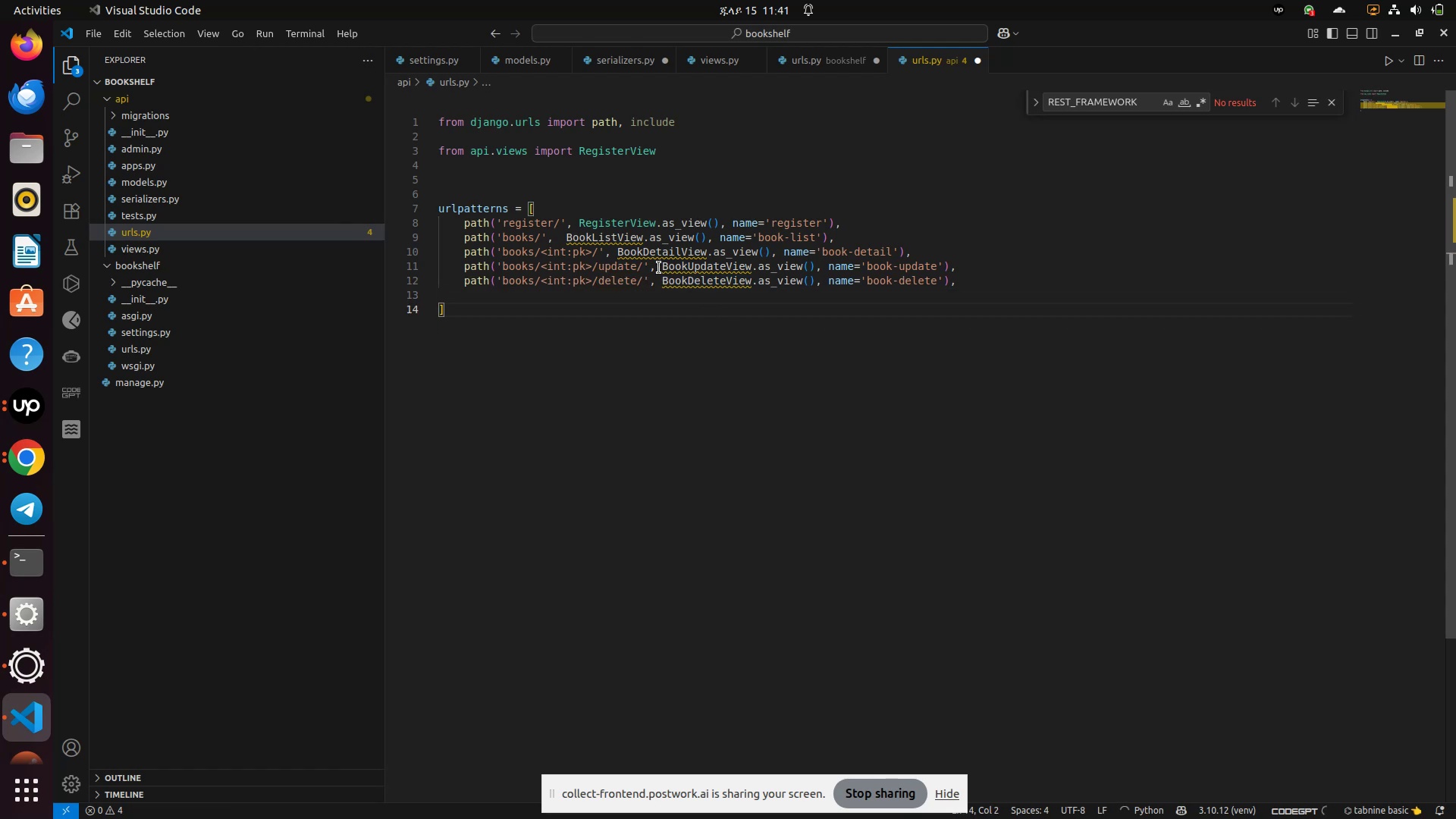 
mouse_move([651, 229])
 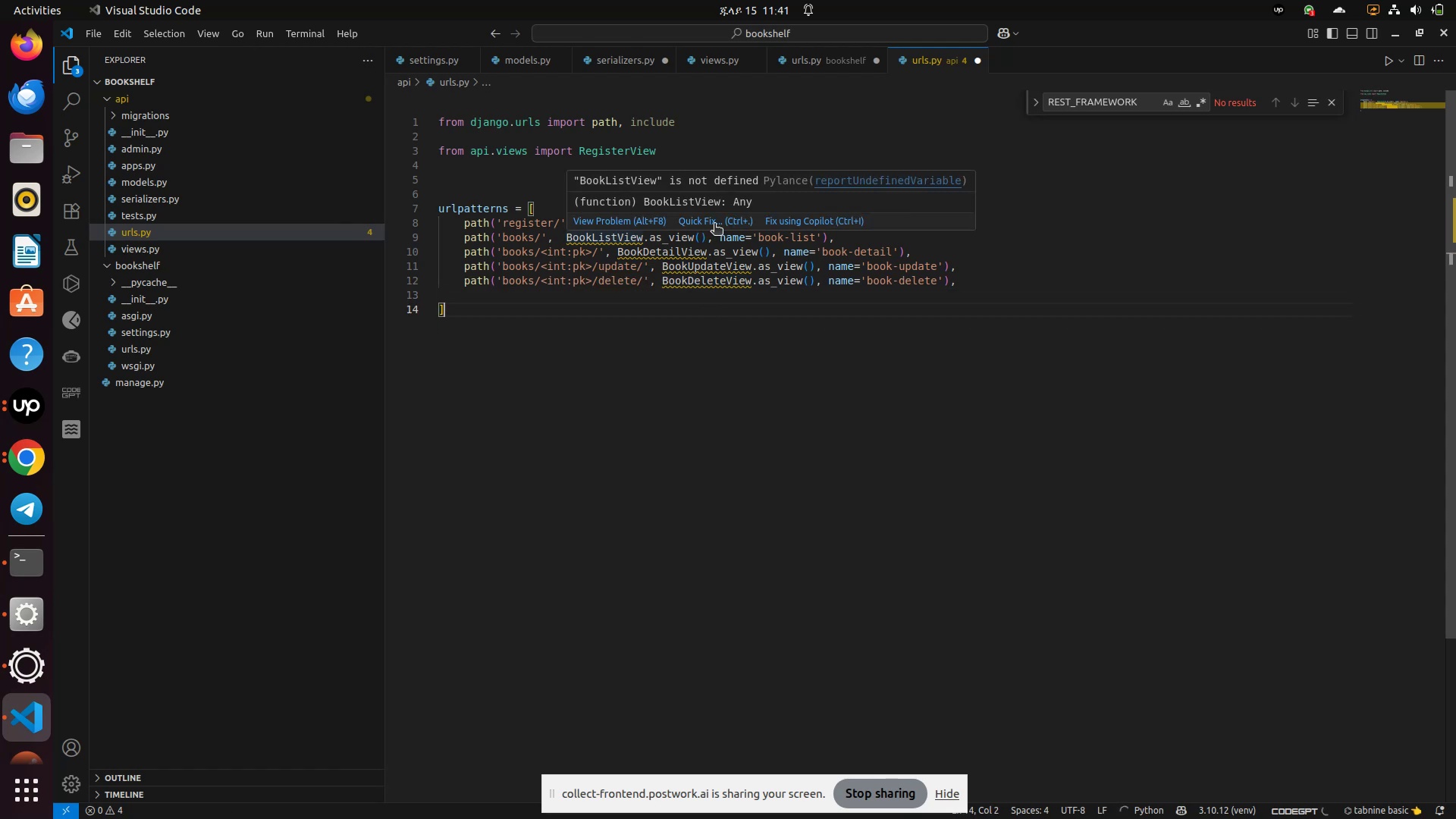 
left_click([714, 224])
 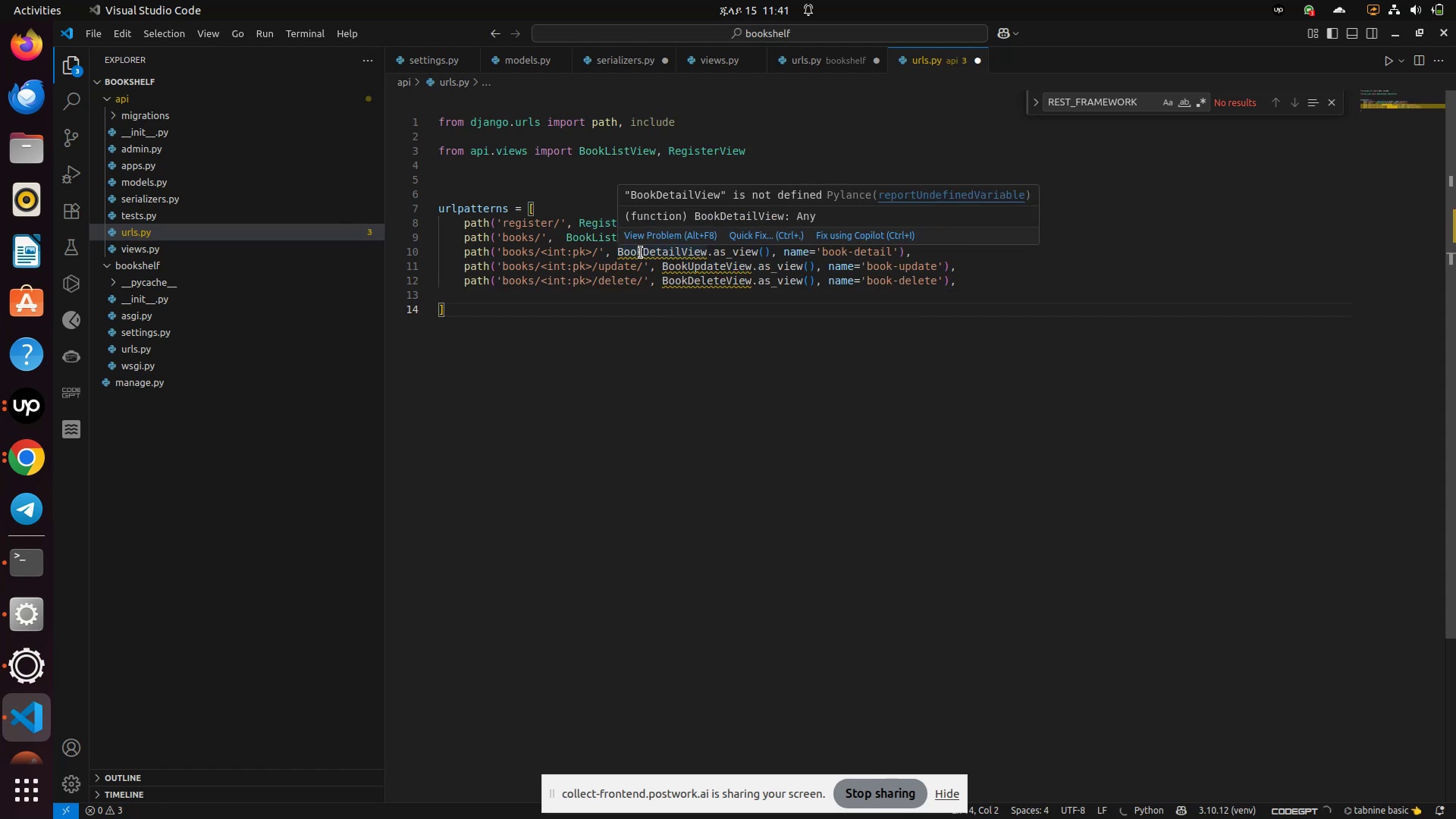 
mouse_move([703, 237])
 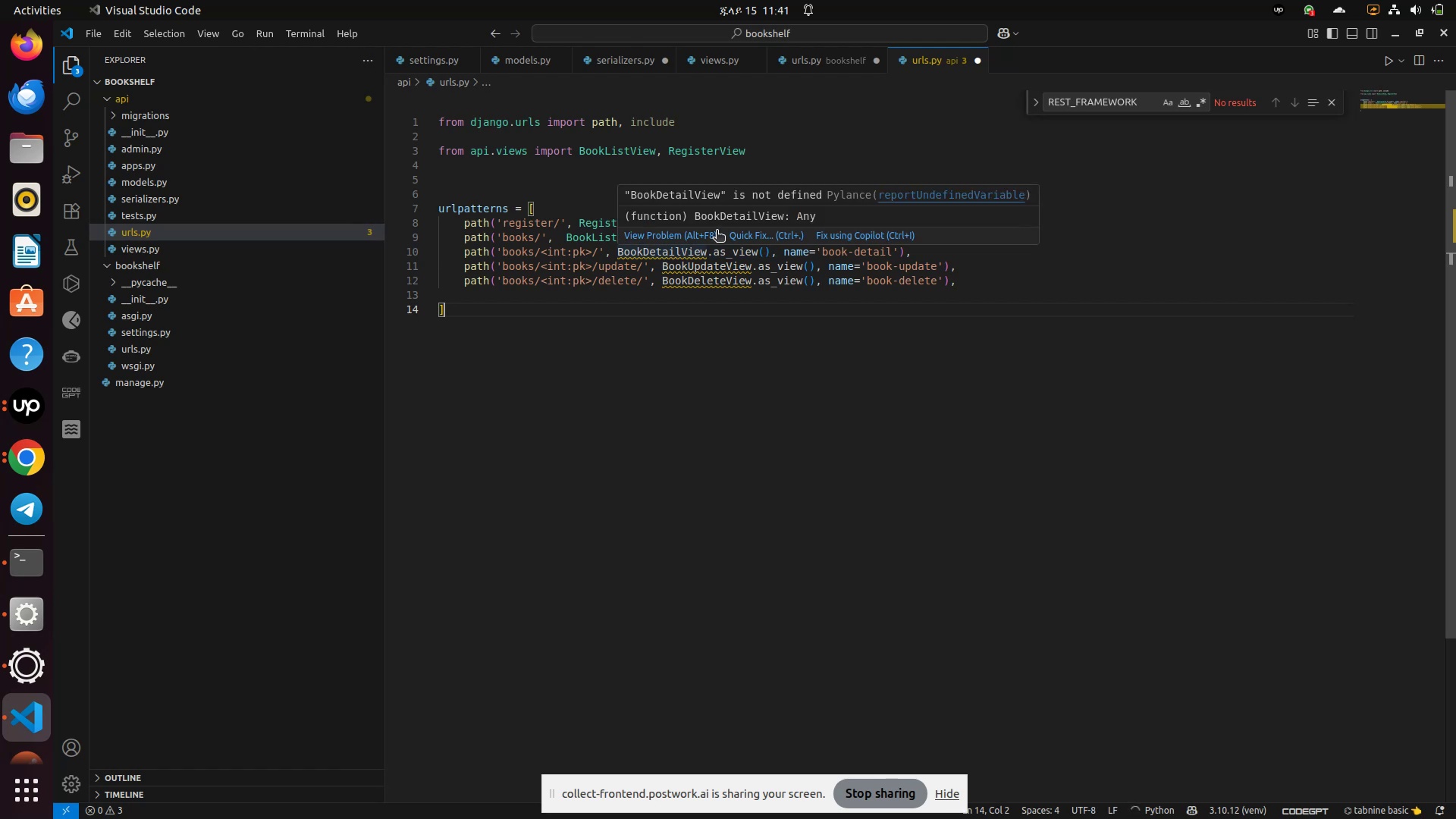 
mouse_move([748, 246])
 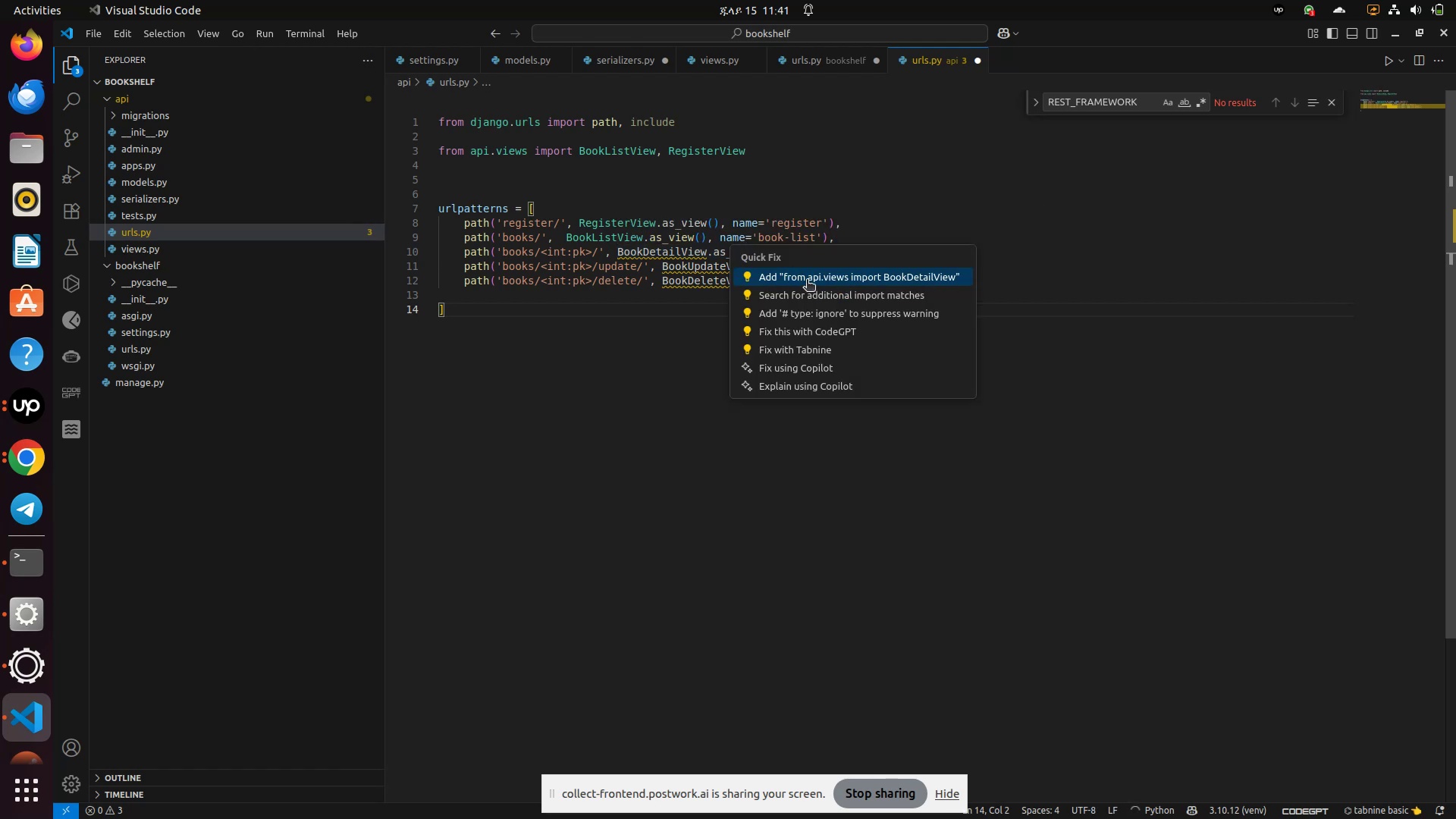 
left_click([807, 278])
 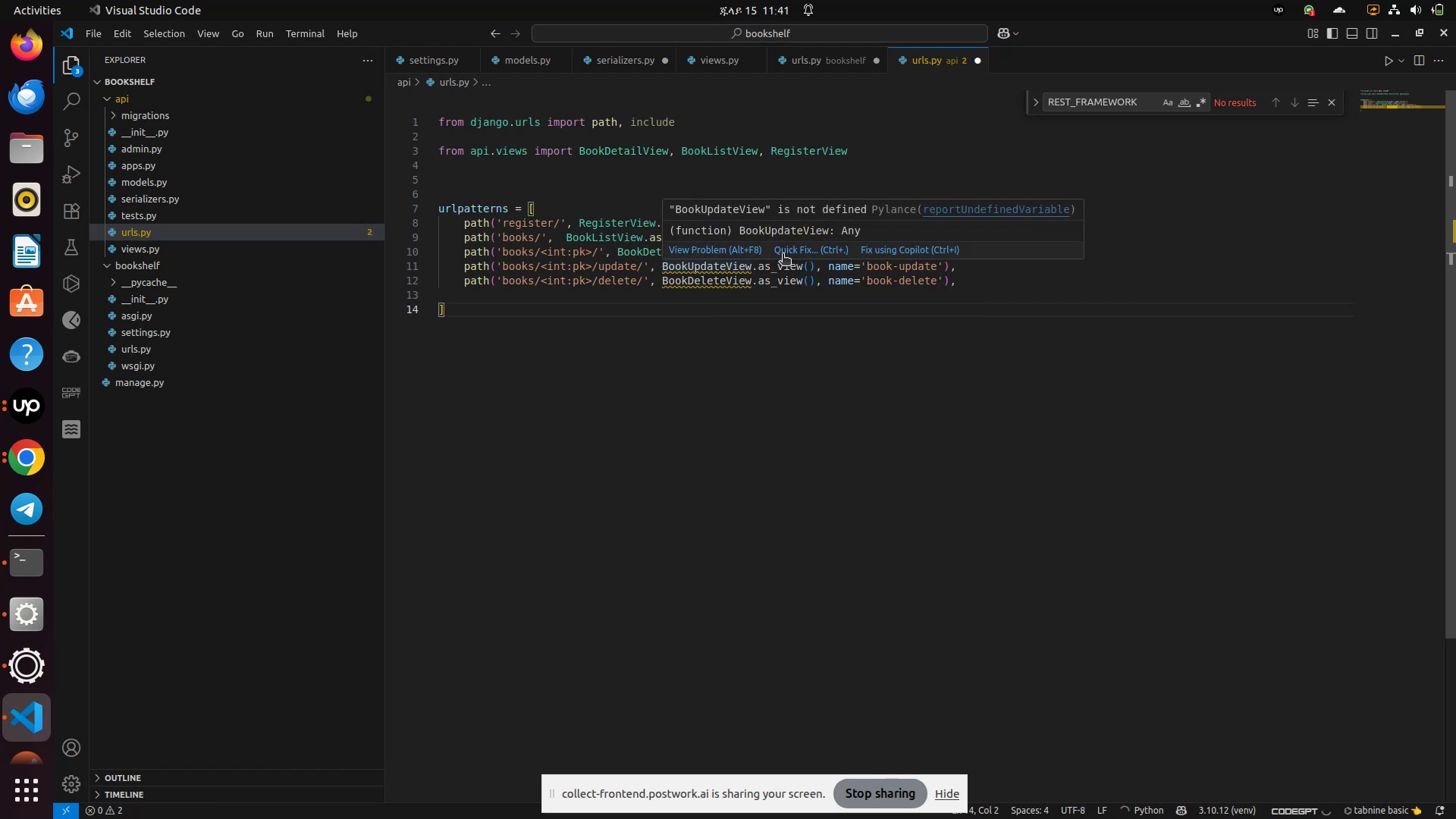 
left_click([821, 251])
 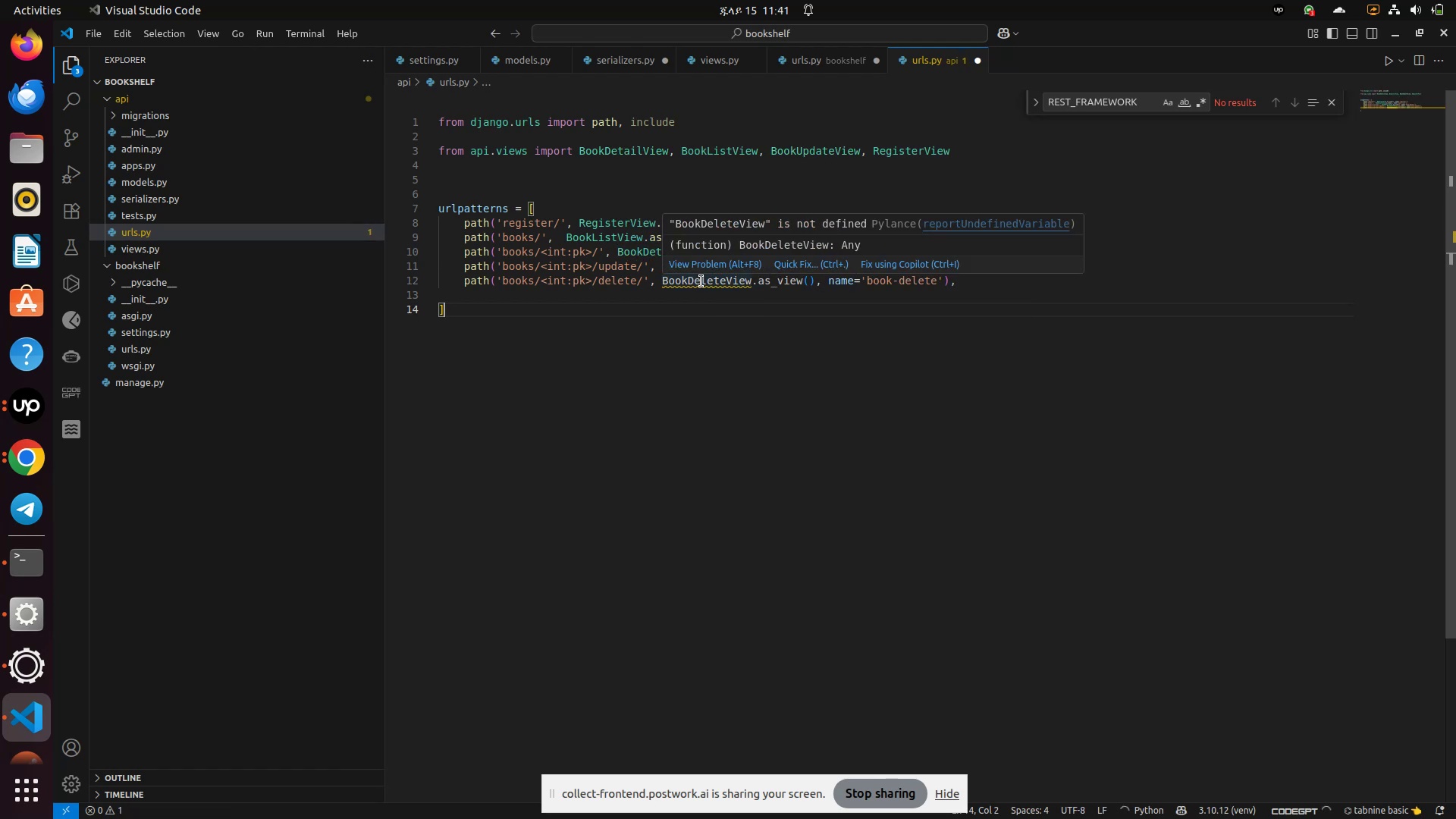 
left_click([810, 268])
 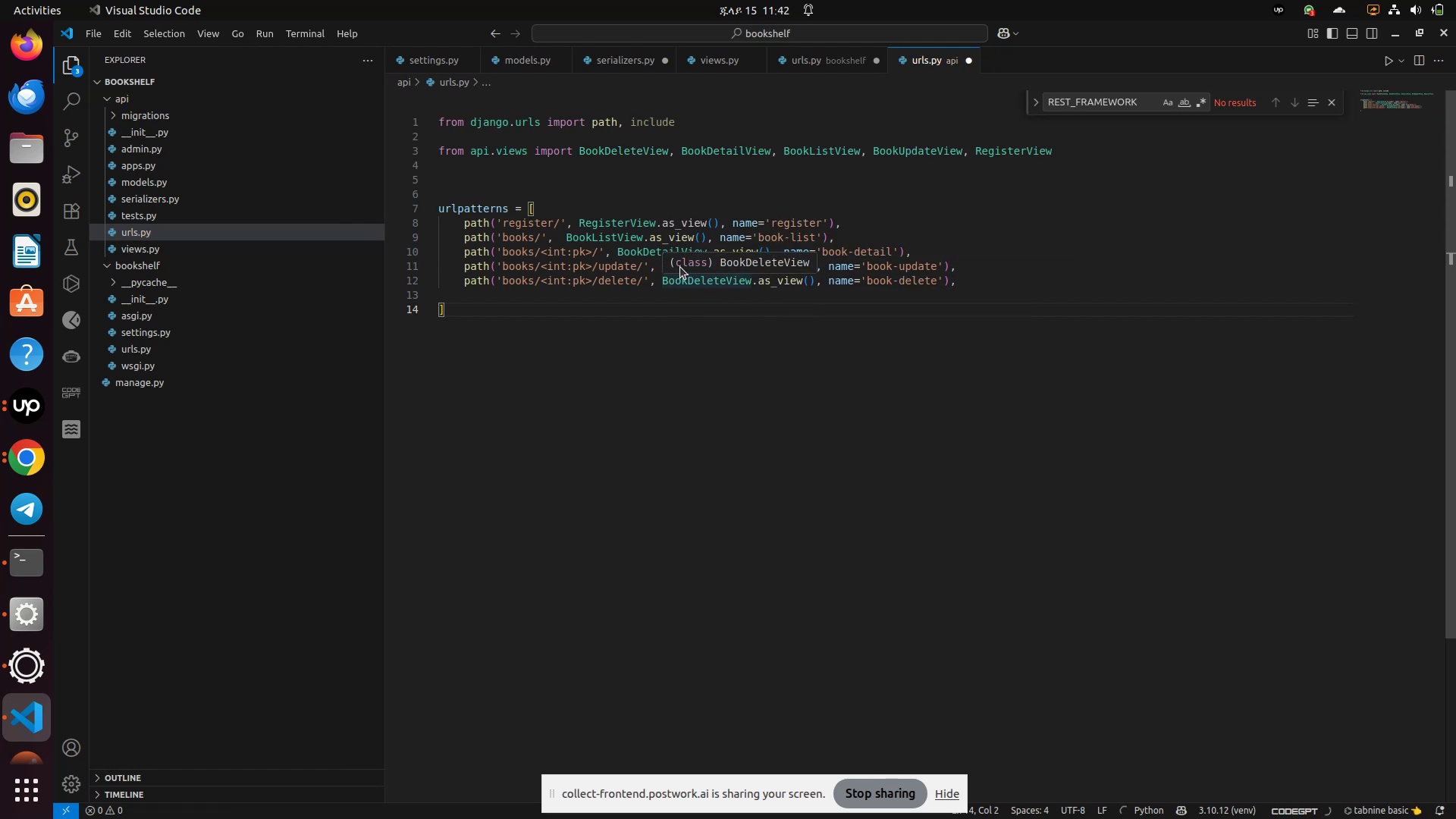 
hold_key(key=ControlLeft, duration=0.84)
left_click([598, 241])
 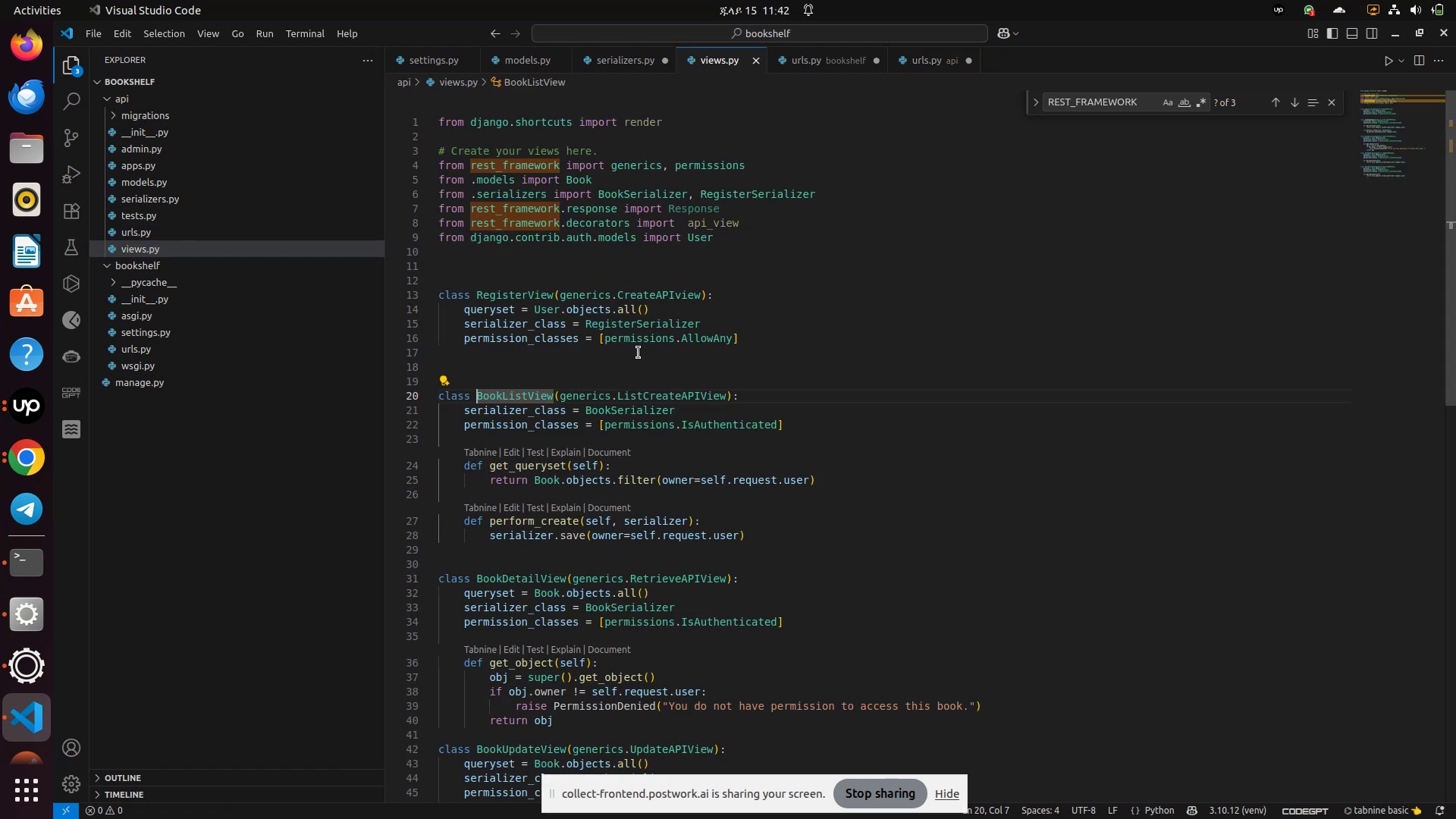 
scroll: coordinate [674, 420], scroll_direction: down, amount: 3.0
 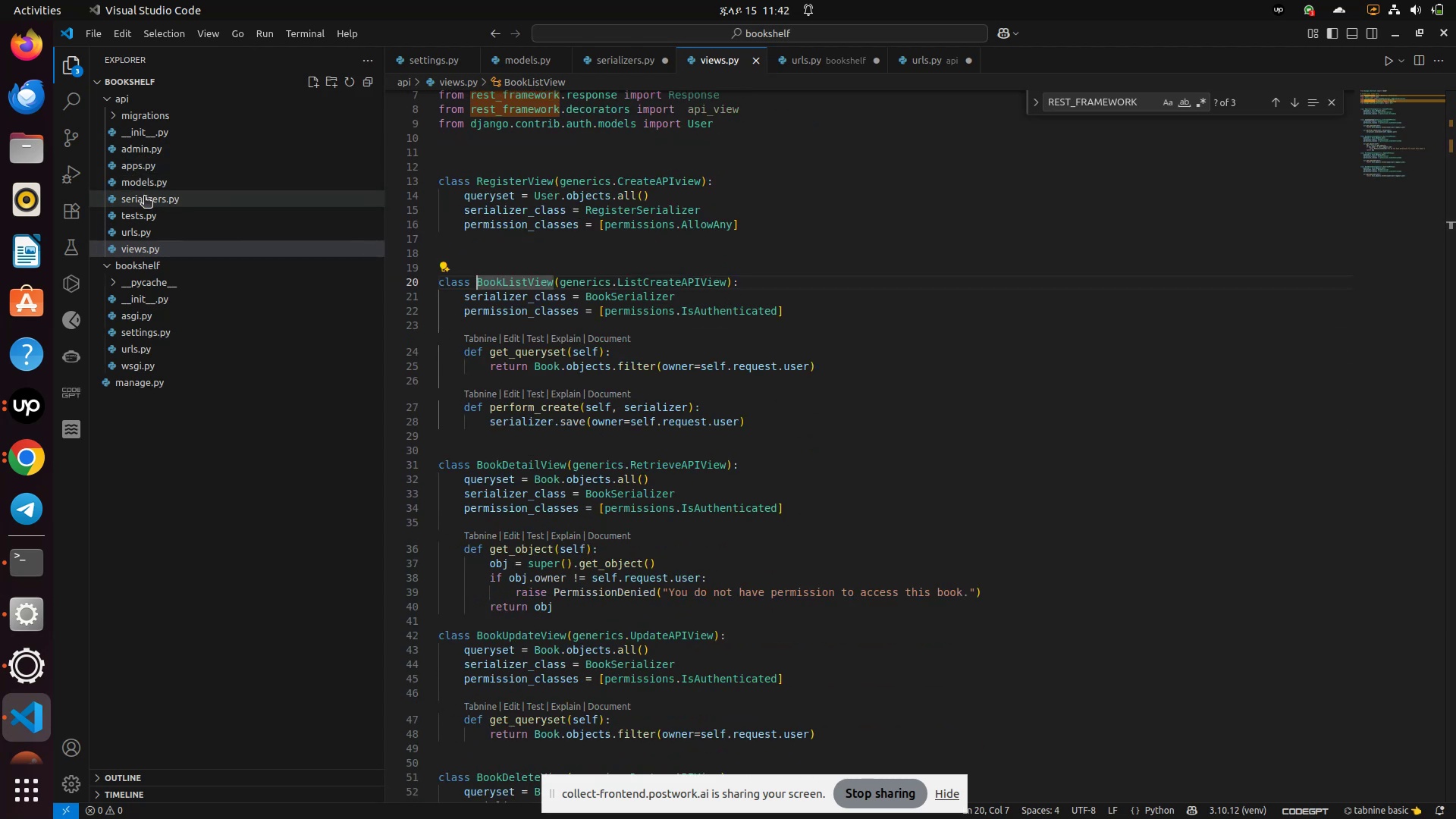 
left_click([144, 232])
 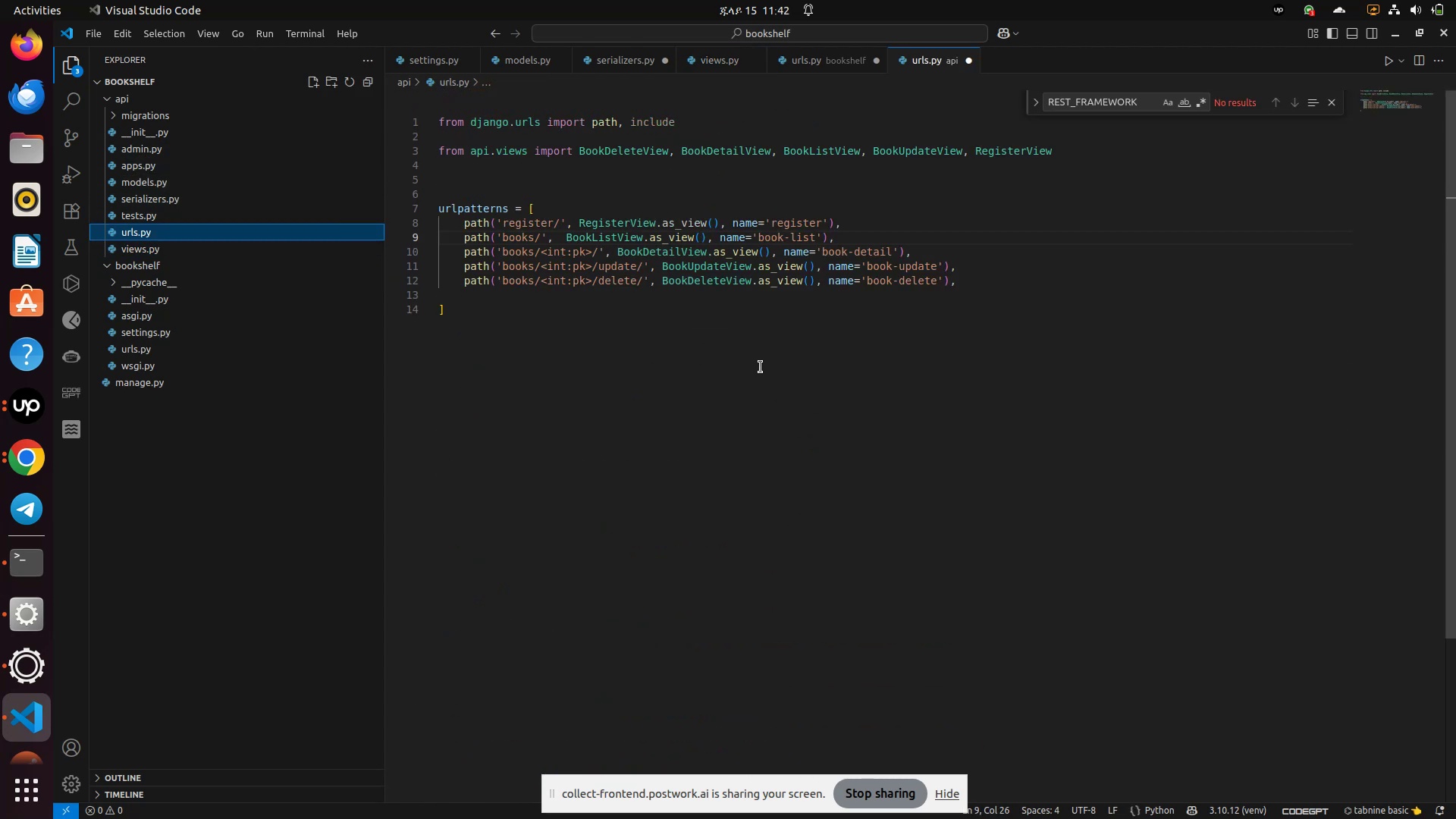 
key(Control+S)
 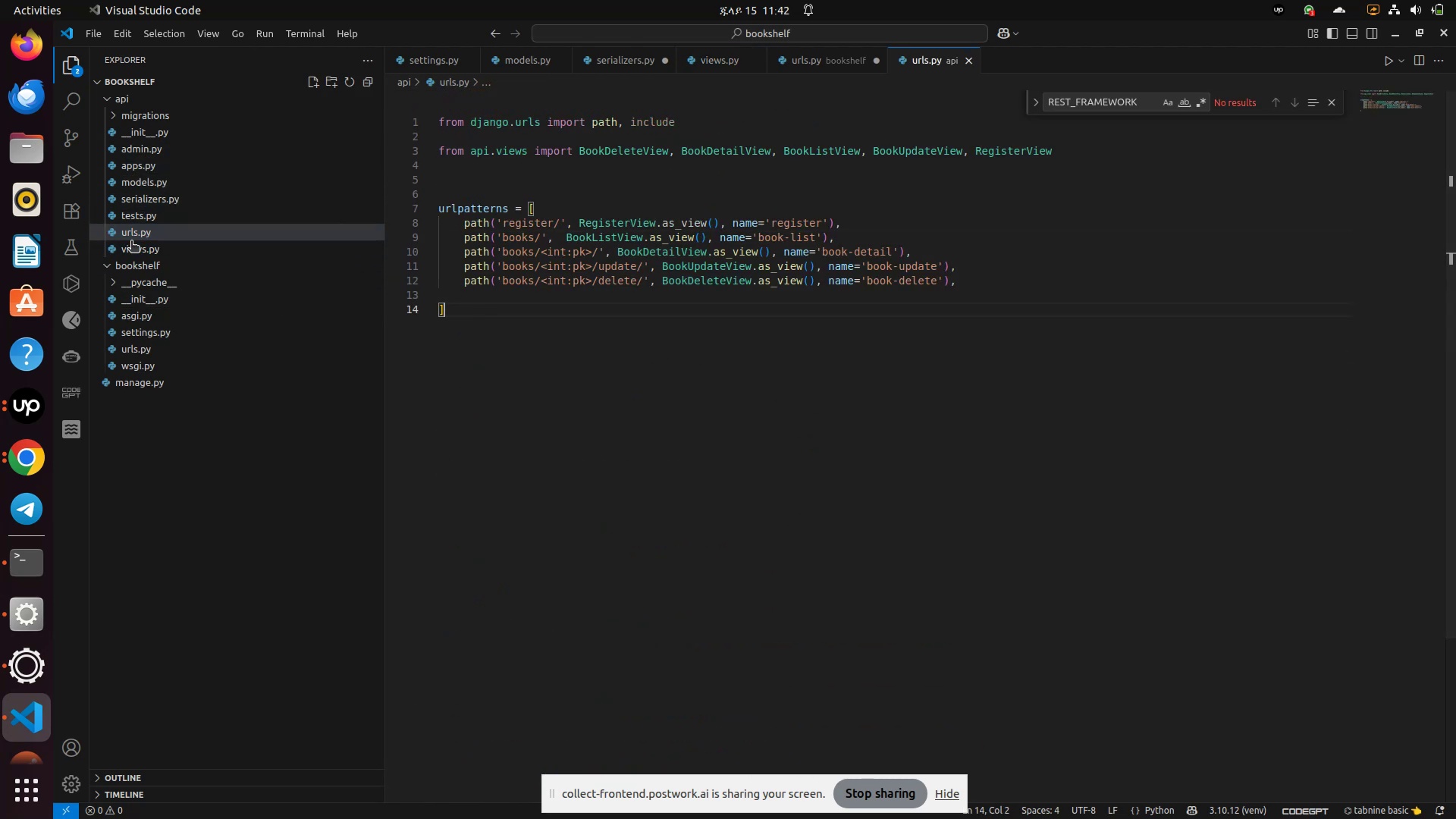 
left_click([138, 251])
 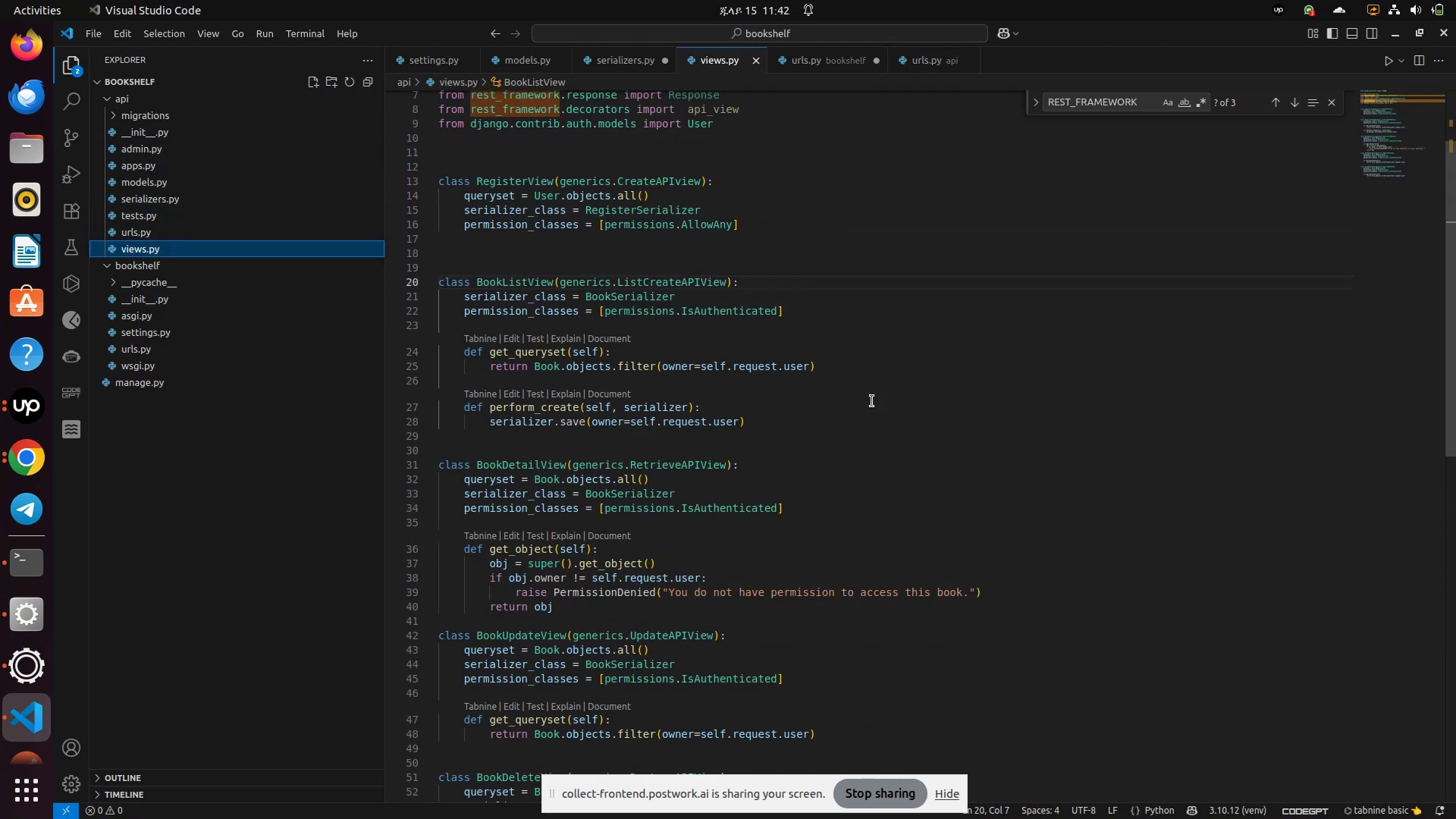 
key(Control+S)
 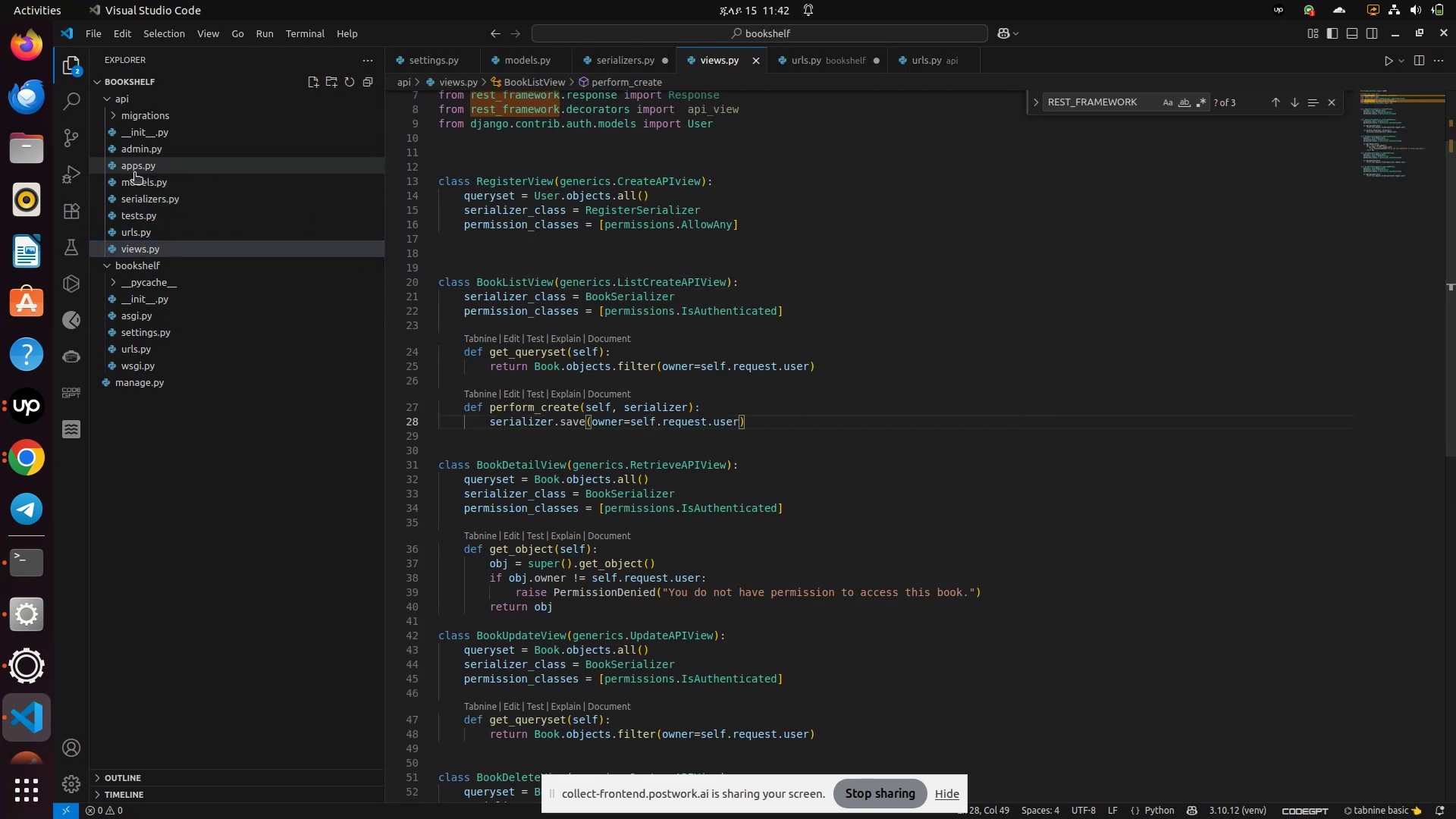 
left_click([135, 175])
 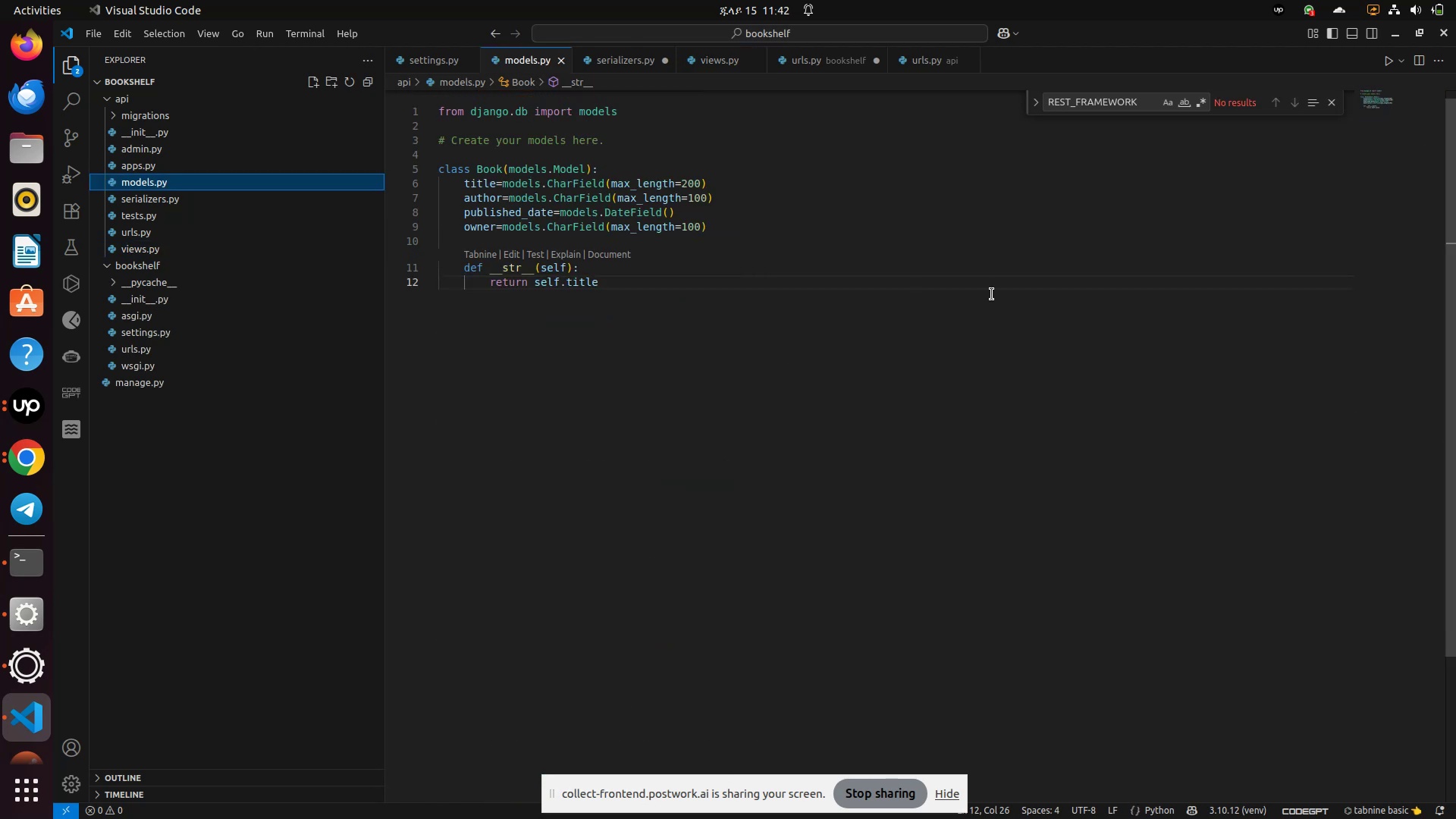 
left_click([990, 301])
 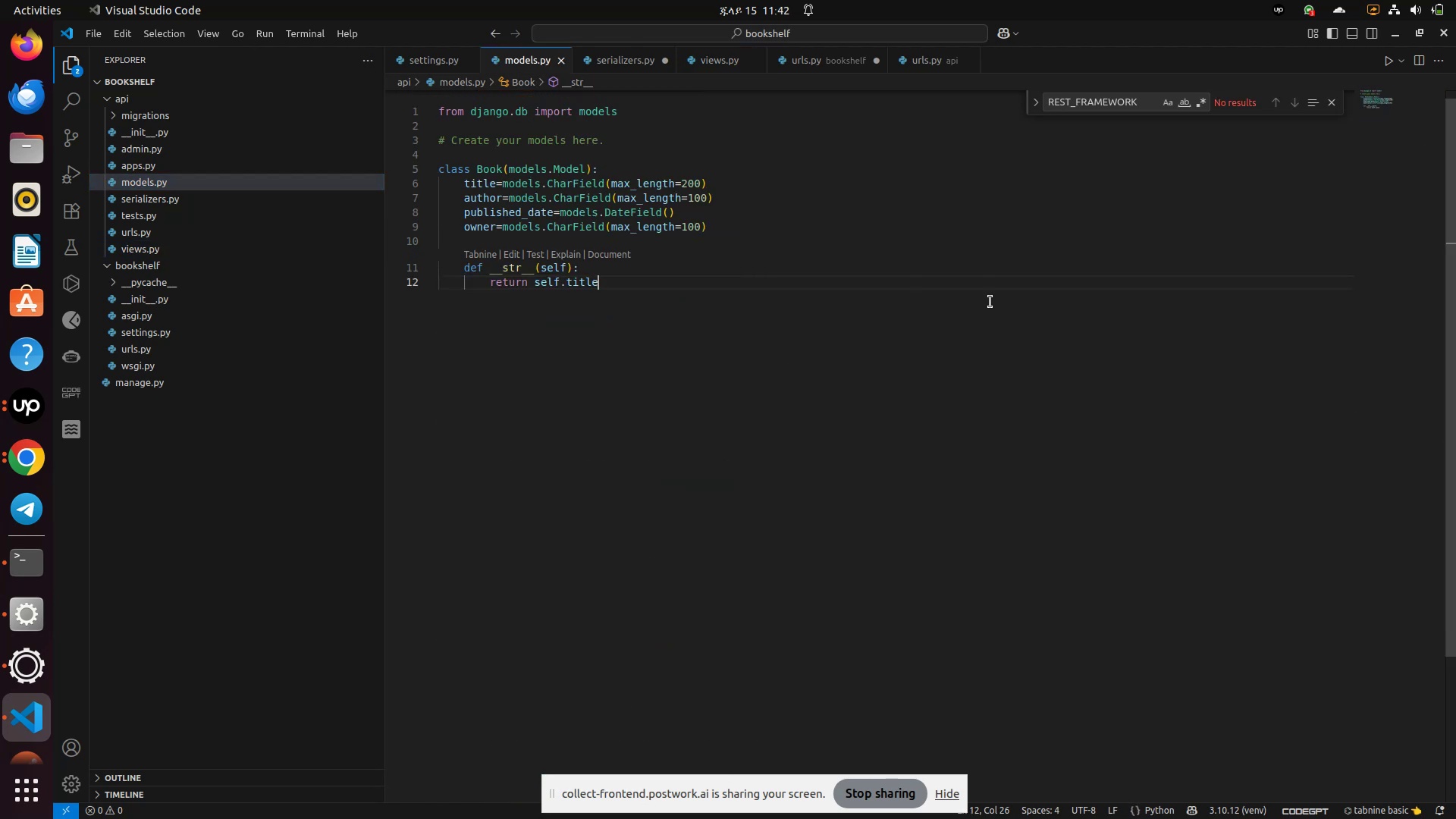 
key(Control+S)
 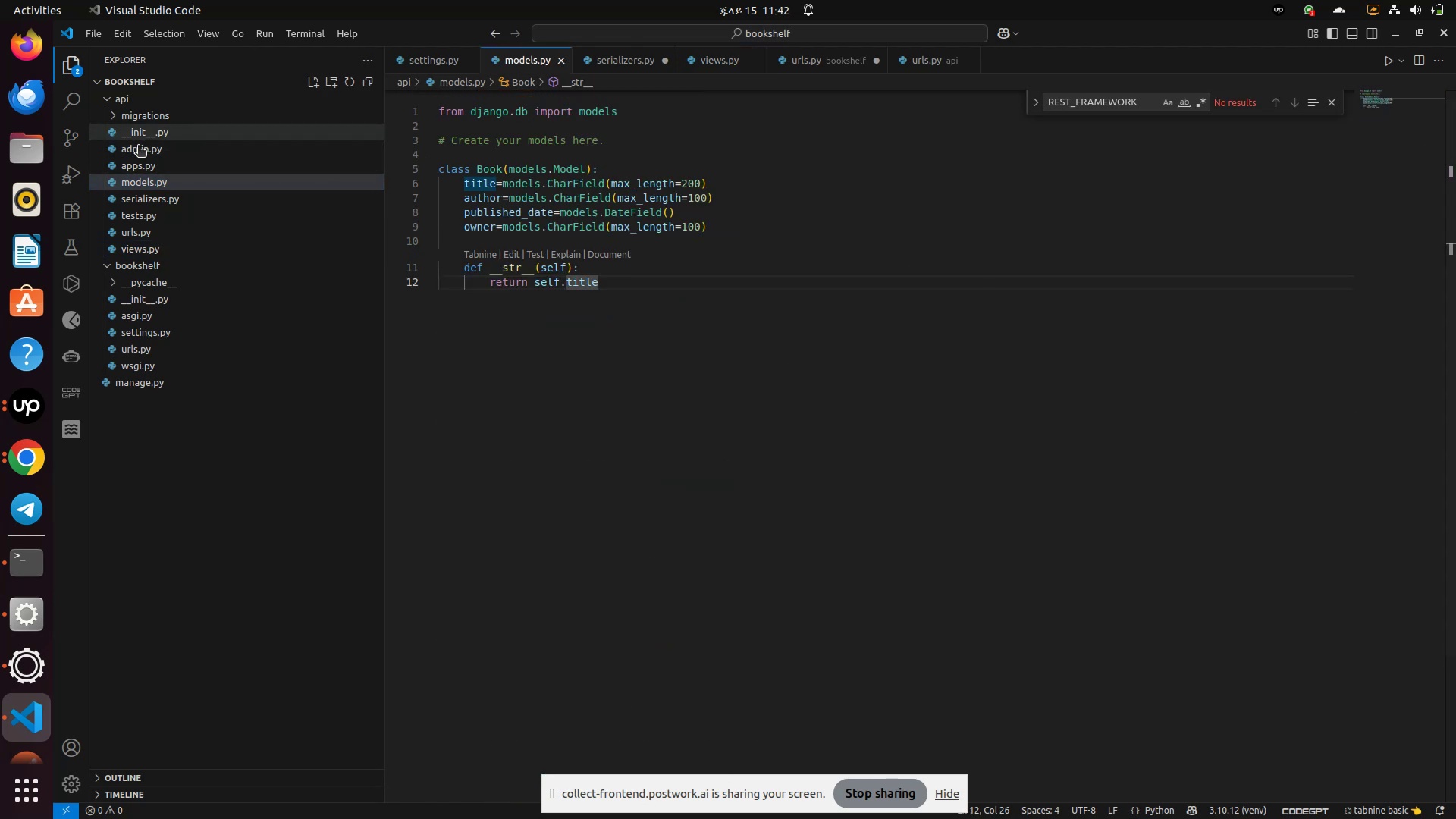 
left_click([136, 165])
 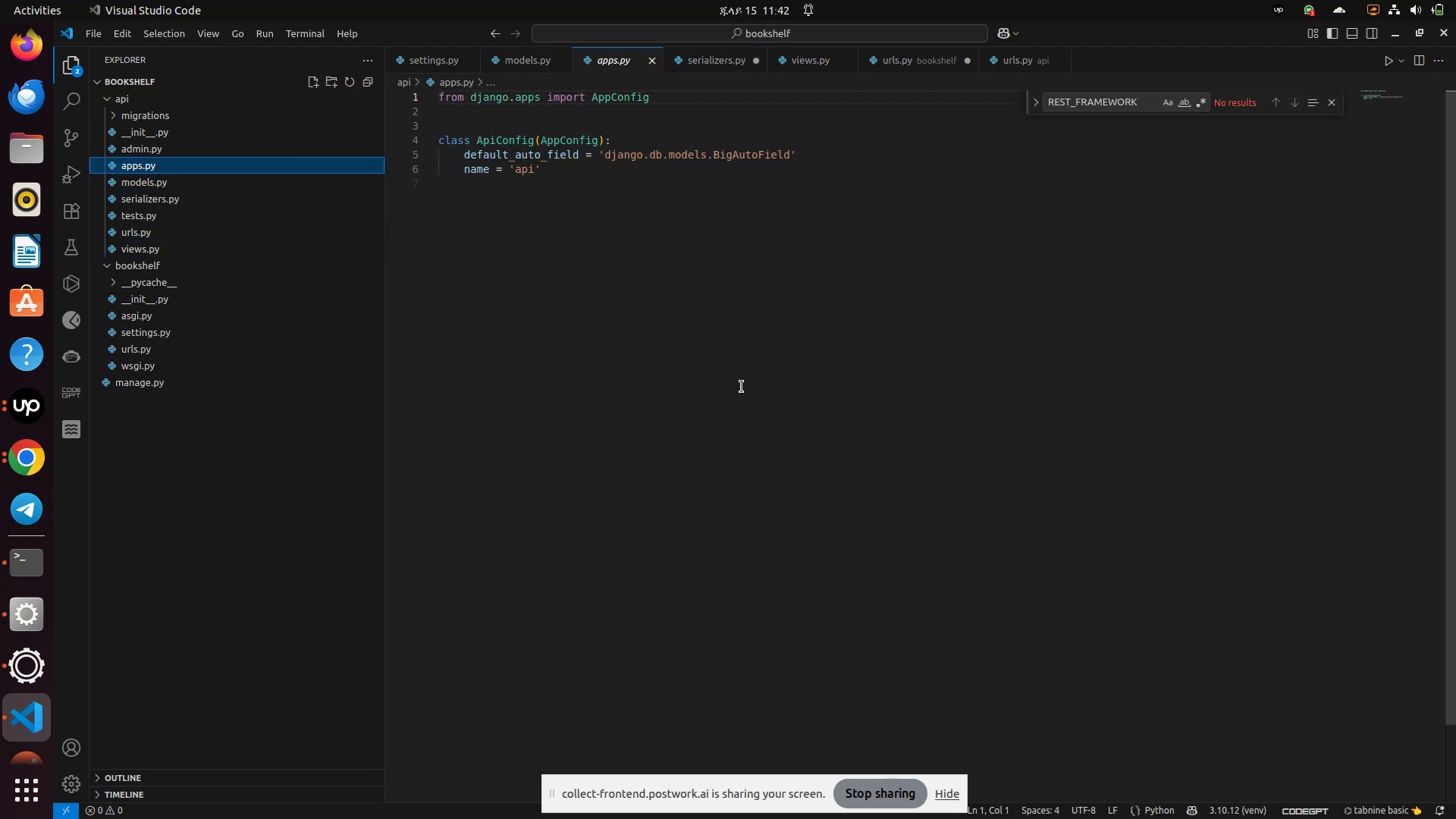 
key(Control+S)
 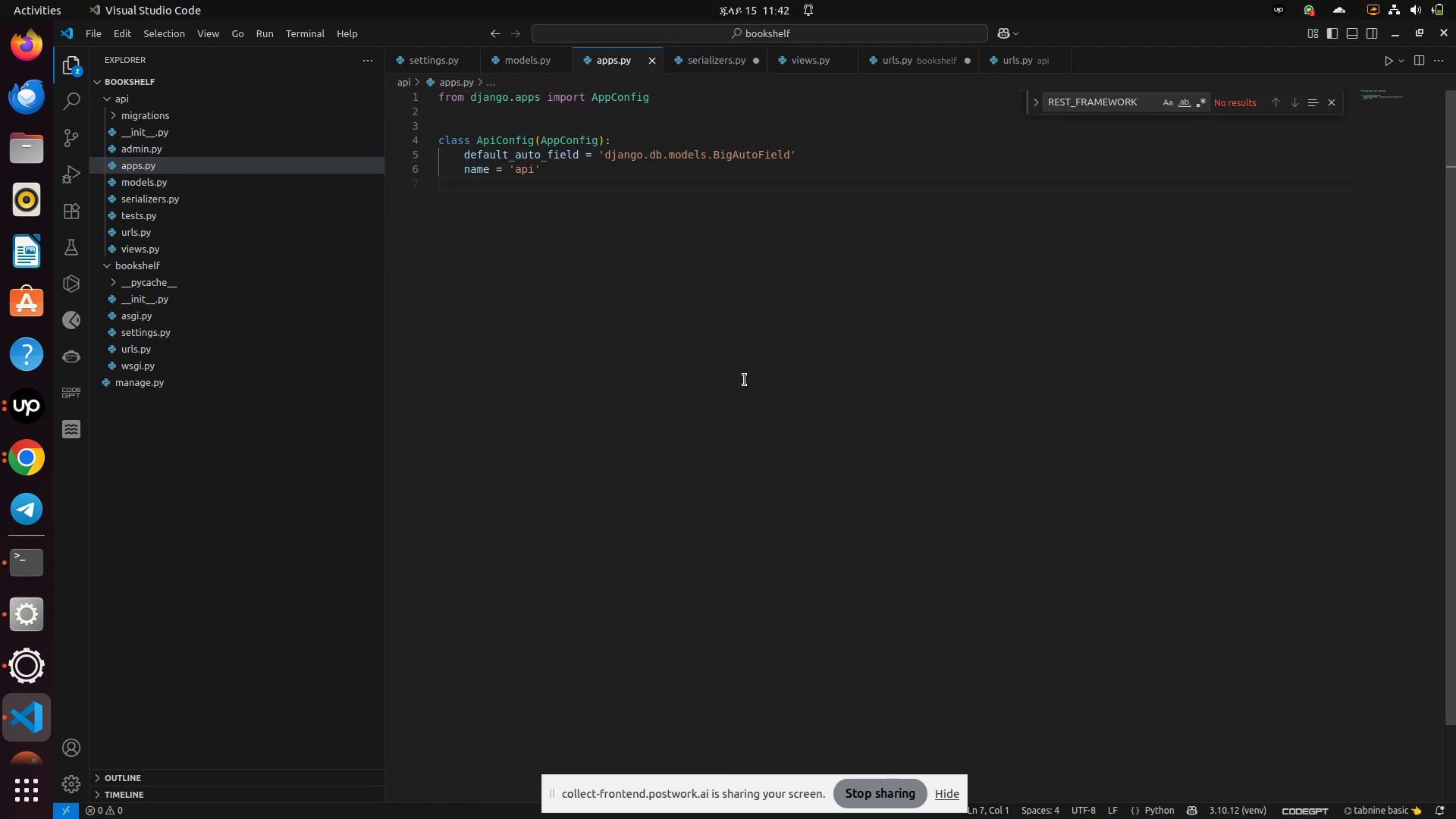 
key(Control+S)
 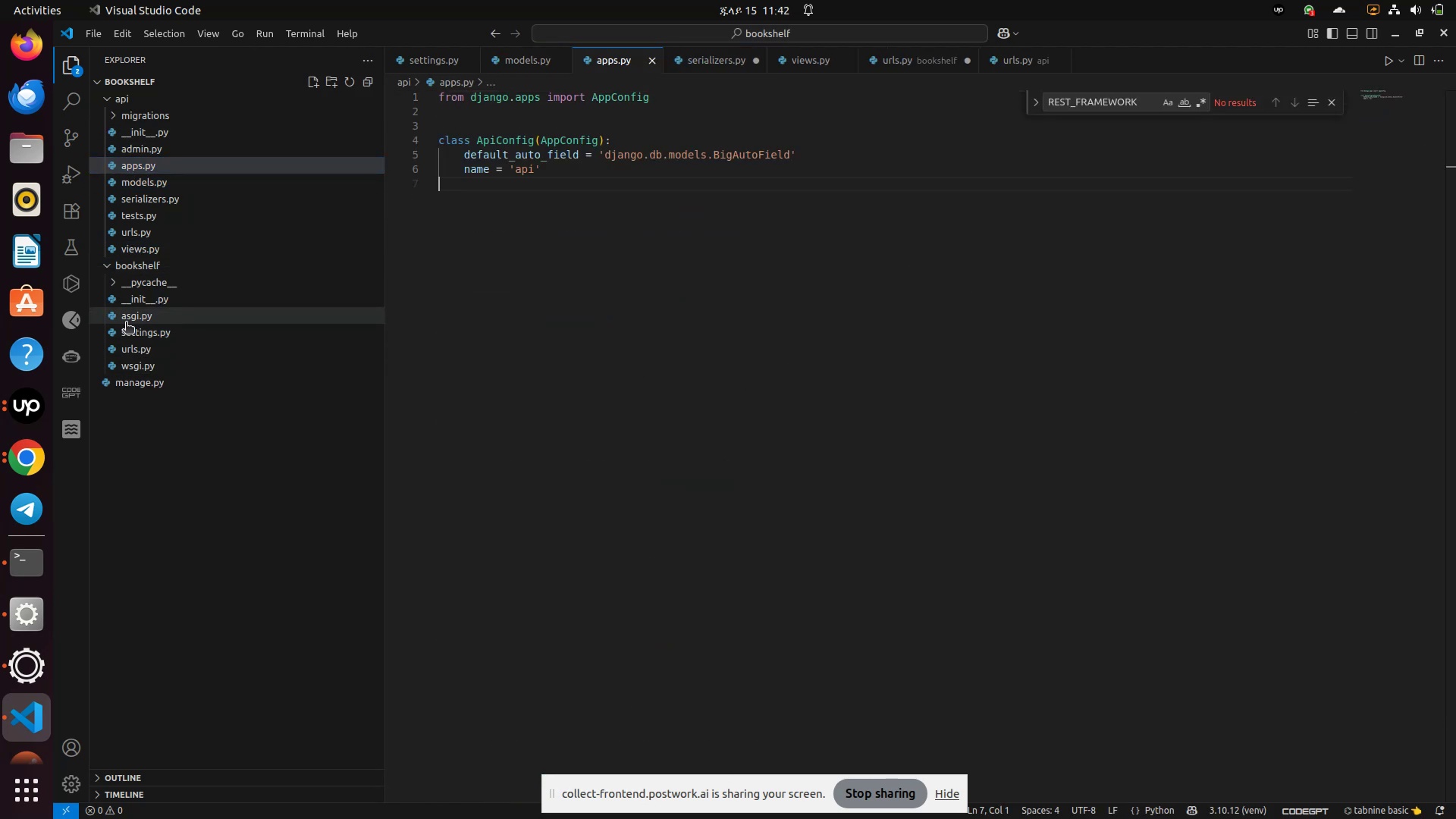 
left_click([146, 347])
 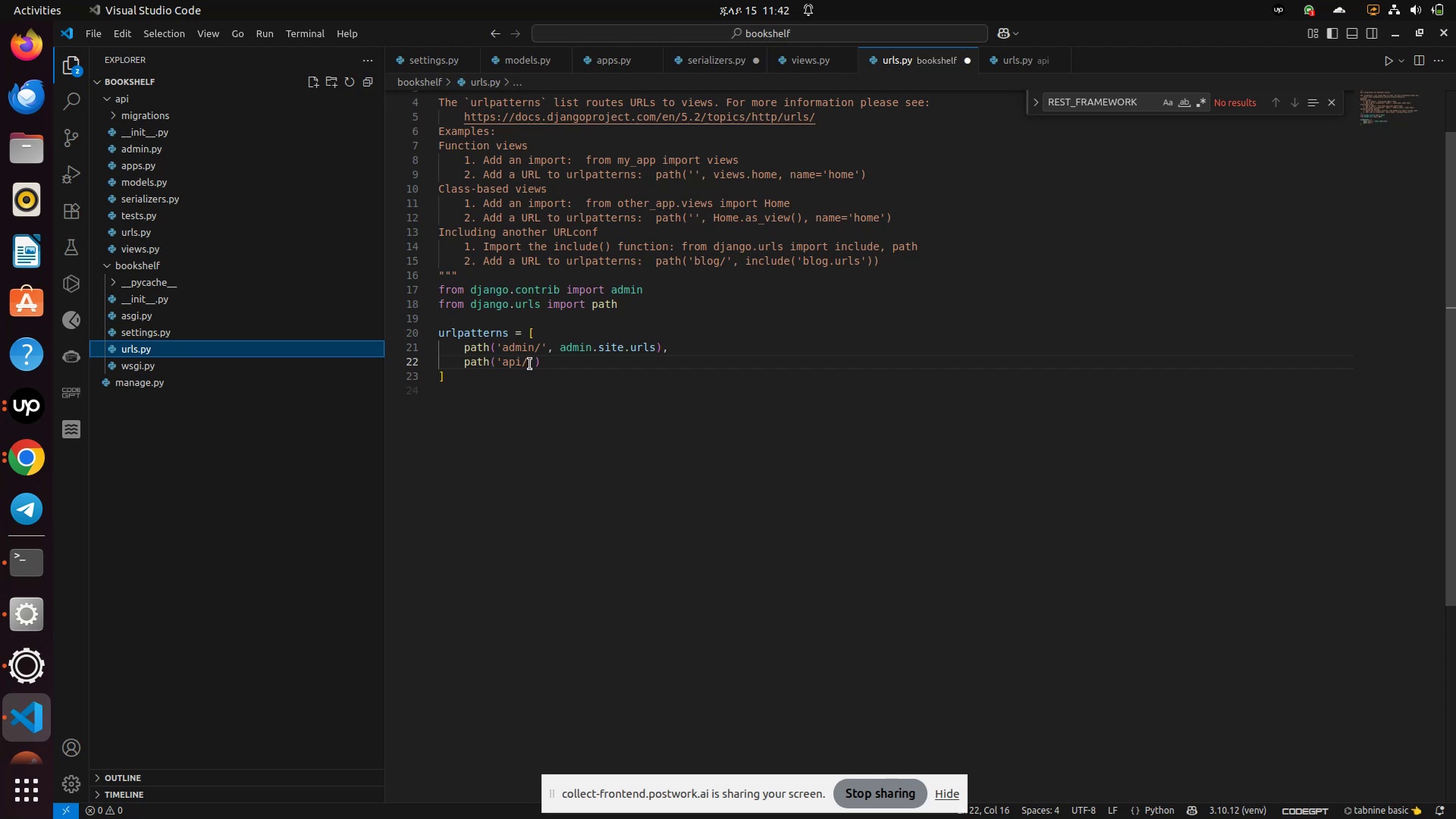 
left_click([532, 365])
 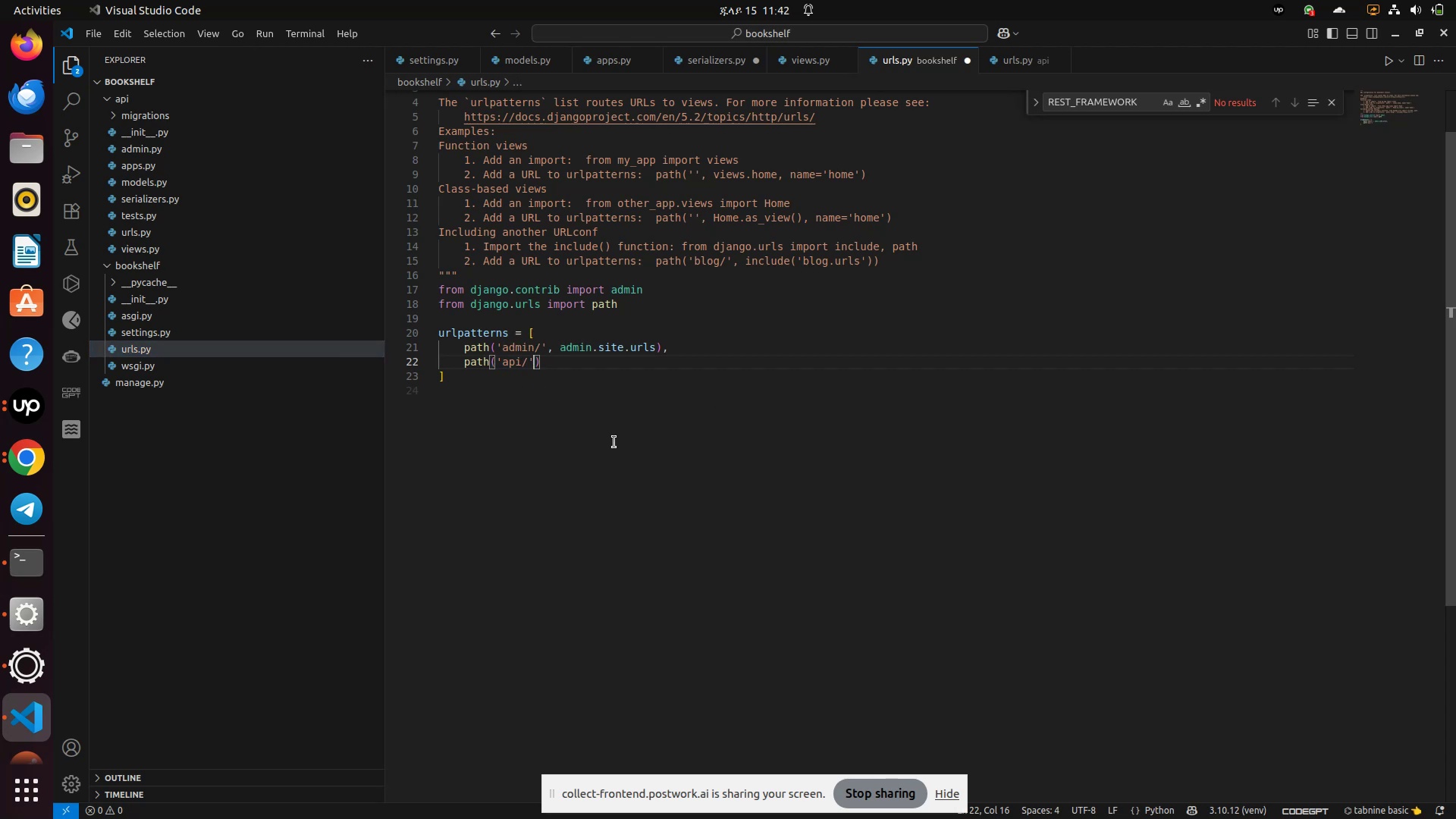 
key(Comma)
 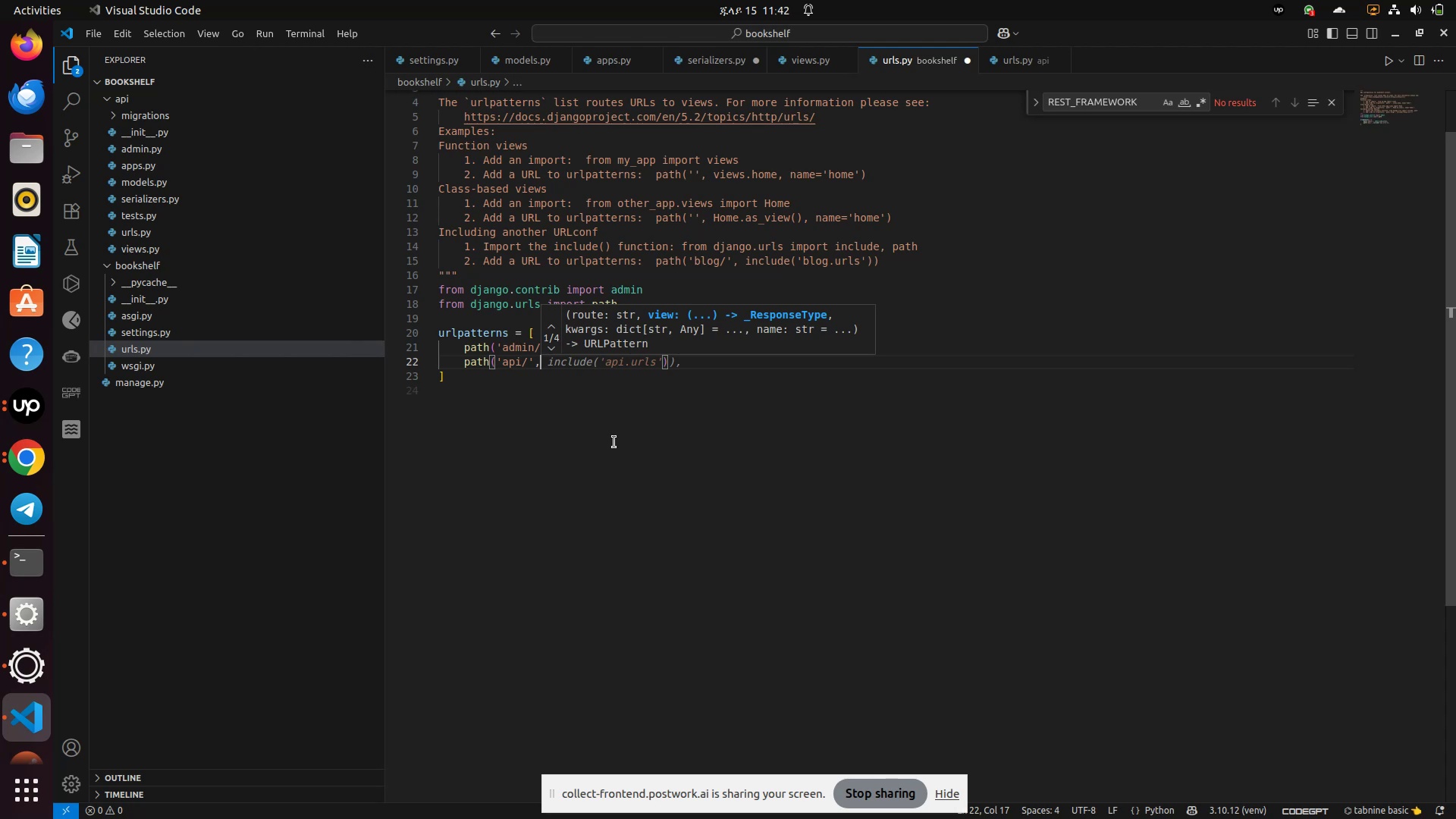 
wait(13.32)
 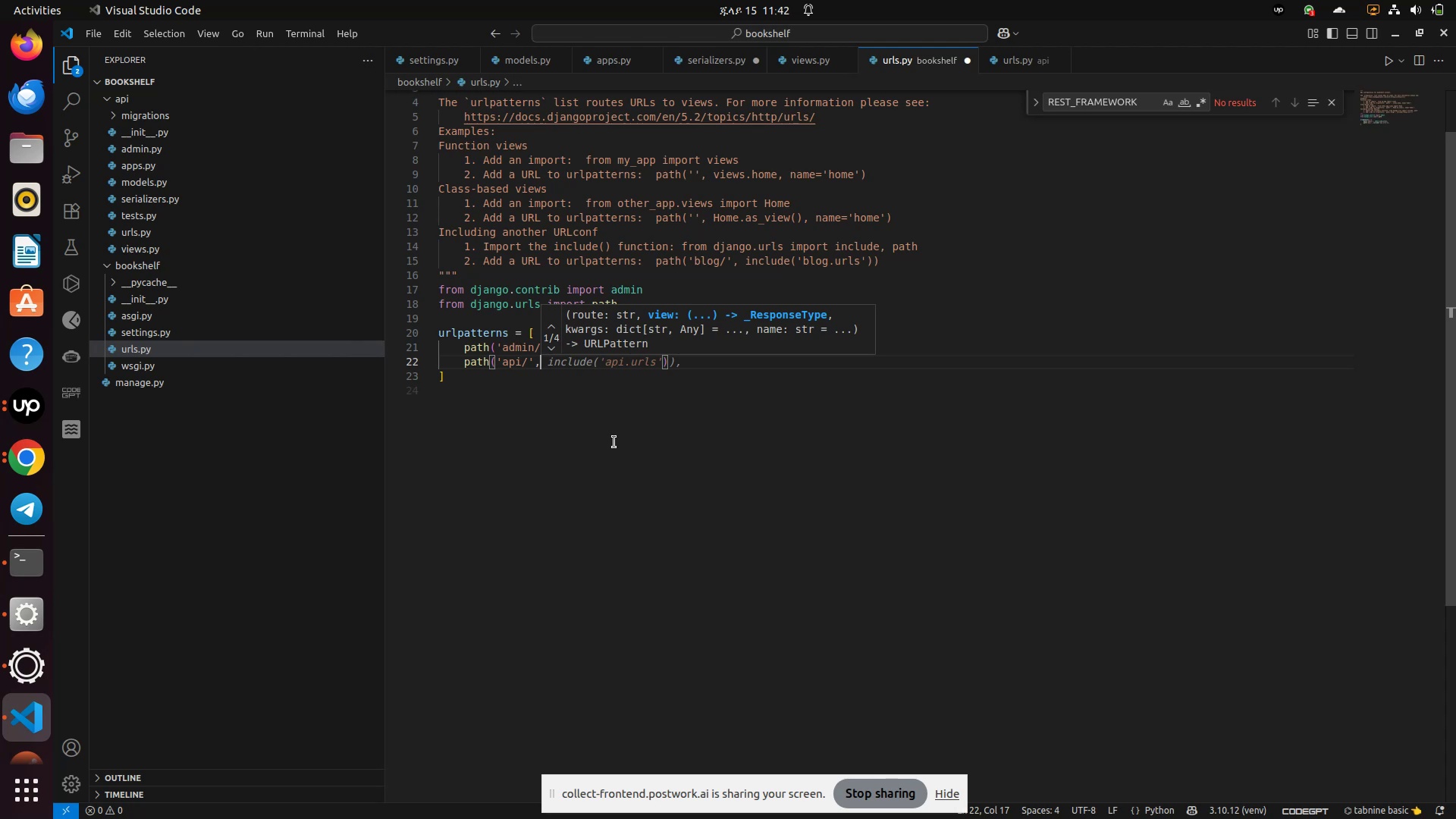 
left_click([651, 362])
 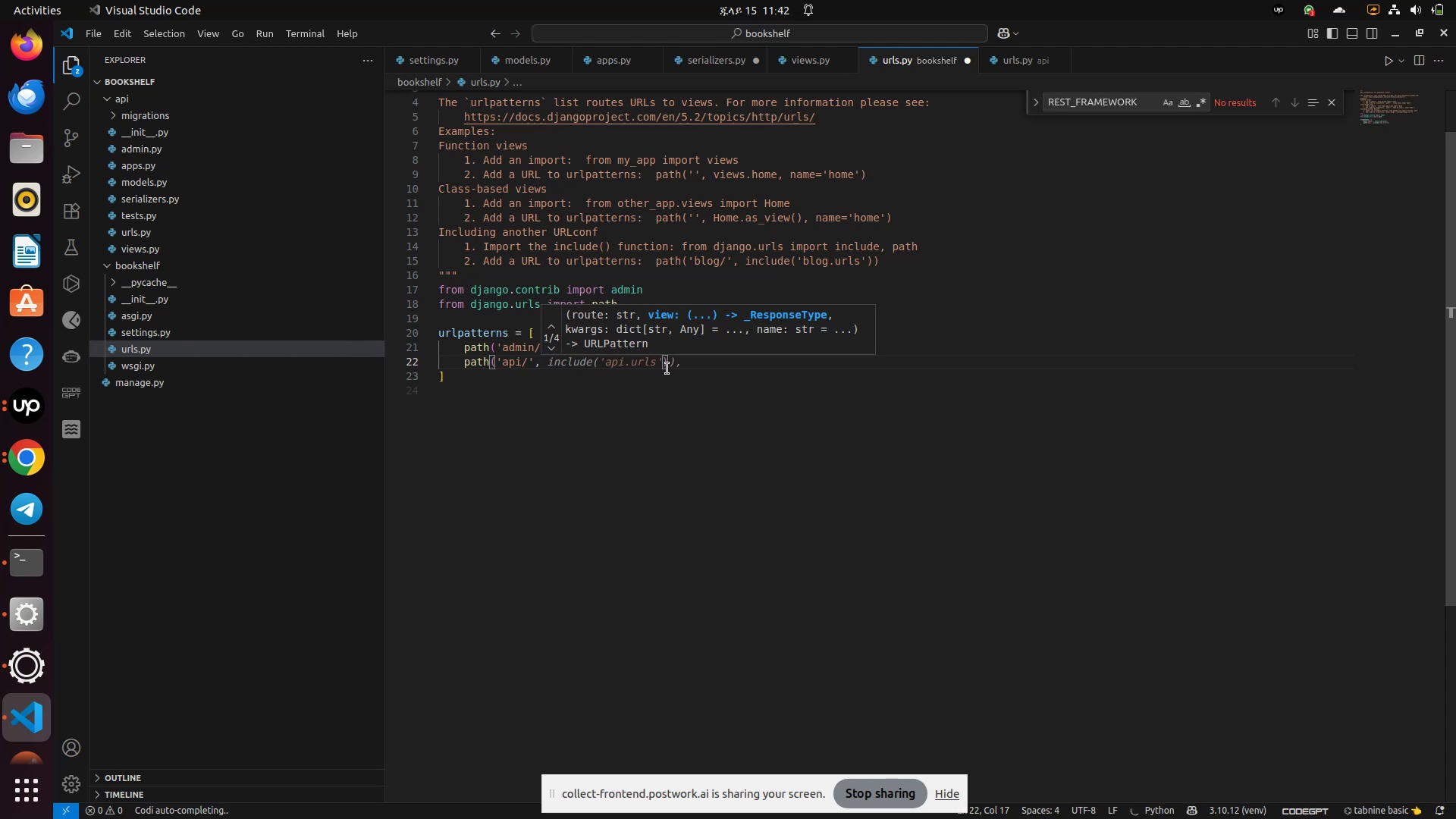 
left_click([667, 365])
 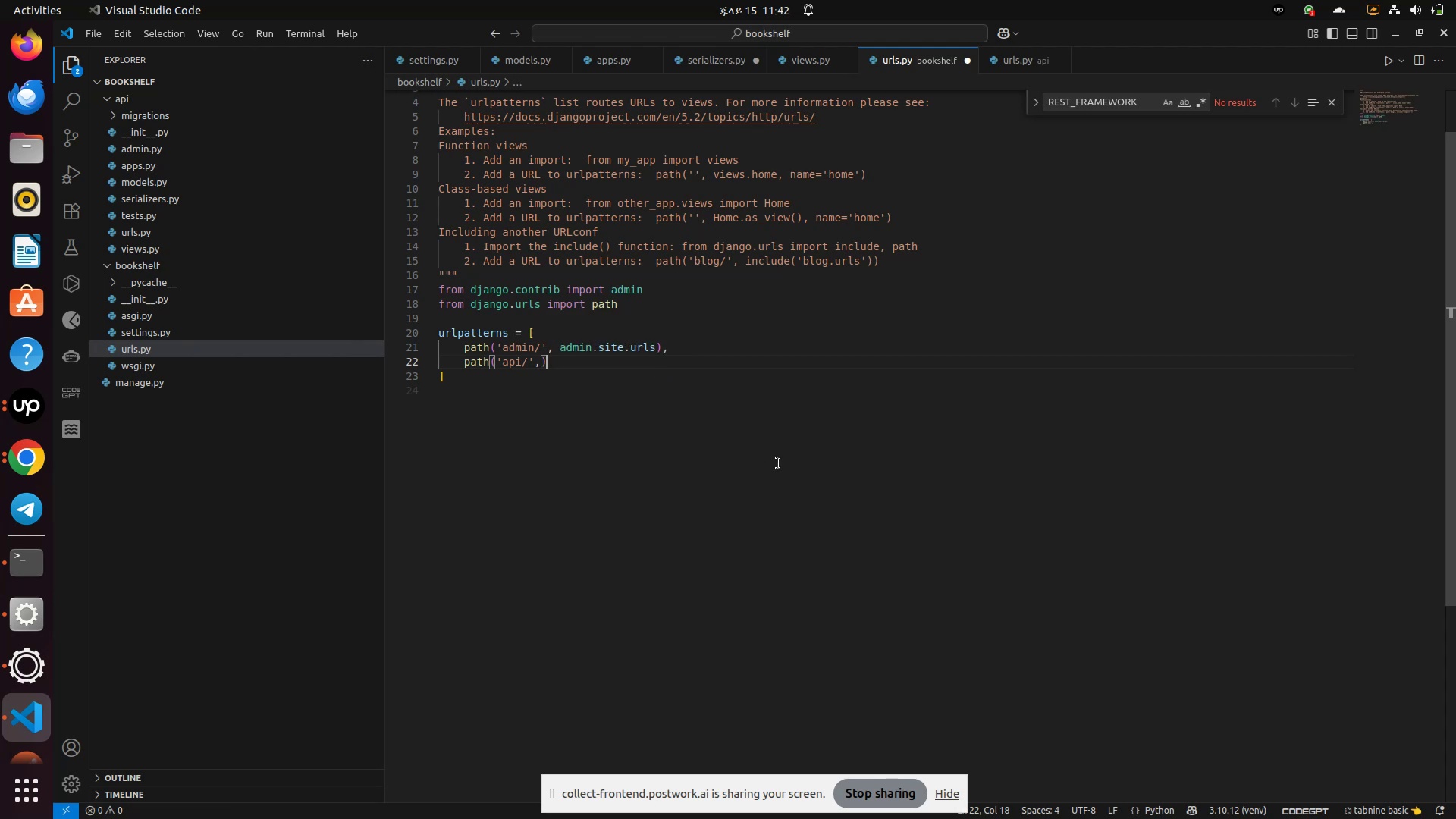 
key(Backspace)
 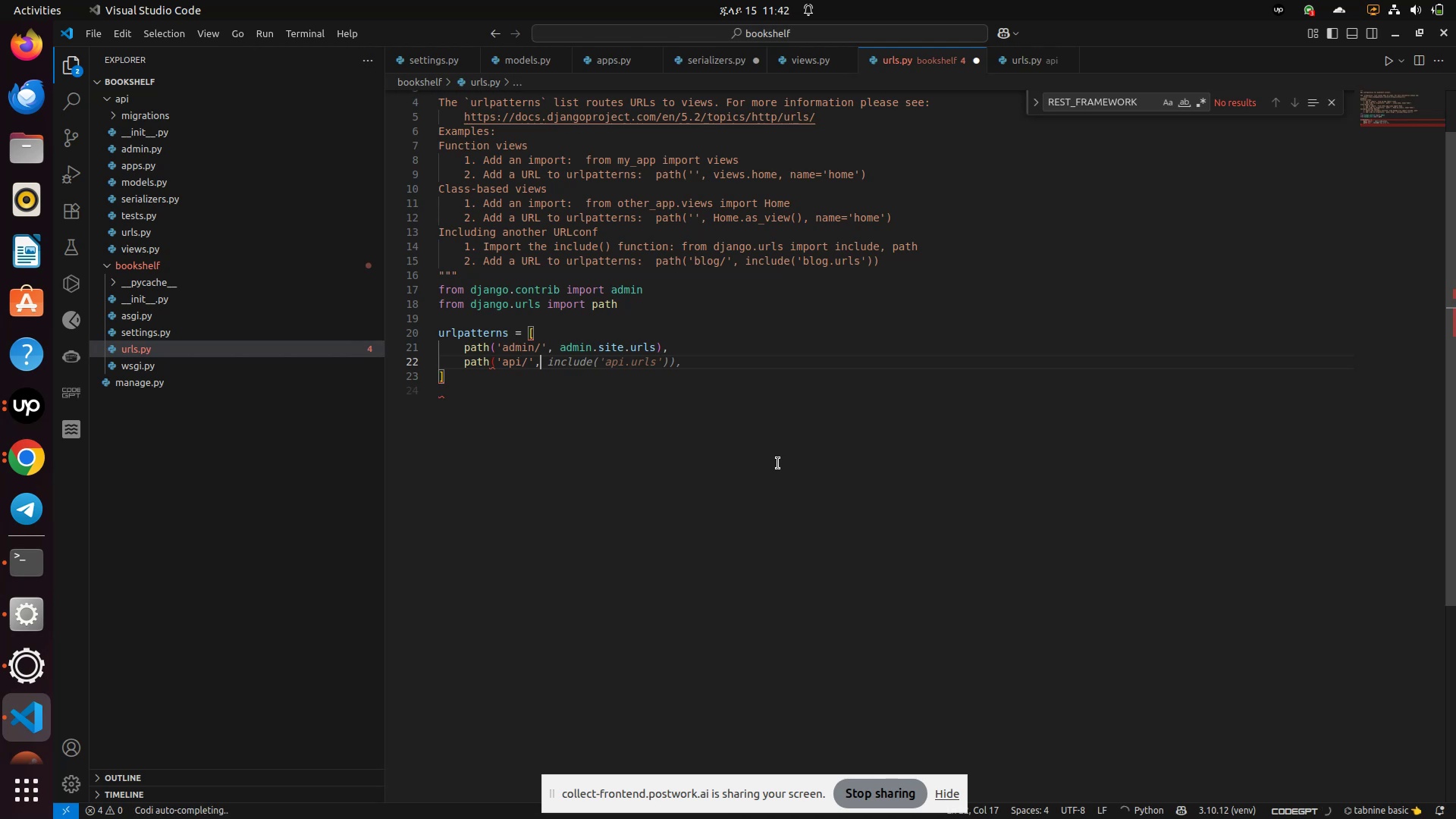 
type(,)
key(Backspace)
type(in)
key(Backspace)
key(Backspace)
type( include('api.urls')),)
 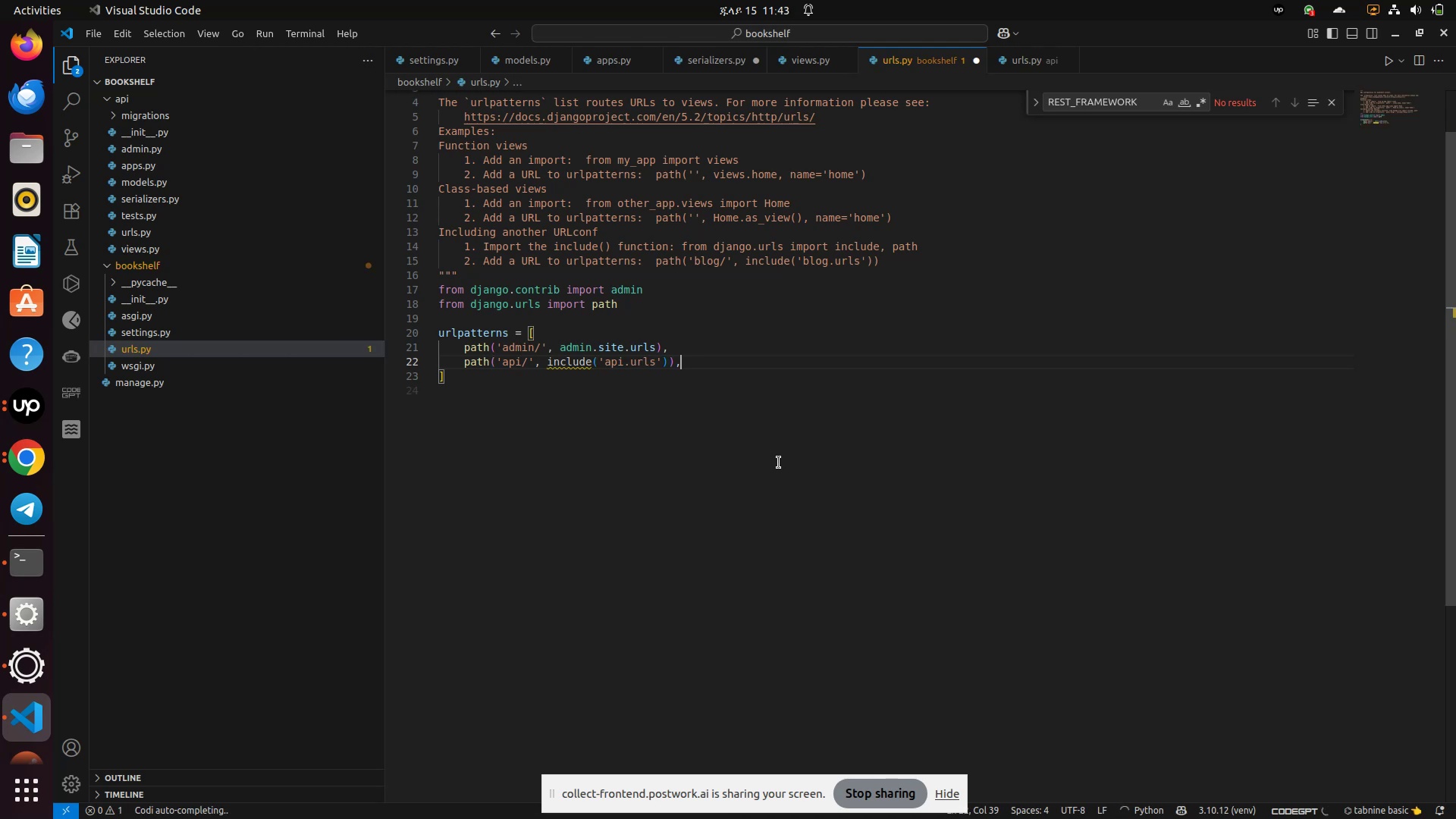 
left_click([695, 375])
 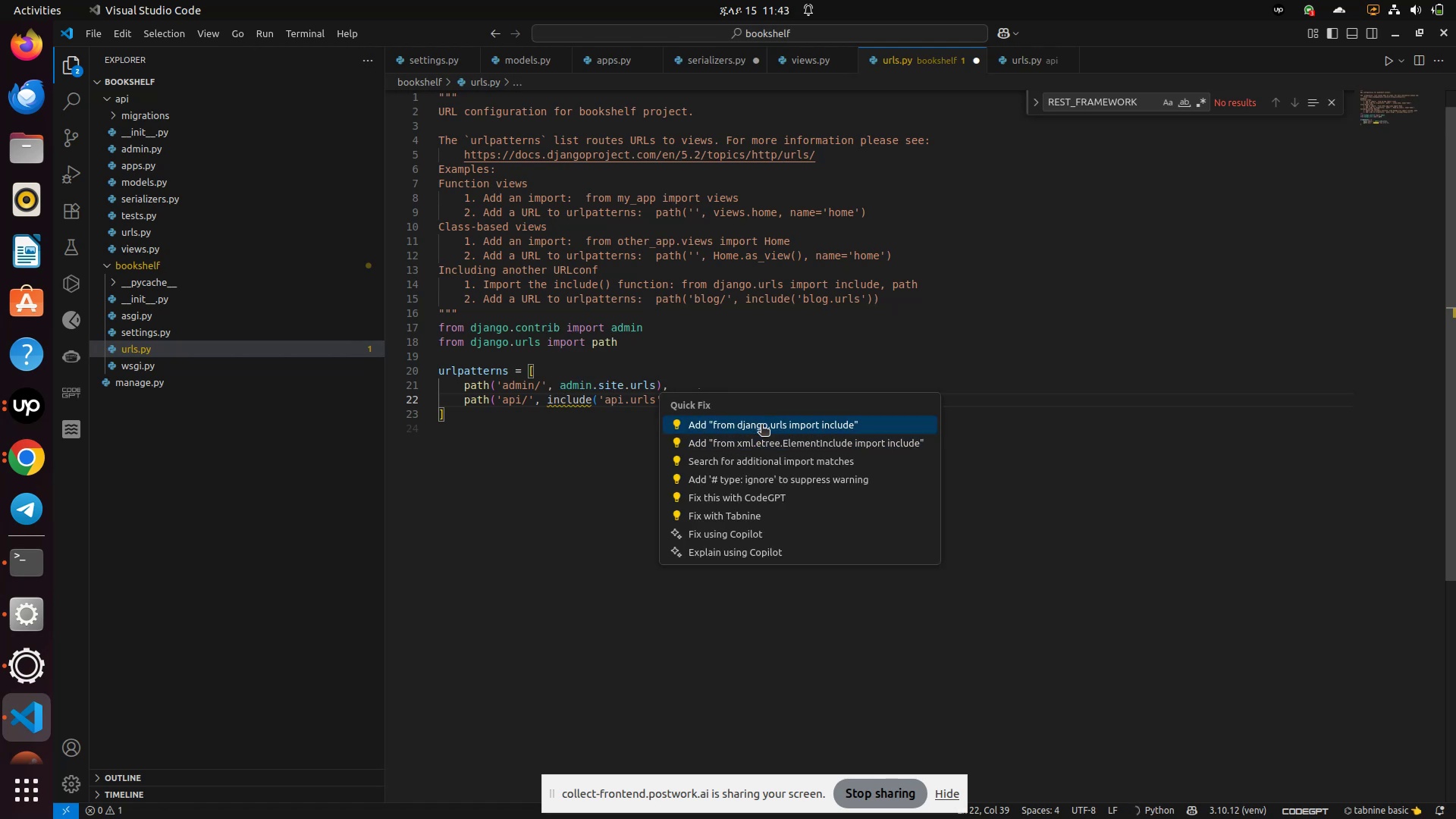 
left_click([759, 422])
 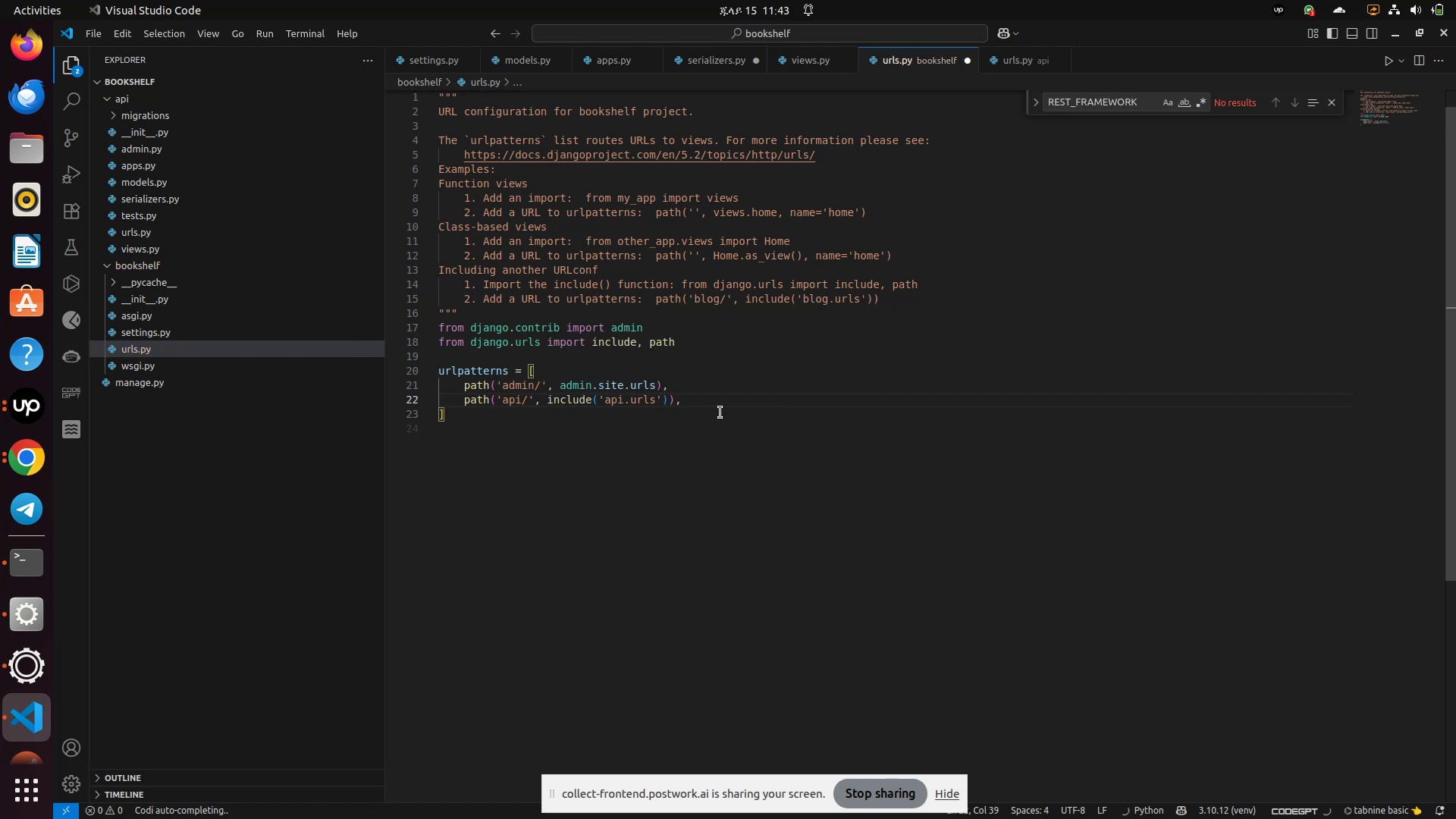 
left_click([718, 413])
 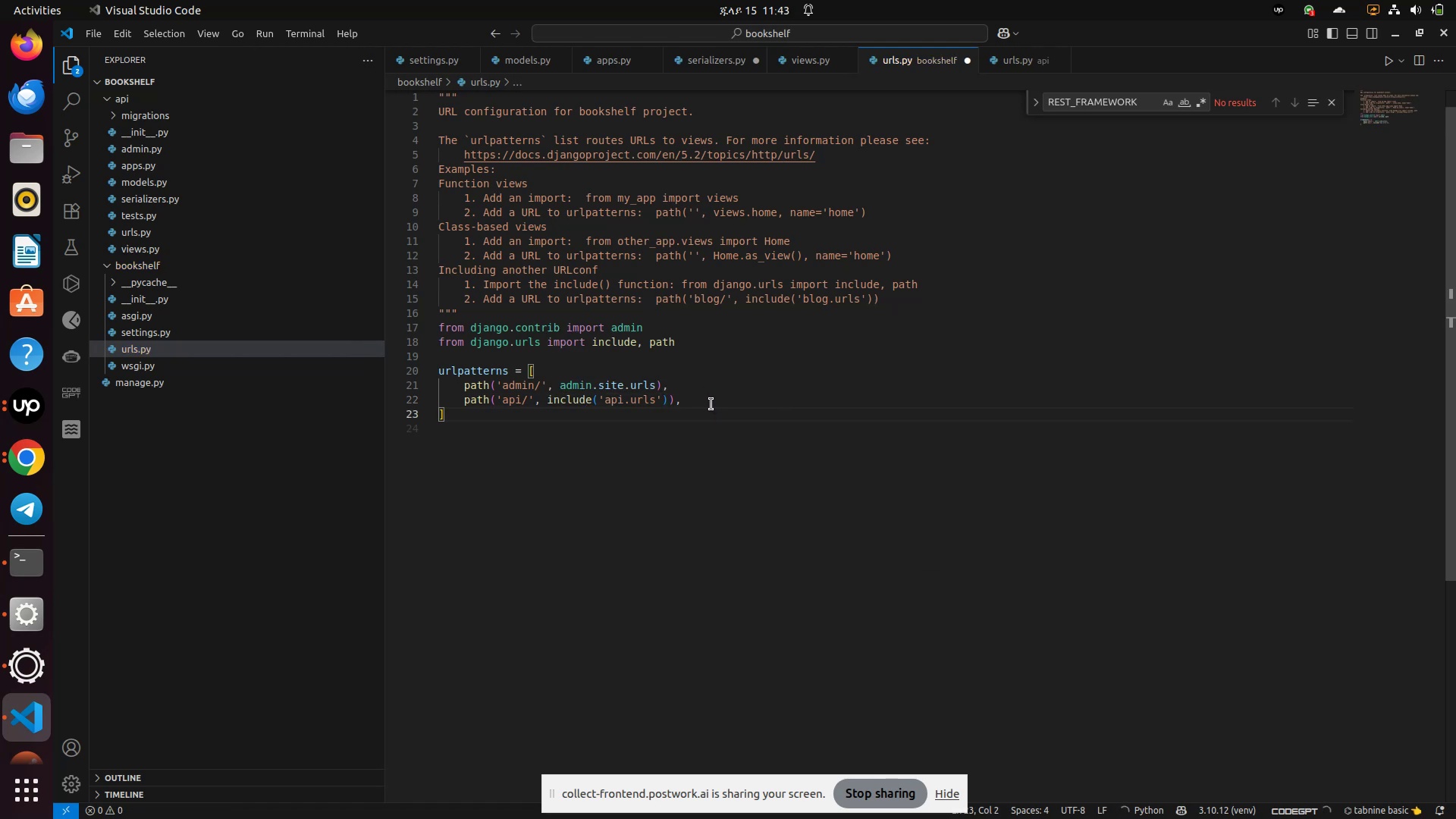 
left_click([711, 403])
 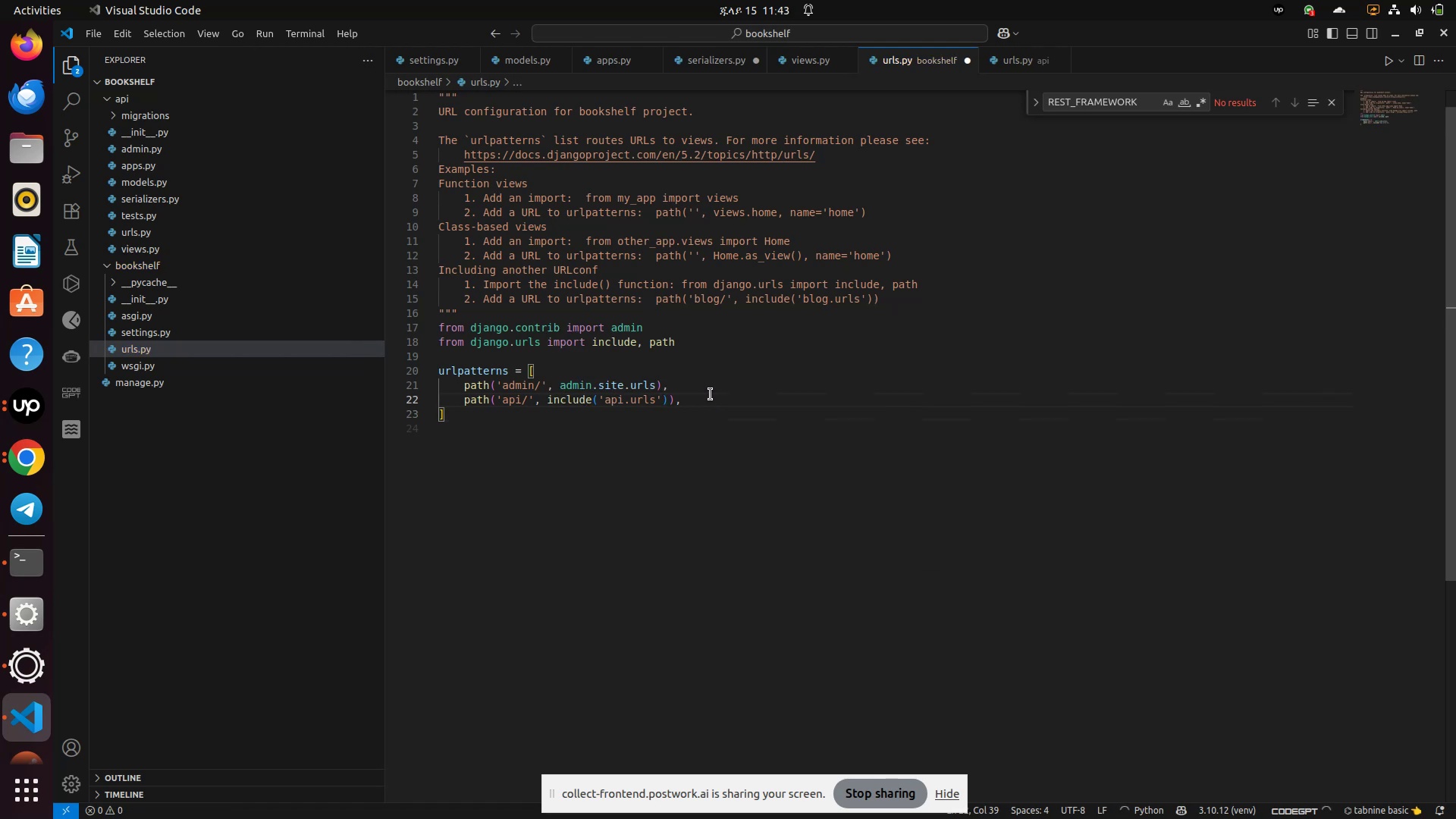 
key(Enter)
 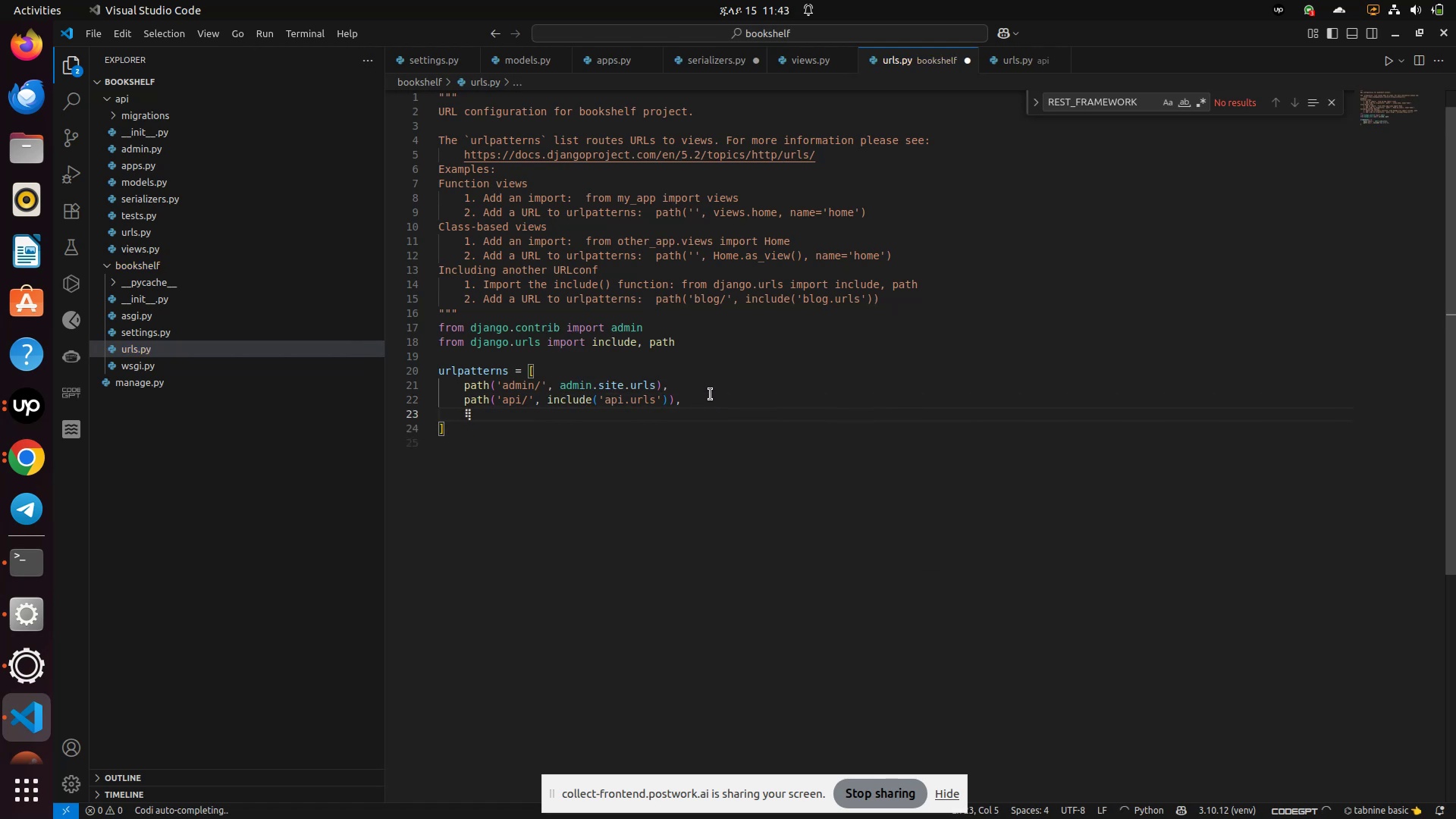 
type(path('api/token/)
 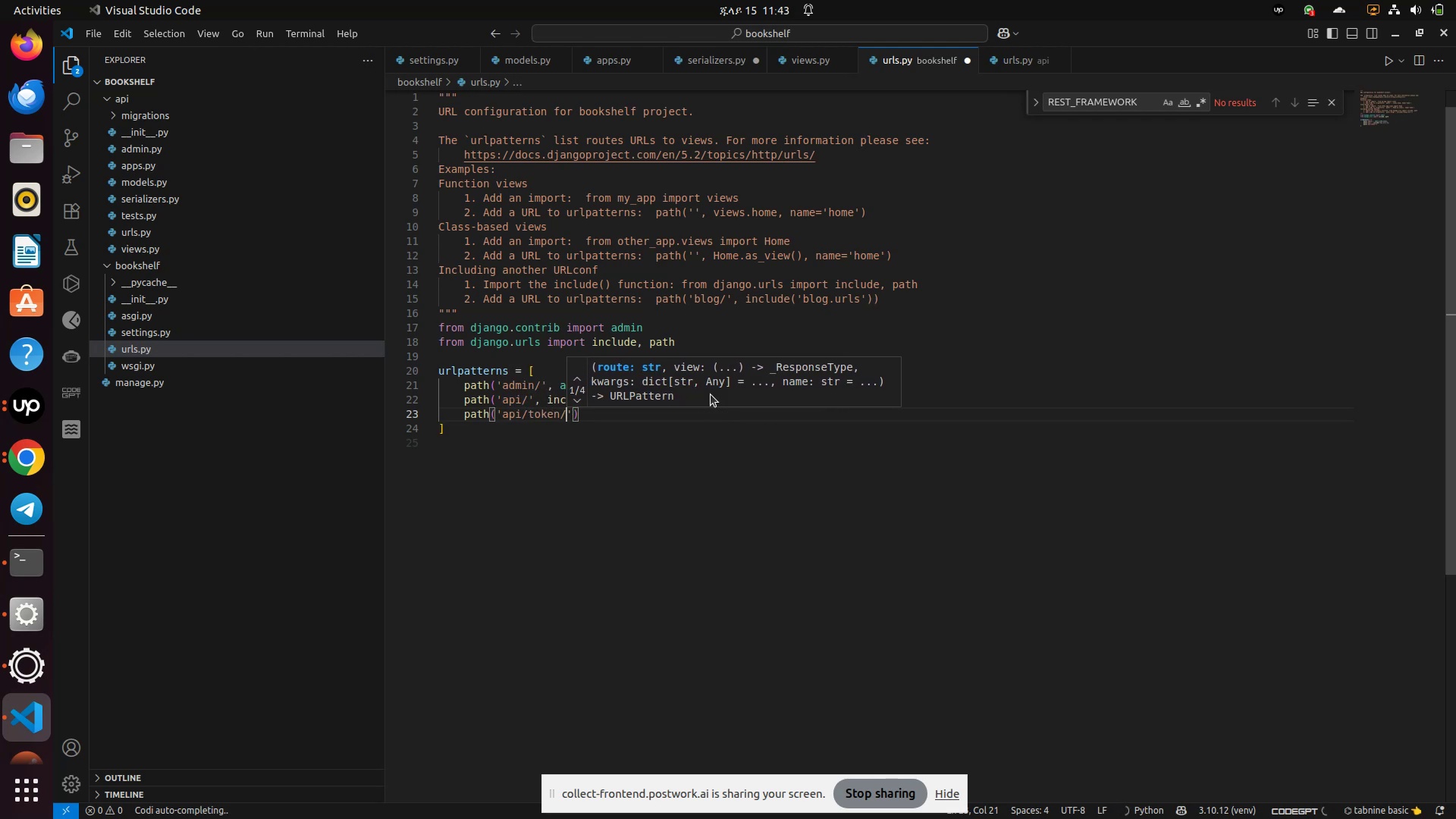 
key(Comma)
 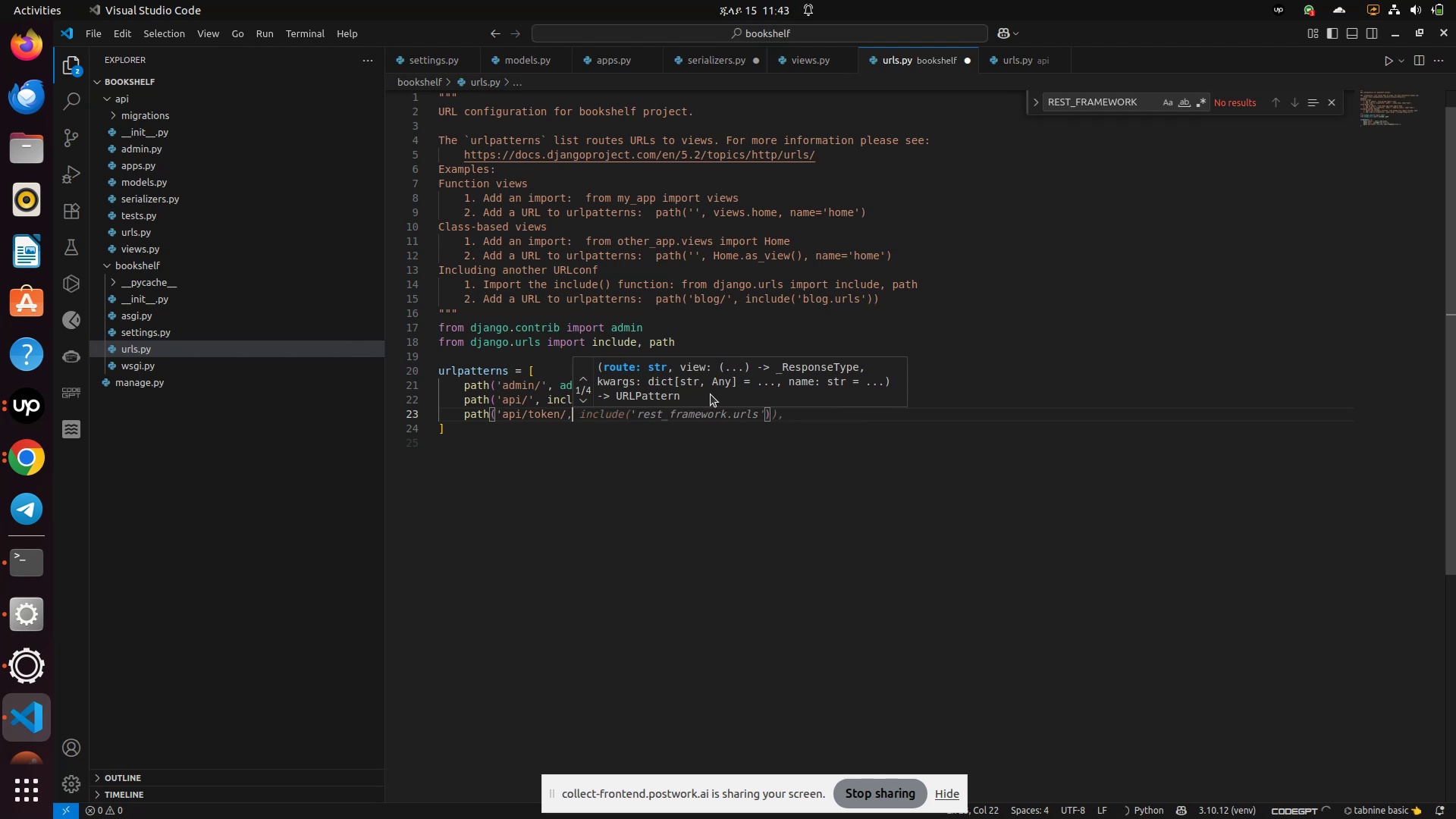 
wait(8.14)
 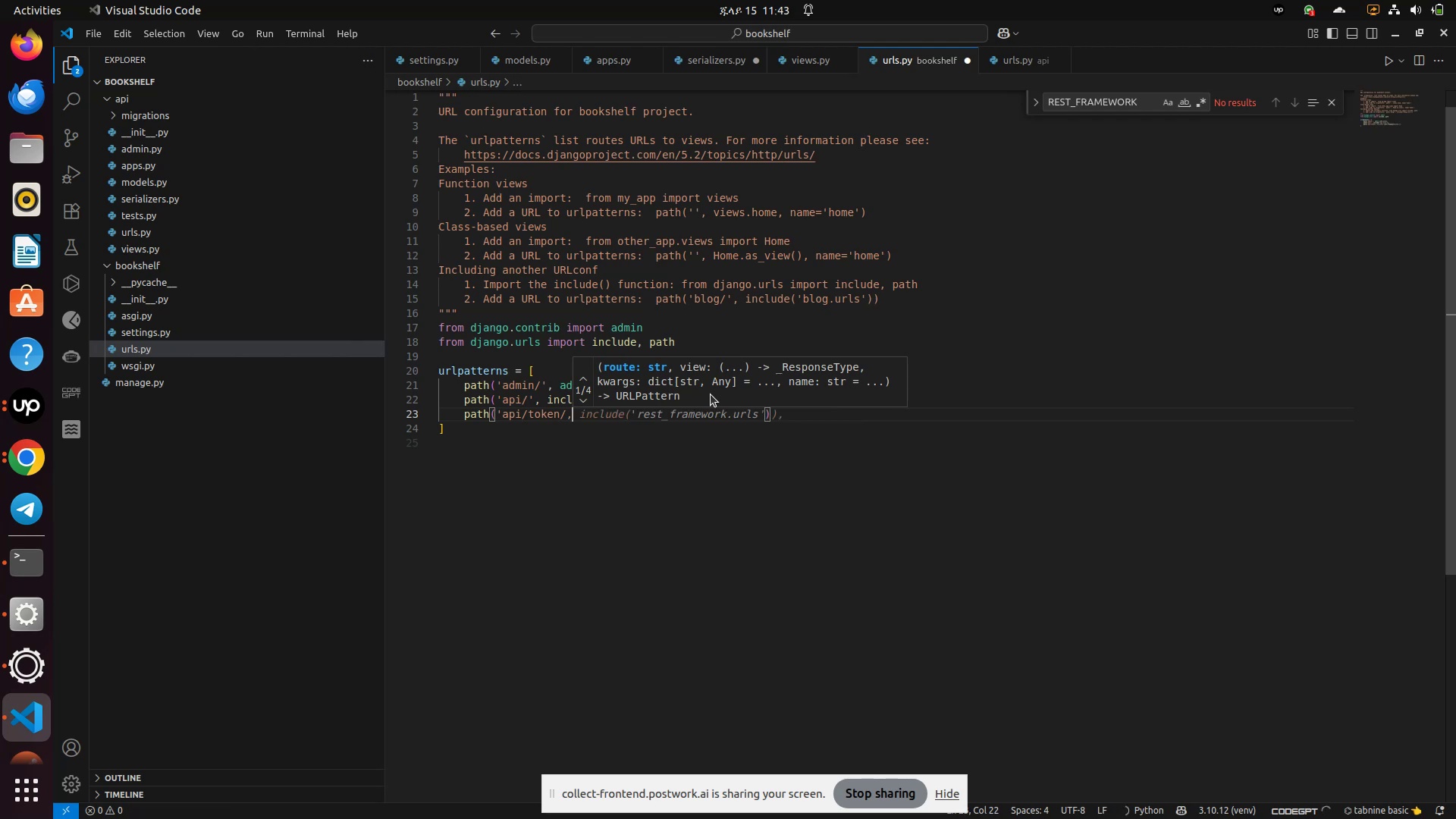 
key(Backspace)
type('  , TokenObtainpai)
key(Backspace)
key(Backspace)
key(Backspace)
type(PairView.as_view)
key(Tab)
 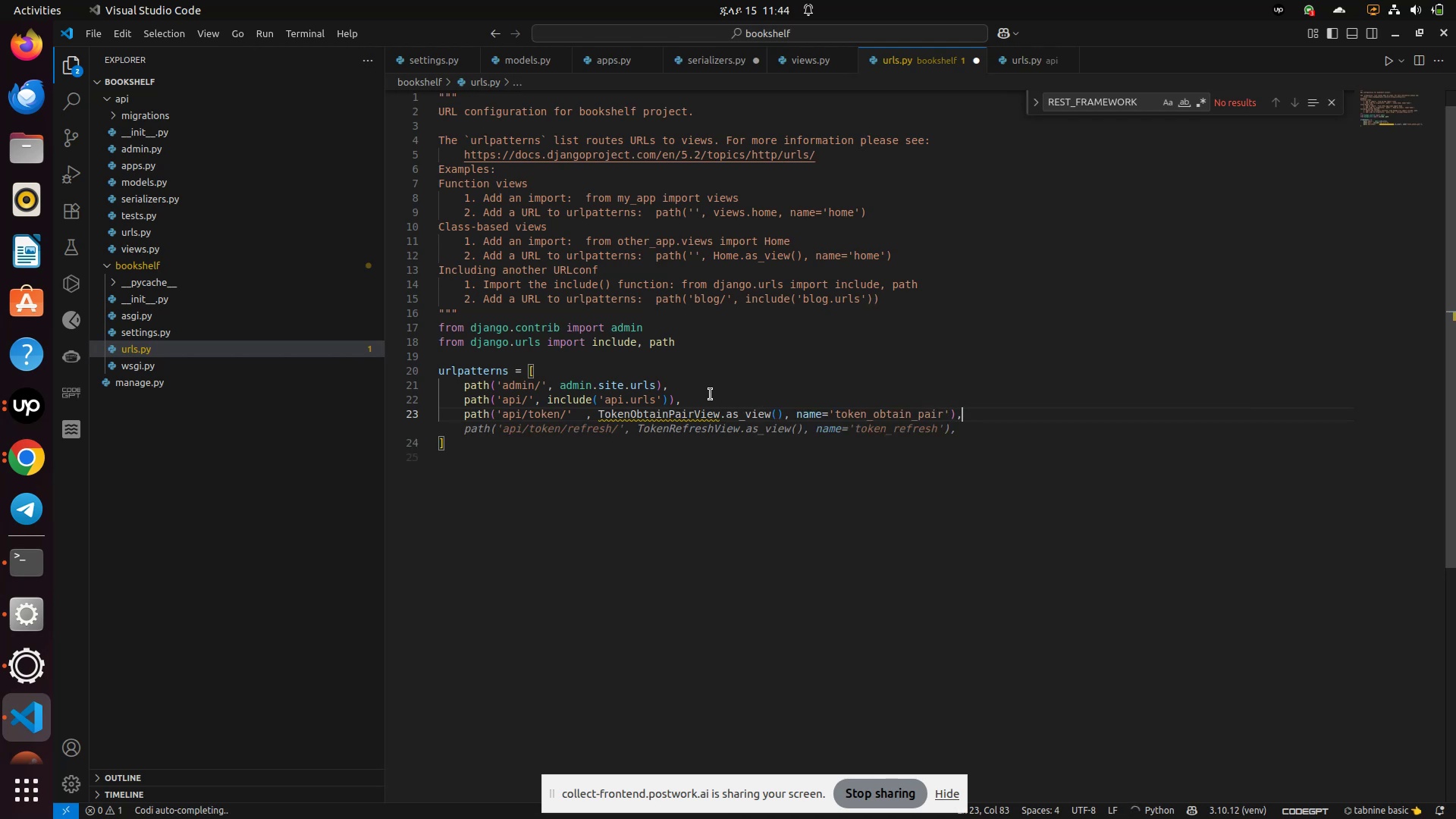 
left_click([641, 478])
 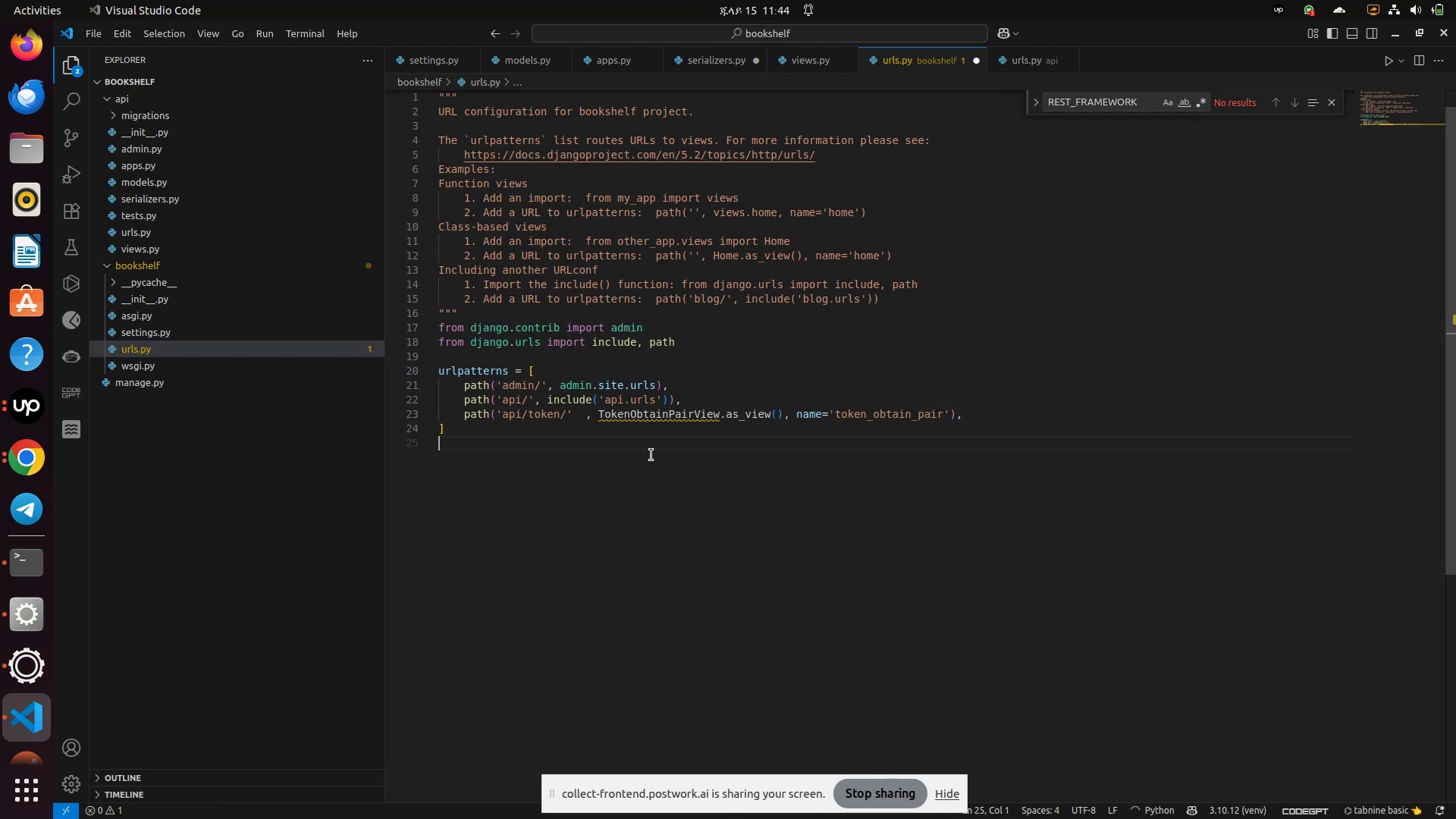 
mouse_move([680, 414])
 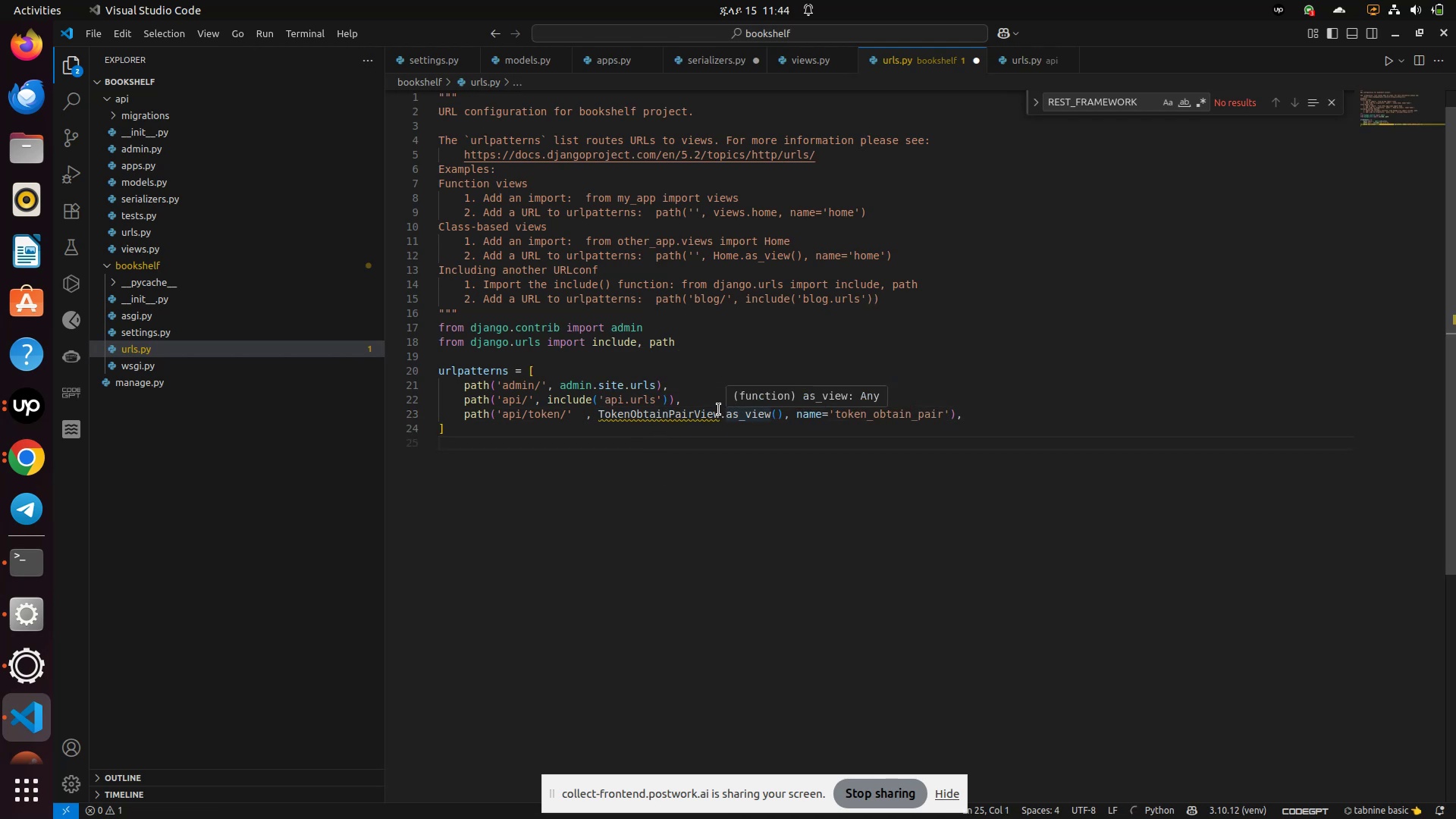 
left_click([706, 416])
 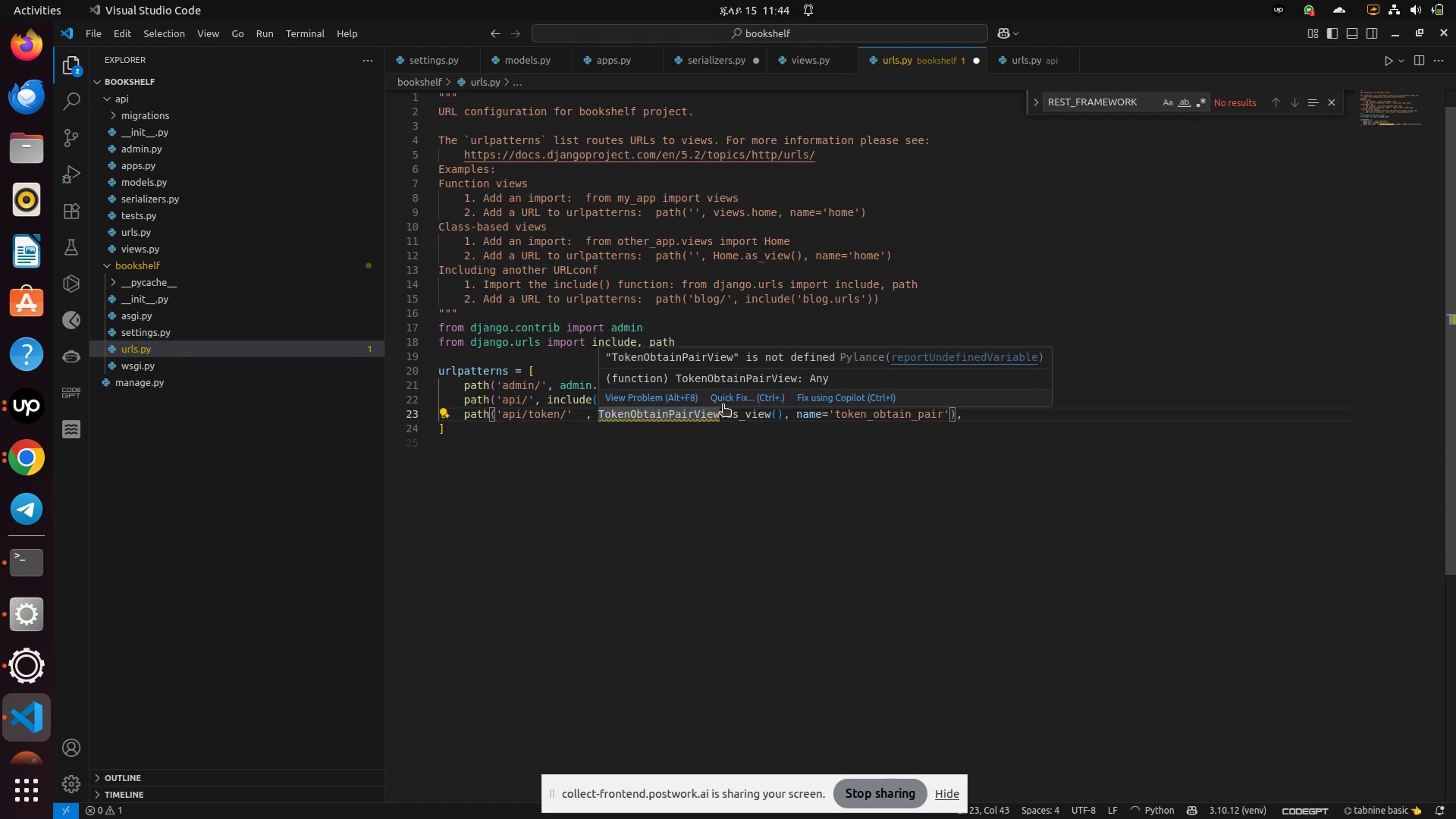 
left_click([724, 403])
 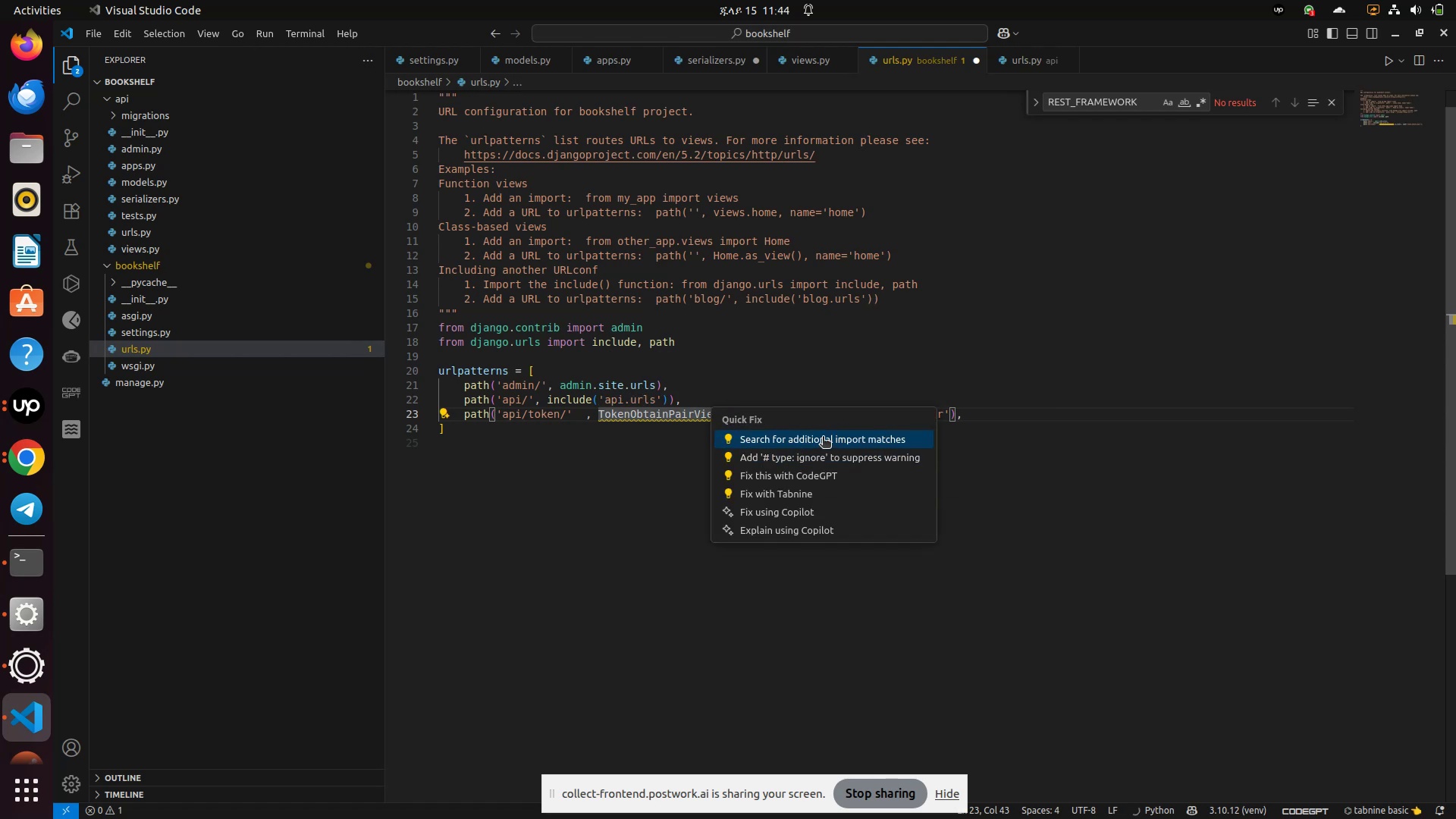 
left_click([650, 413])
 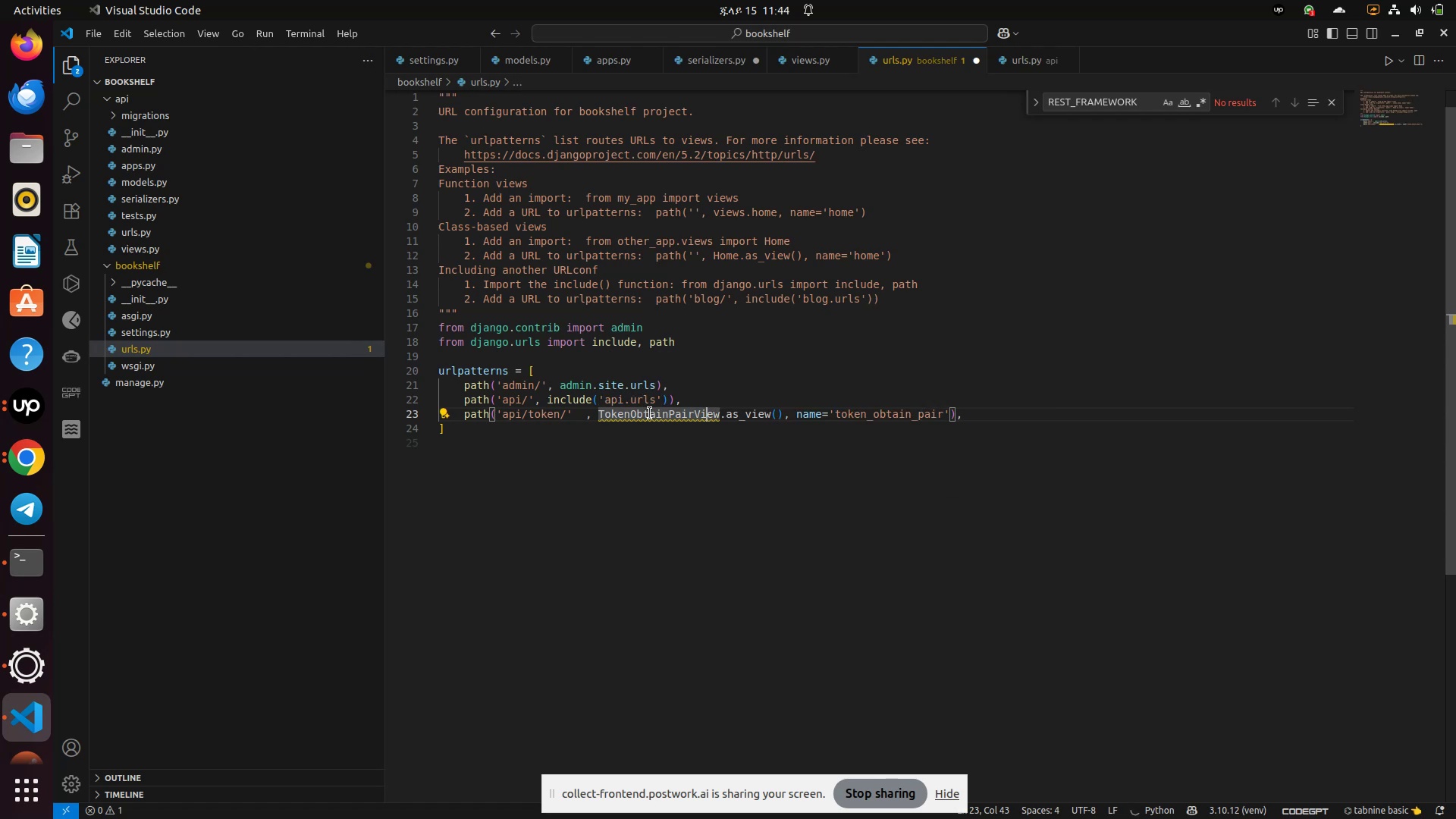 
left_click([650, 413])
 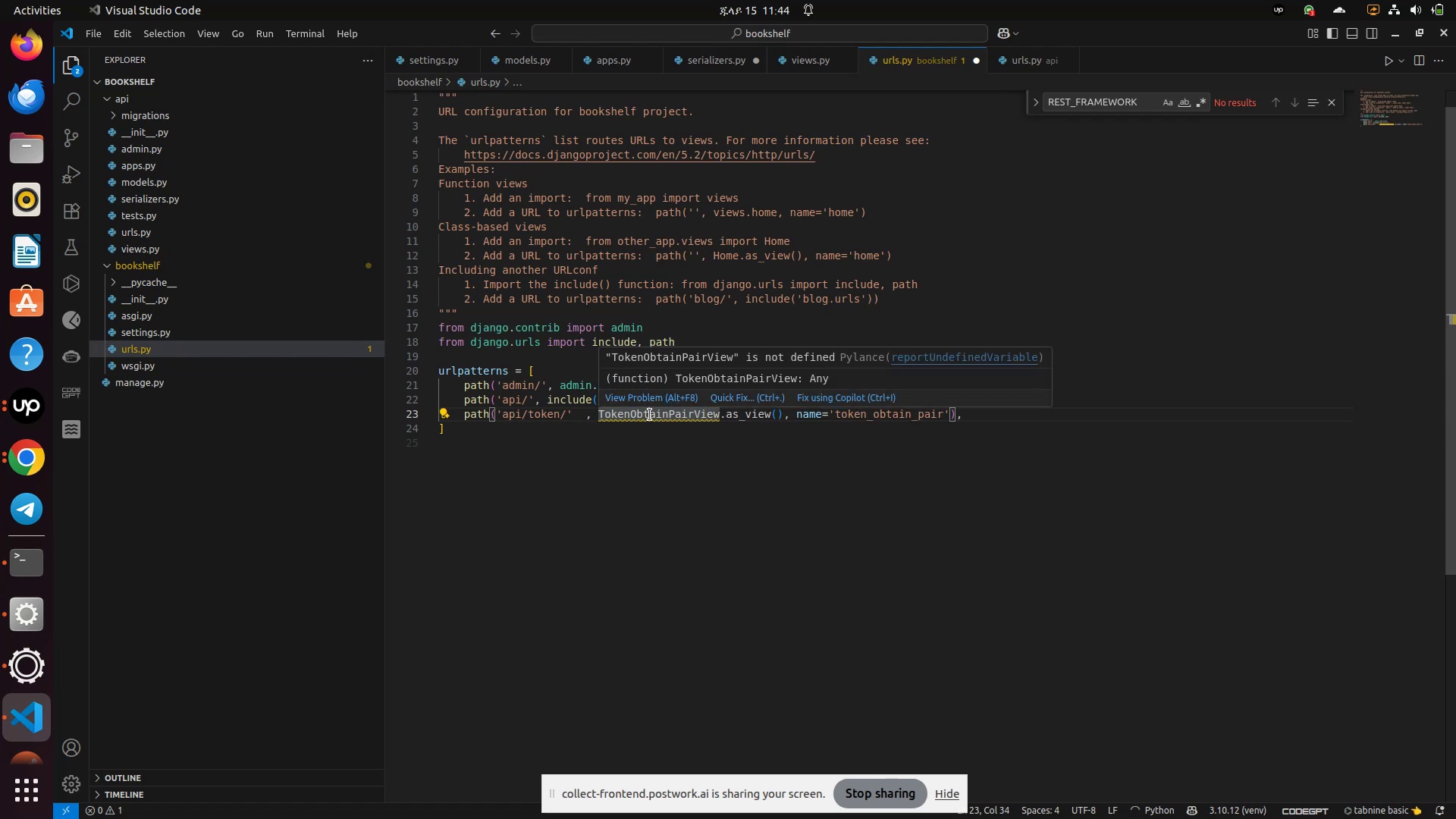 
wait(9.44)
 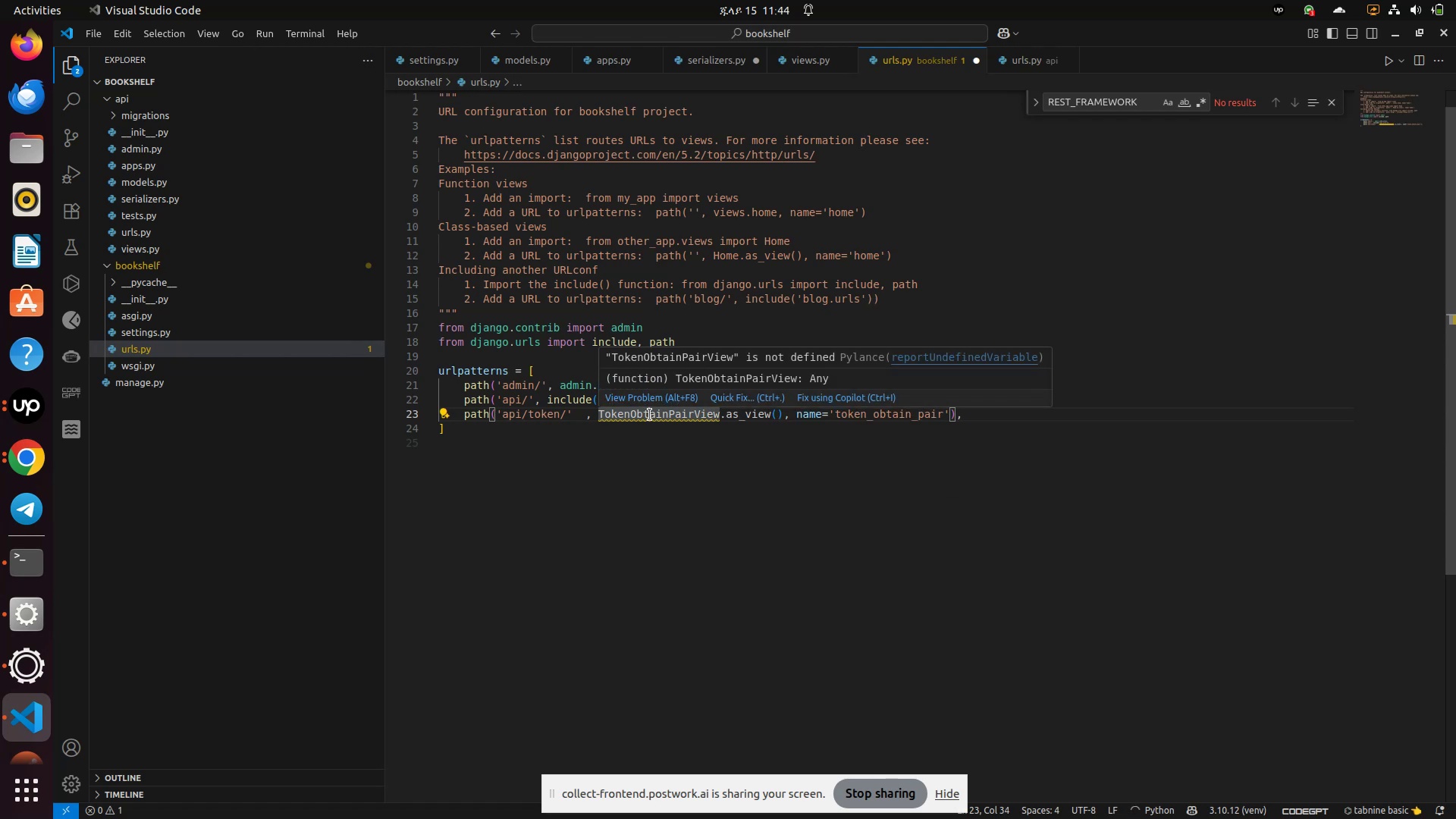 
left_click([673, 419])
 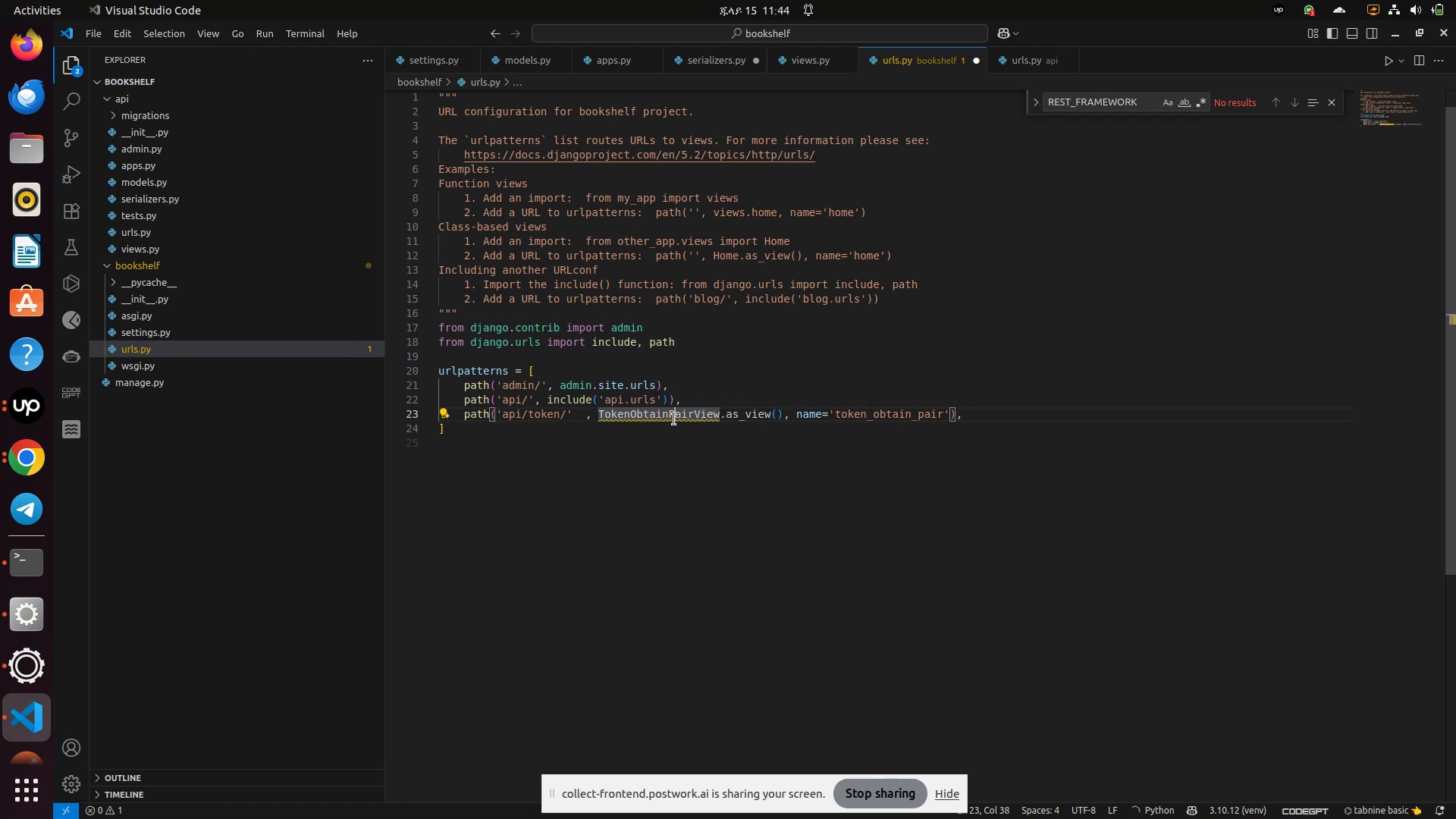 
left_click([673, 419])
 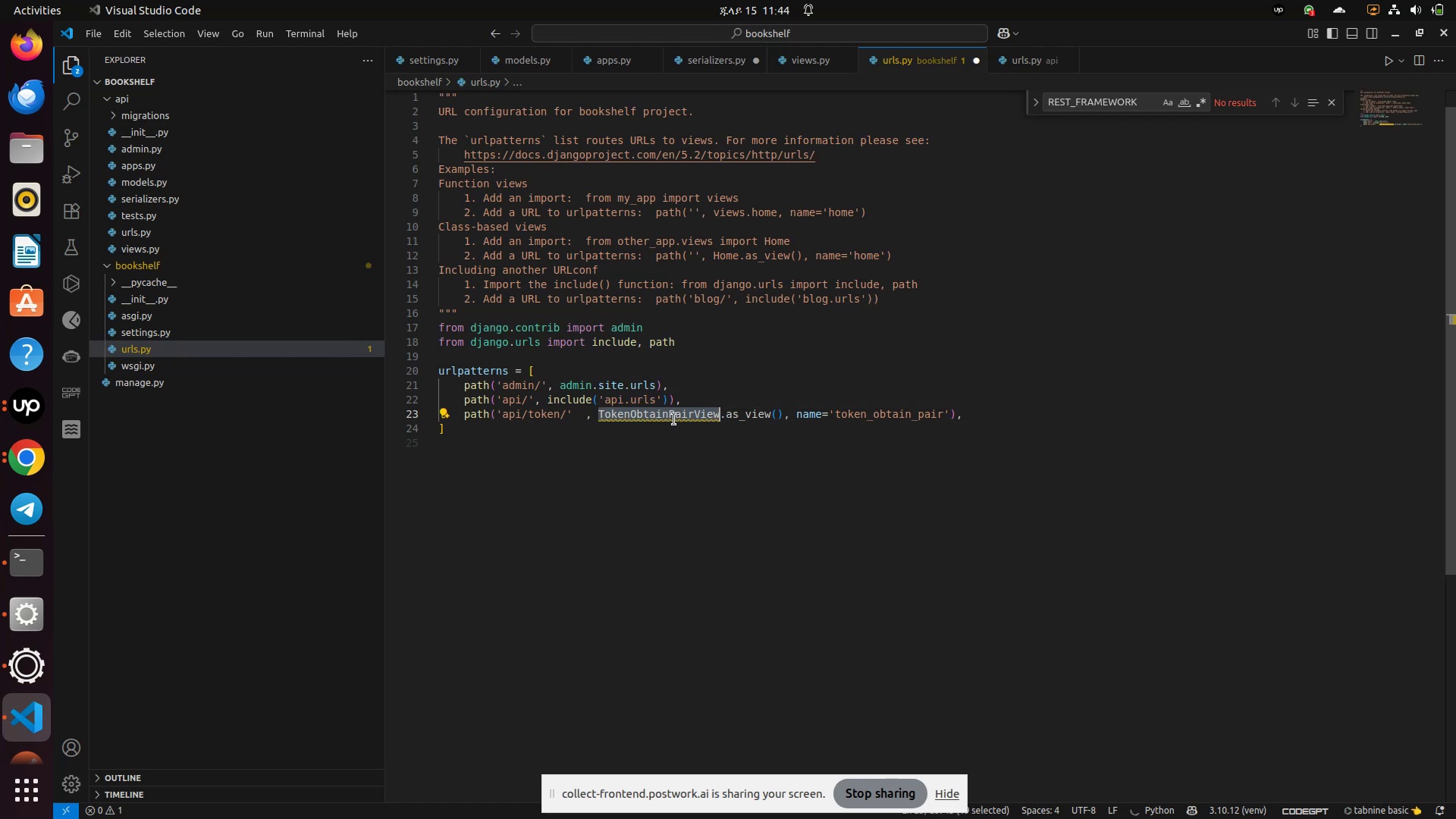 
type(TokenO)
 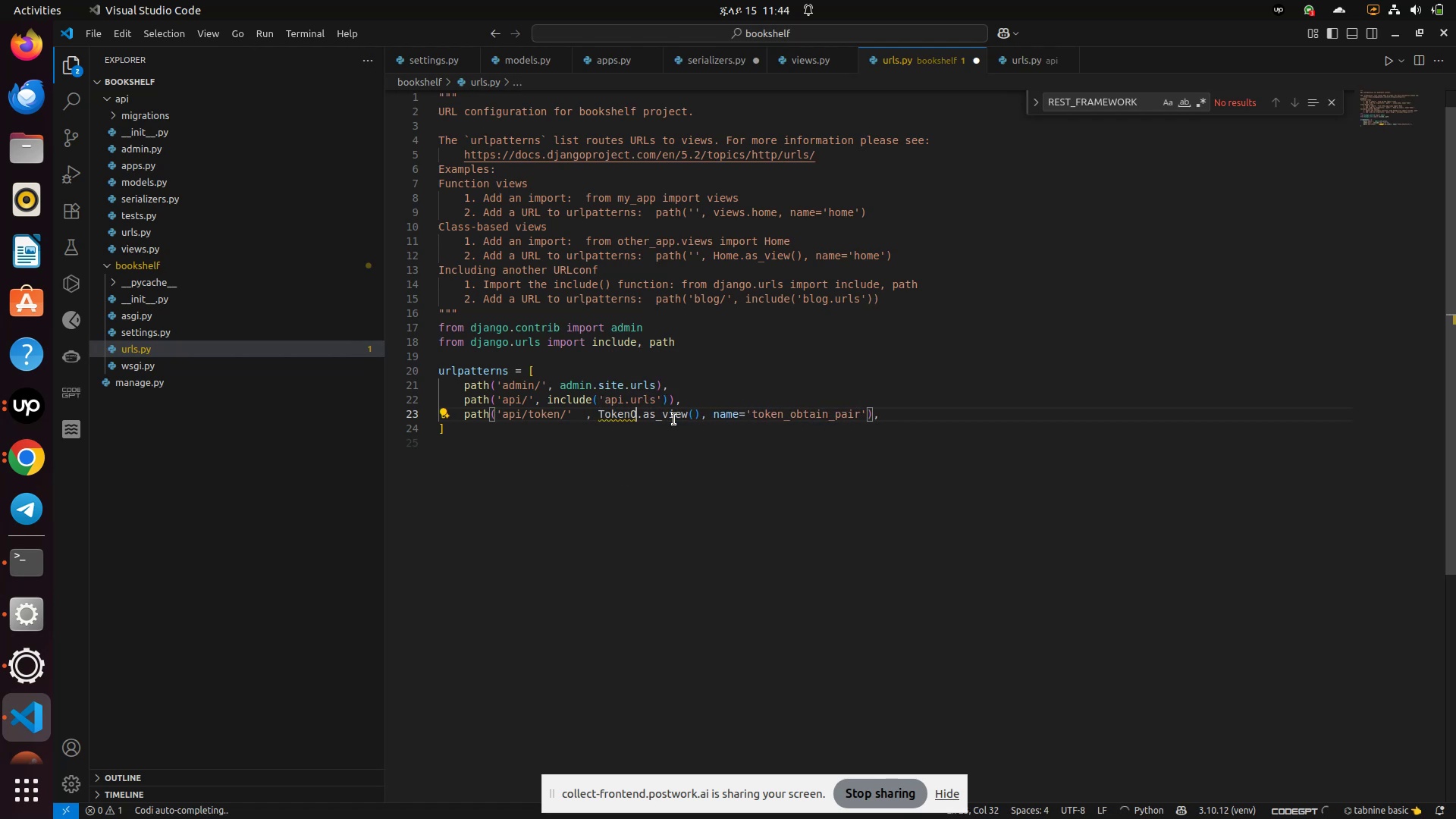 
wait(5.46)
 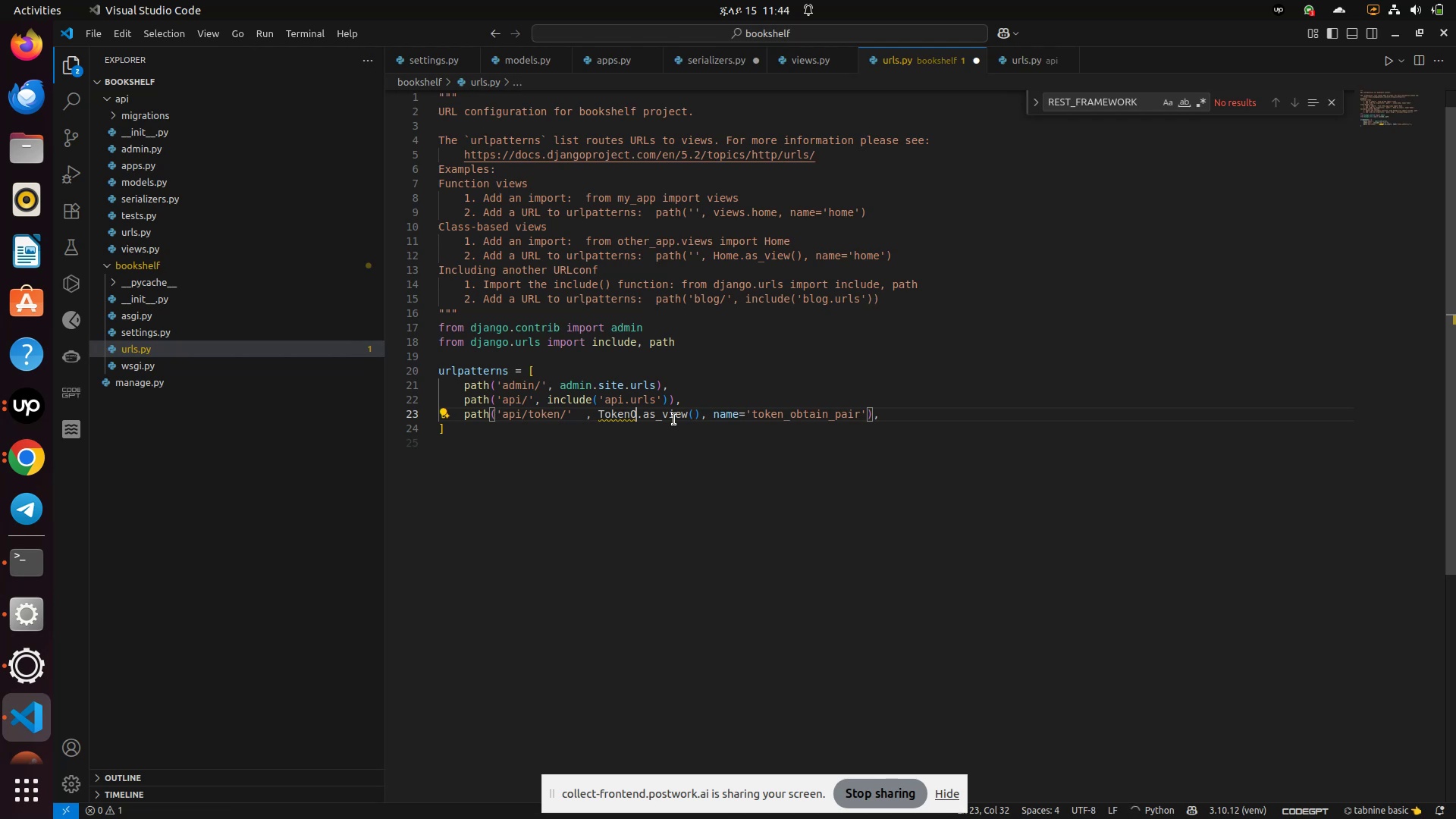 
key(Tab)
 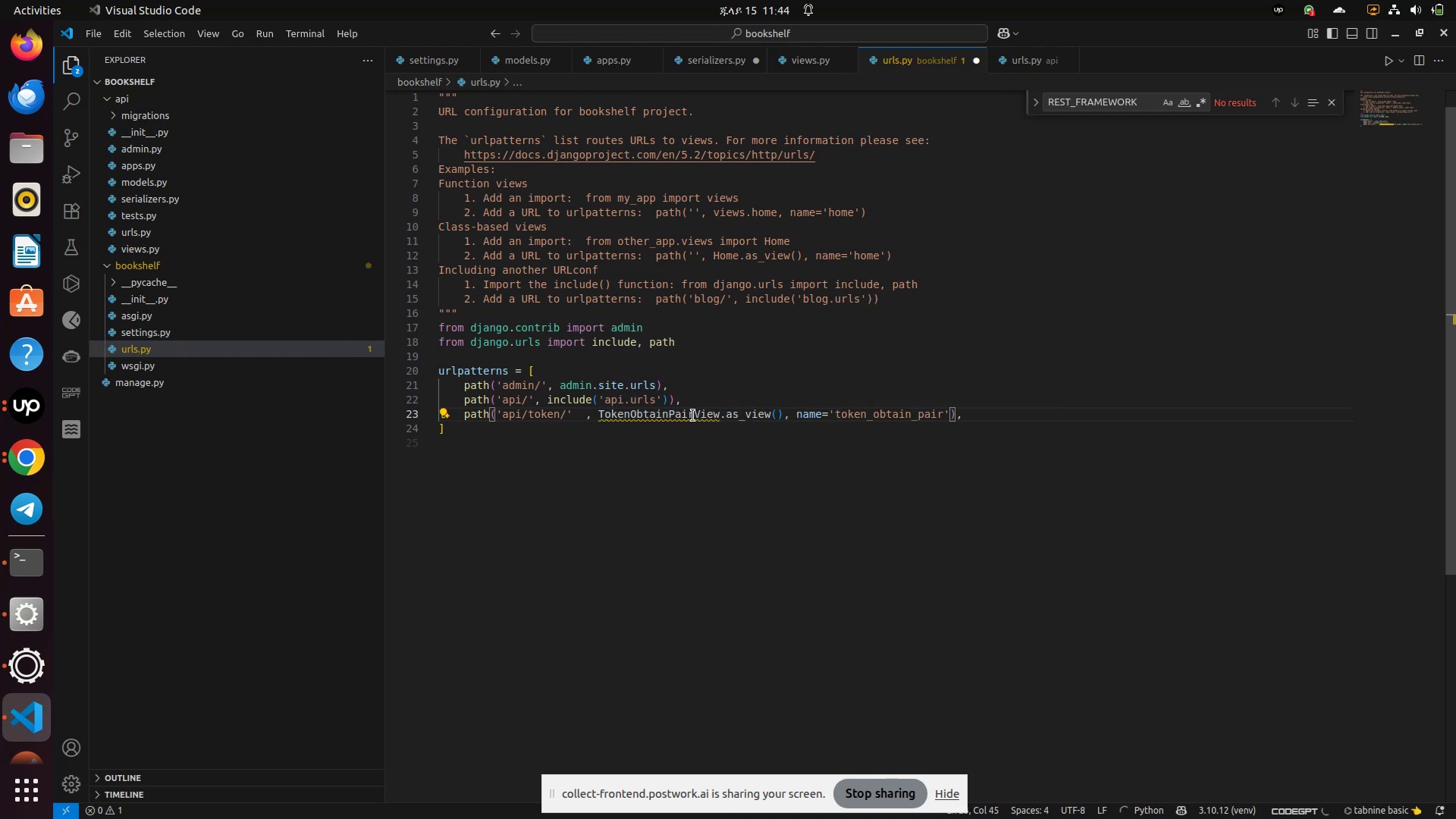 
left_click([758, 392])
 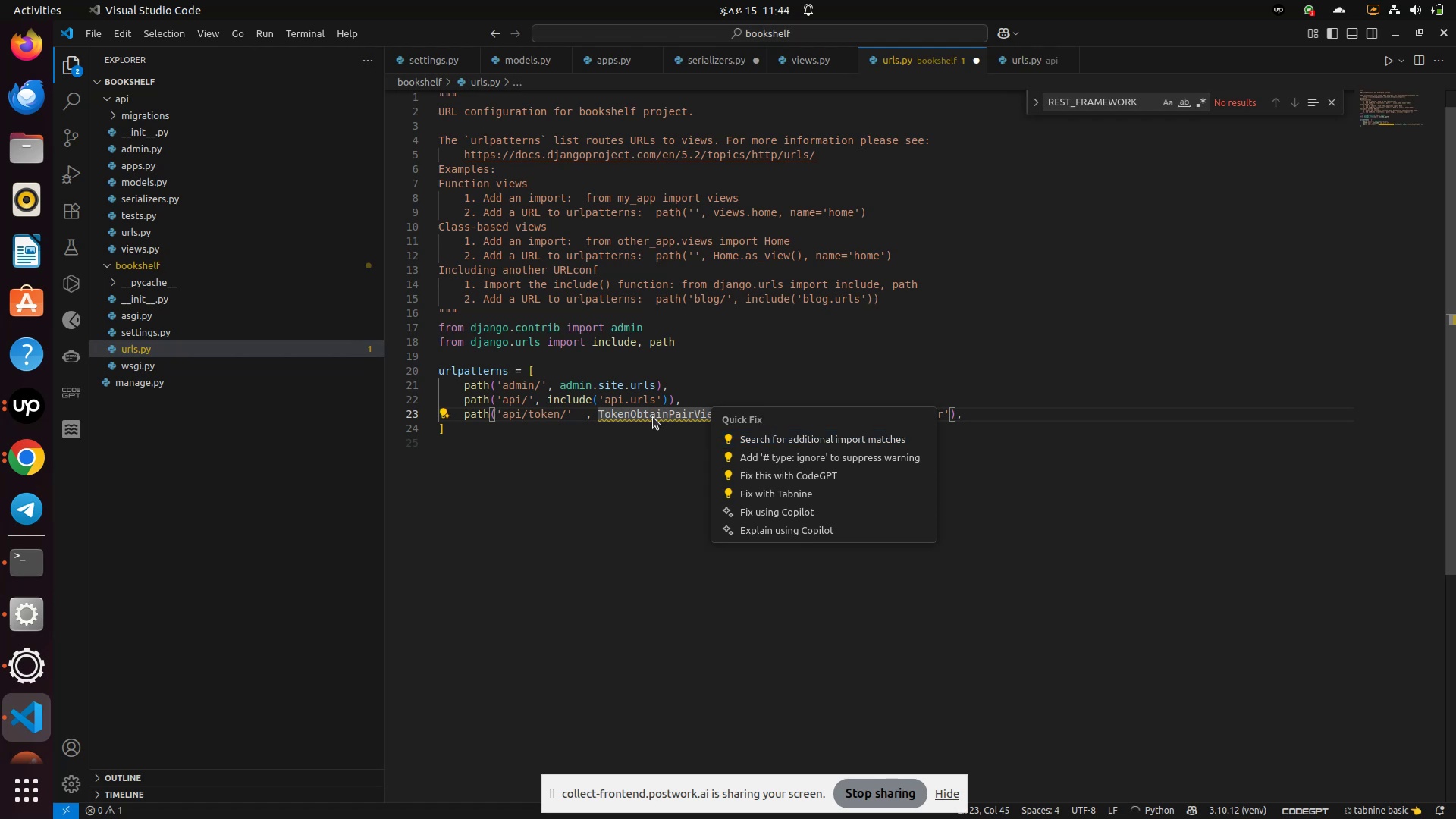 
left_click([641, 419])
 